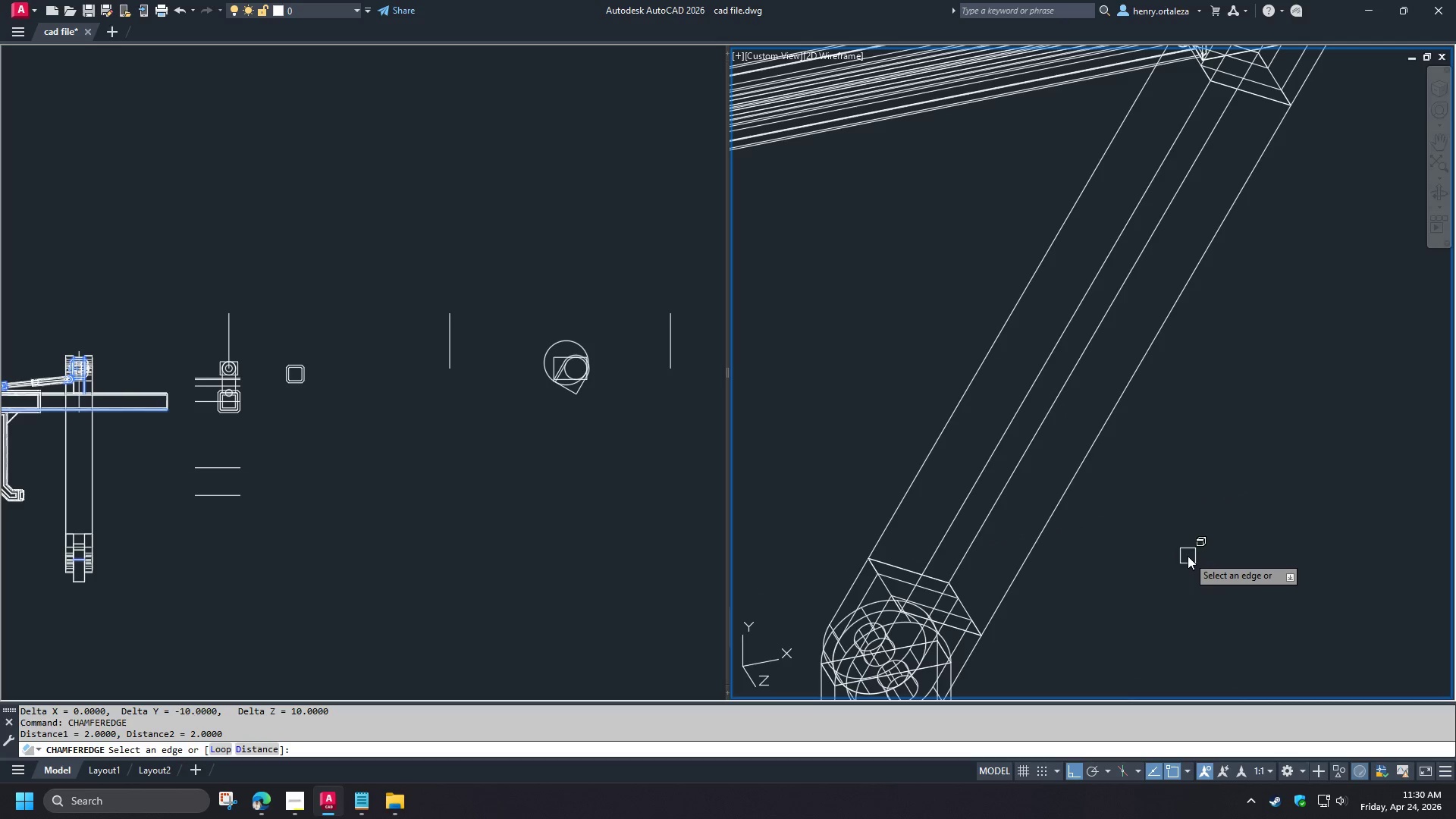 
key(D)
 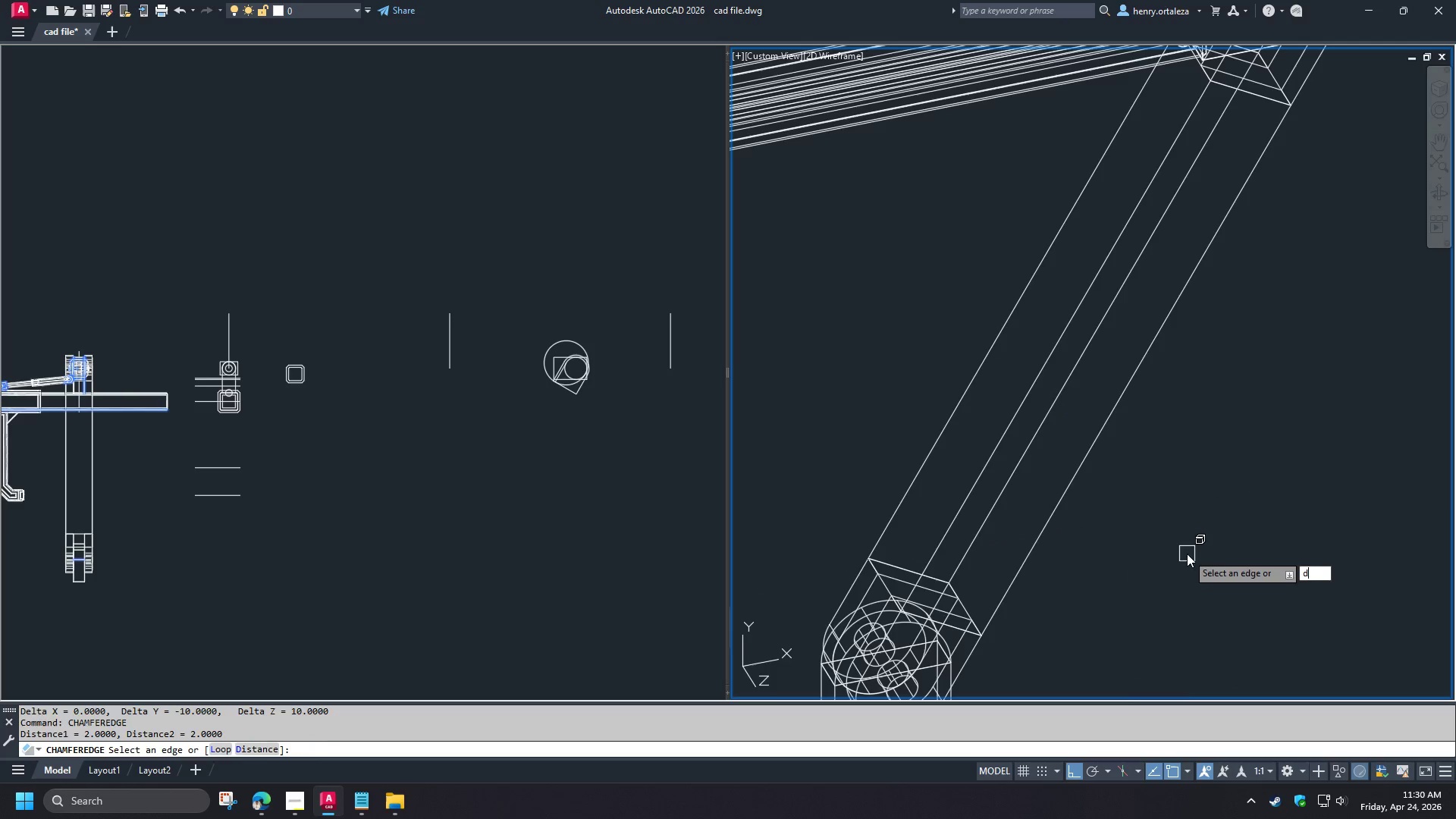 
key(Space)
 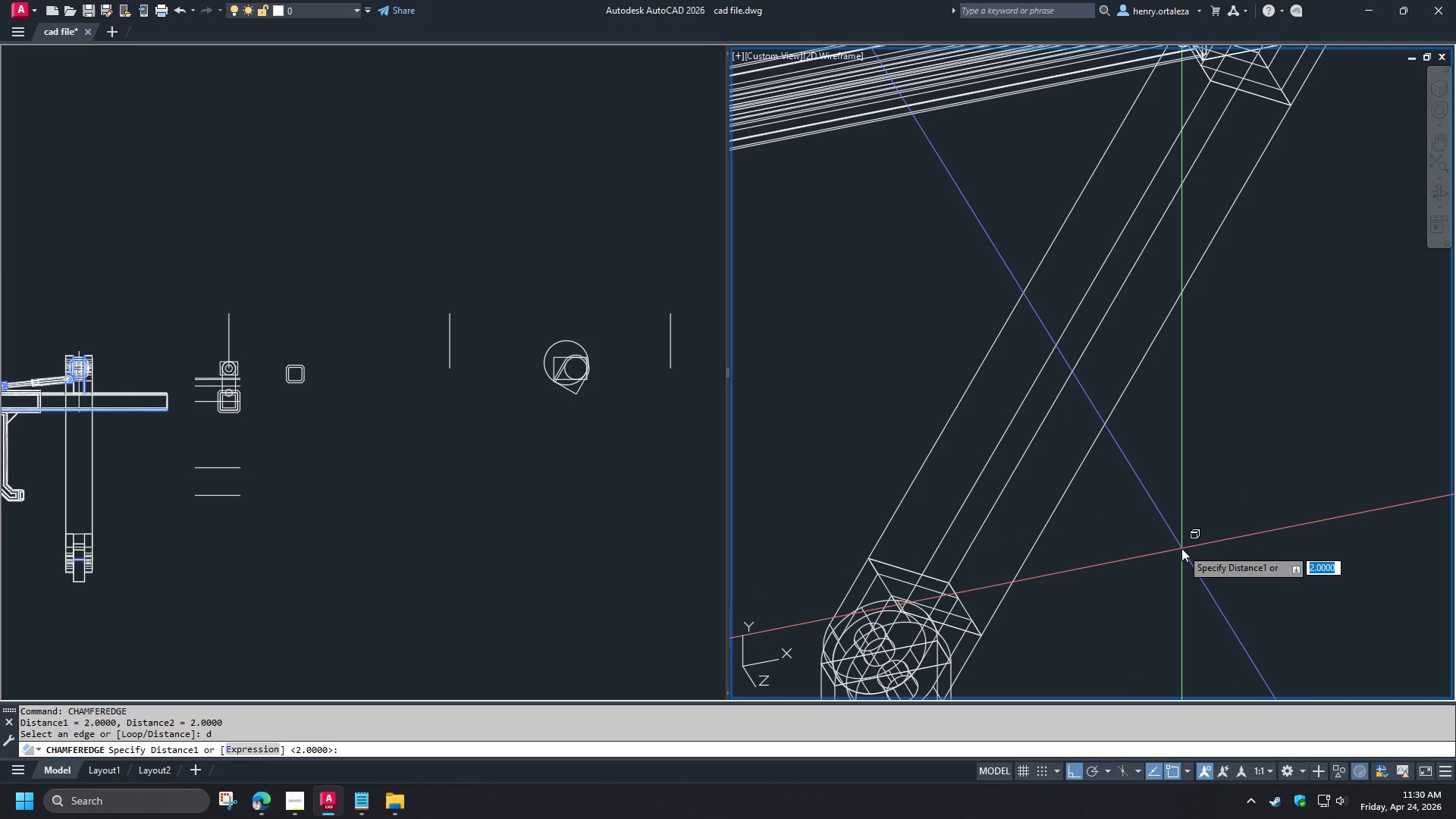 
key(Numpad1)
 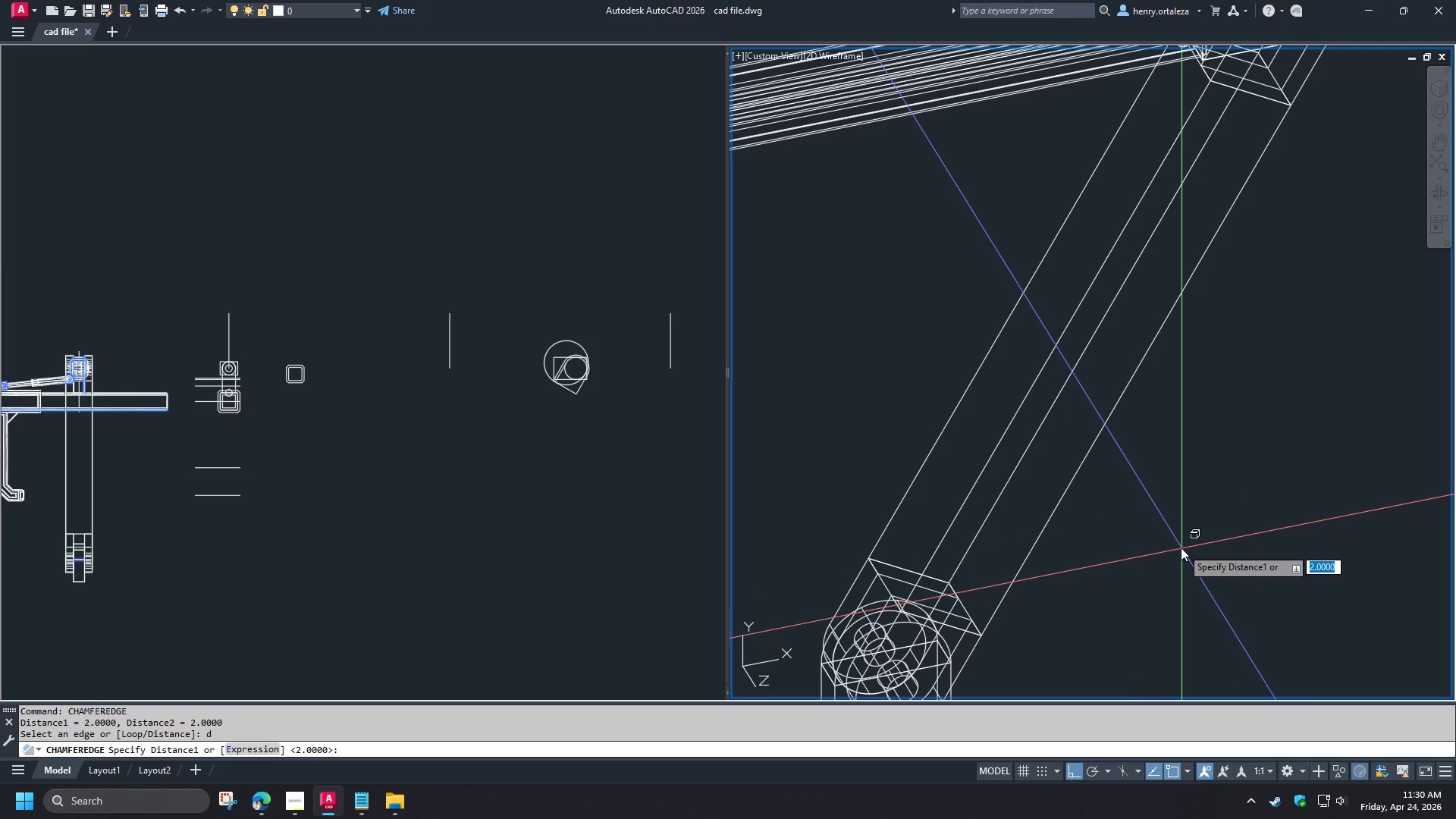 
key(Numpad0)
 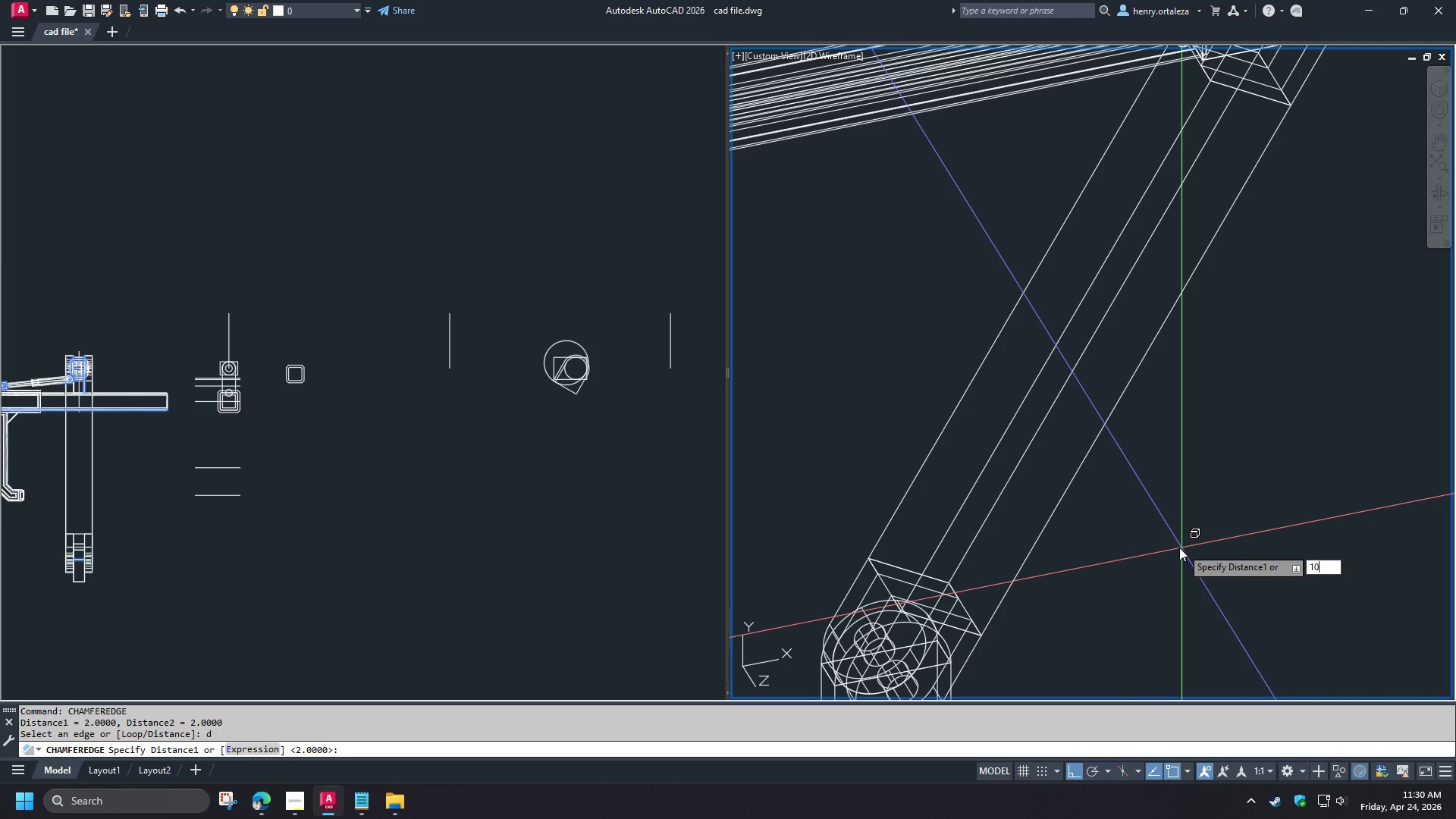 
key(NumpadEnter)
 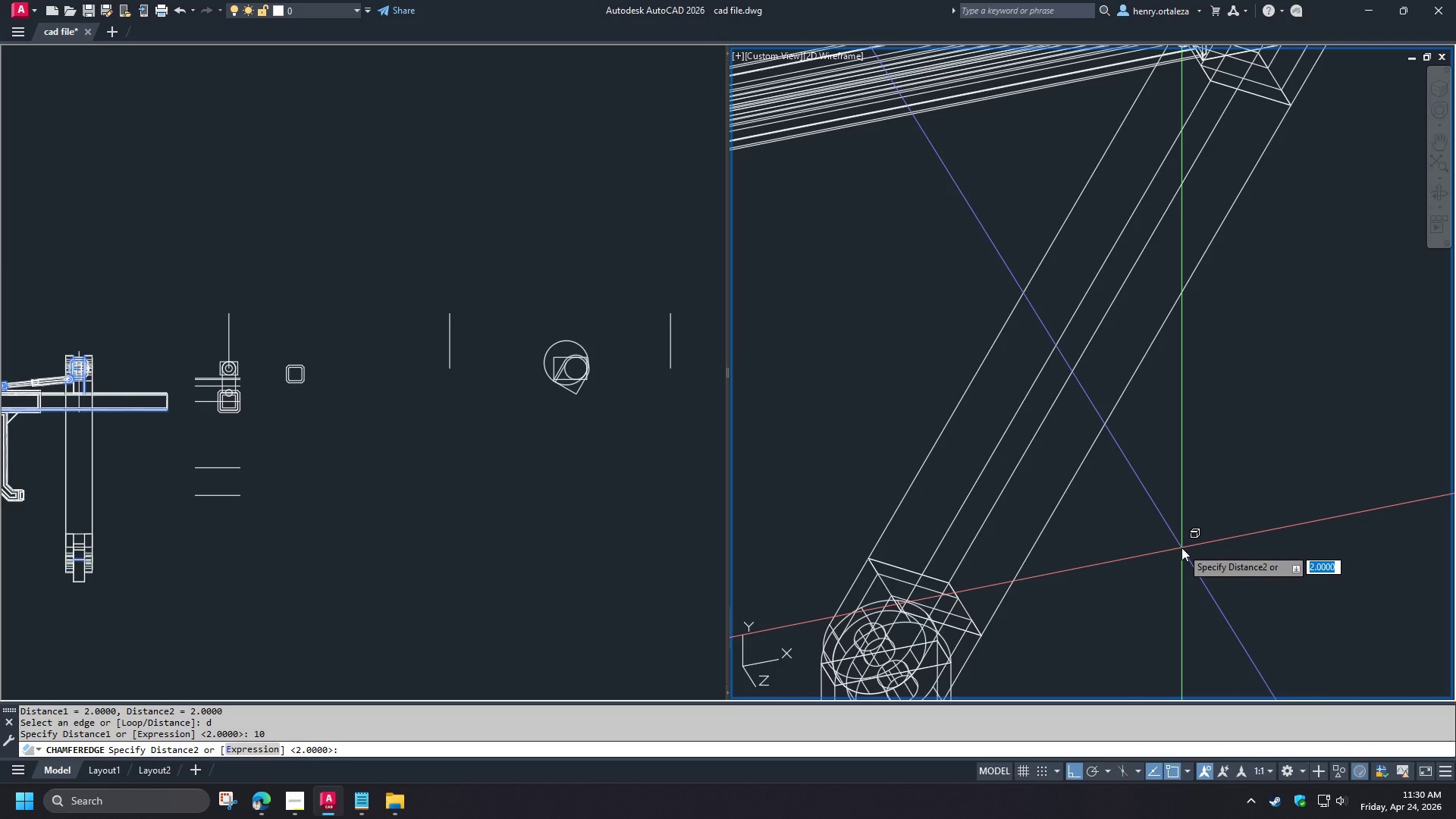 
key(Numpad1)
 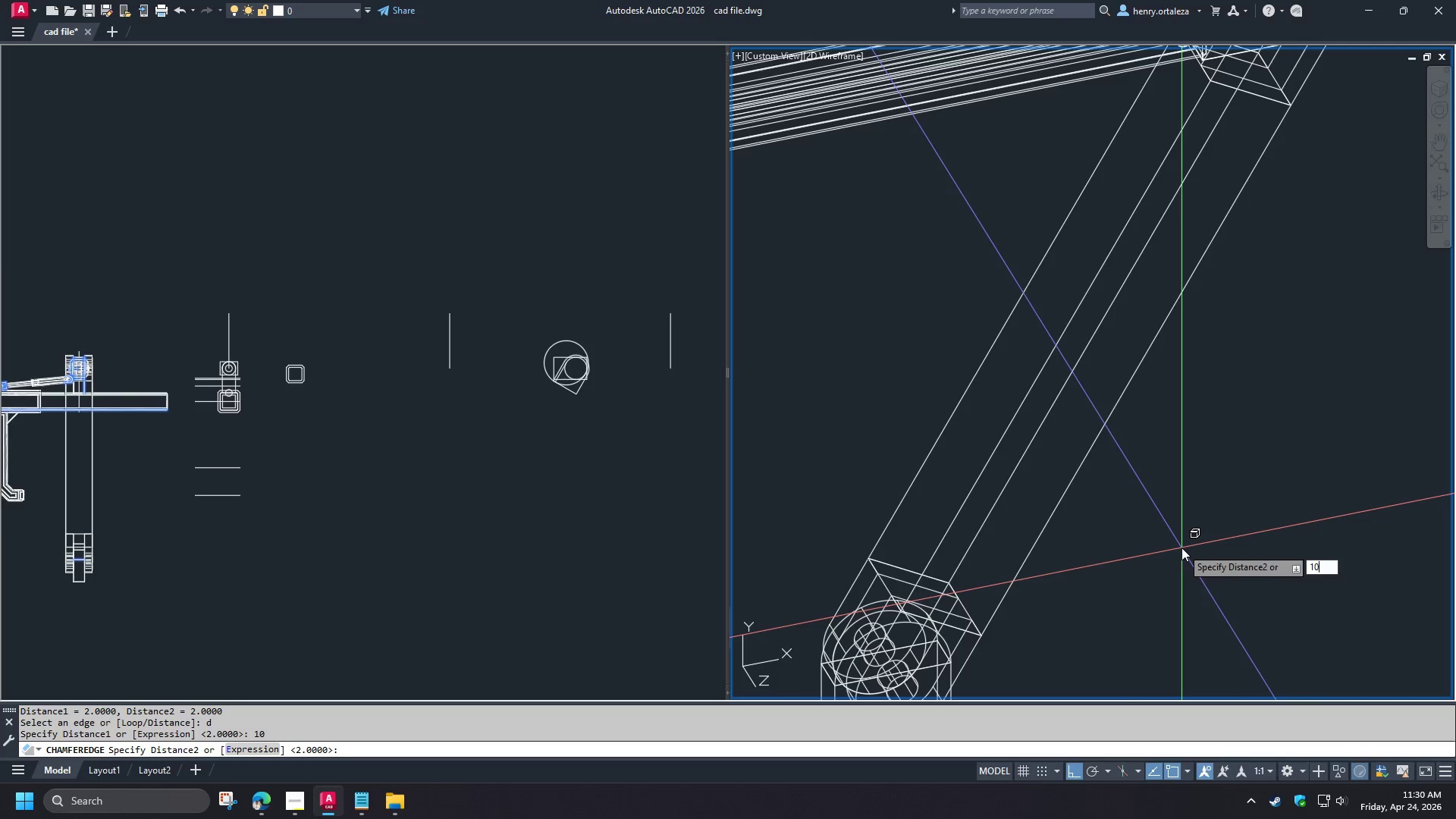 
key(Numpad0)
 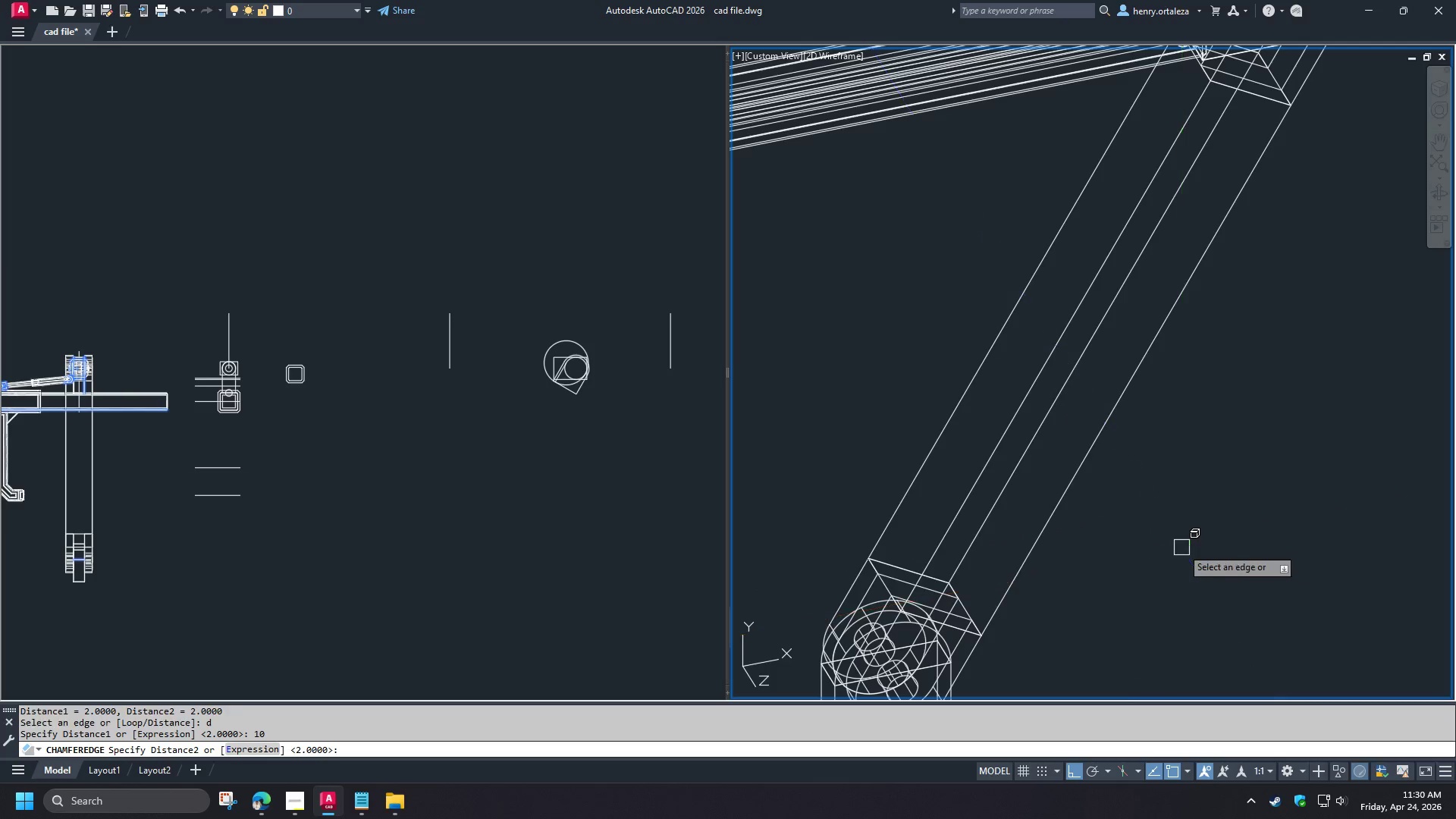 
key(NumpadEnter)
 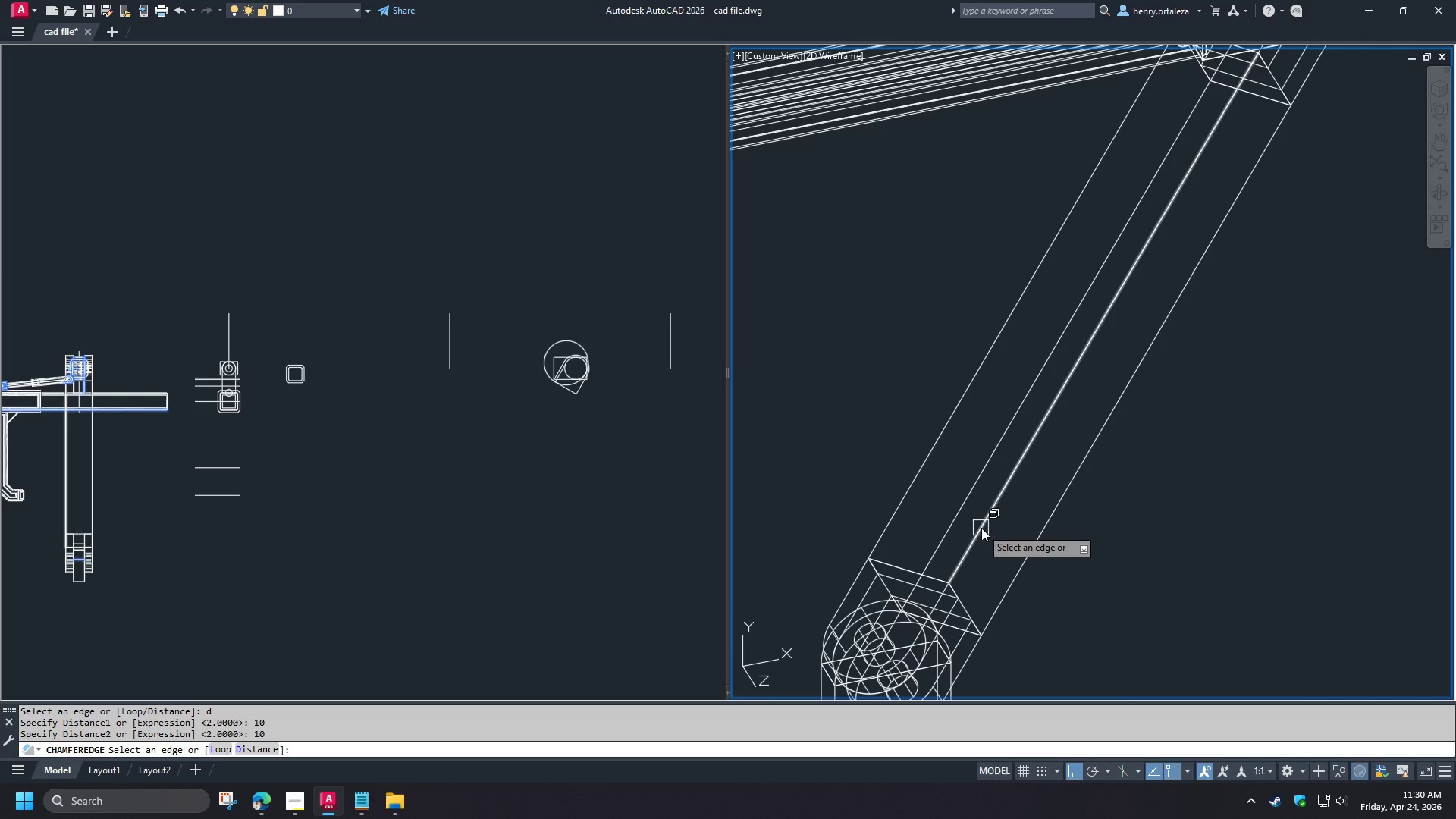 
hold_key(key=ShiftLeft, duration=1.5)
 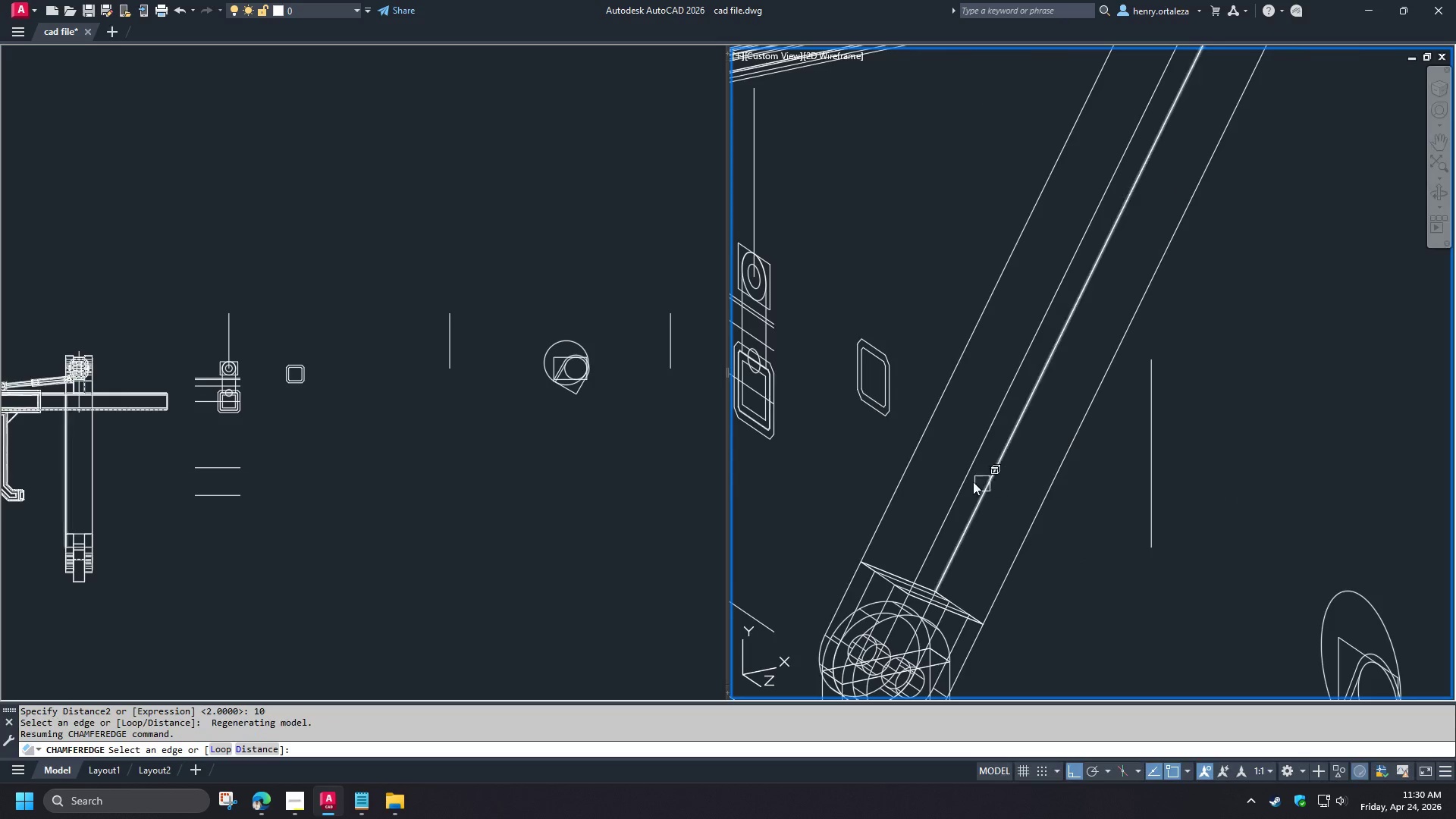 
hold_key(key=ShiftLeft, duration=0.33)
 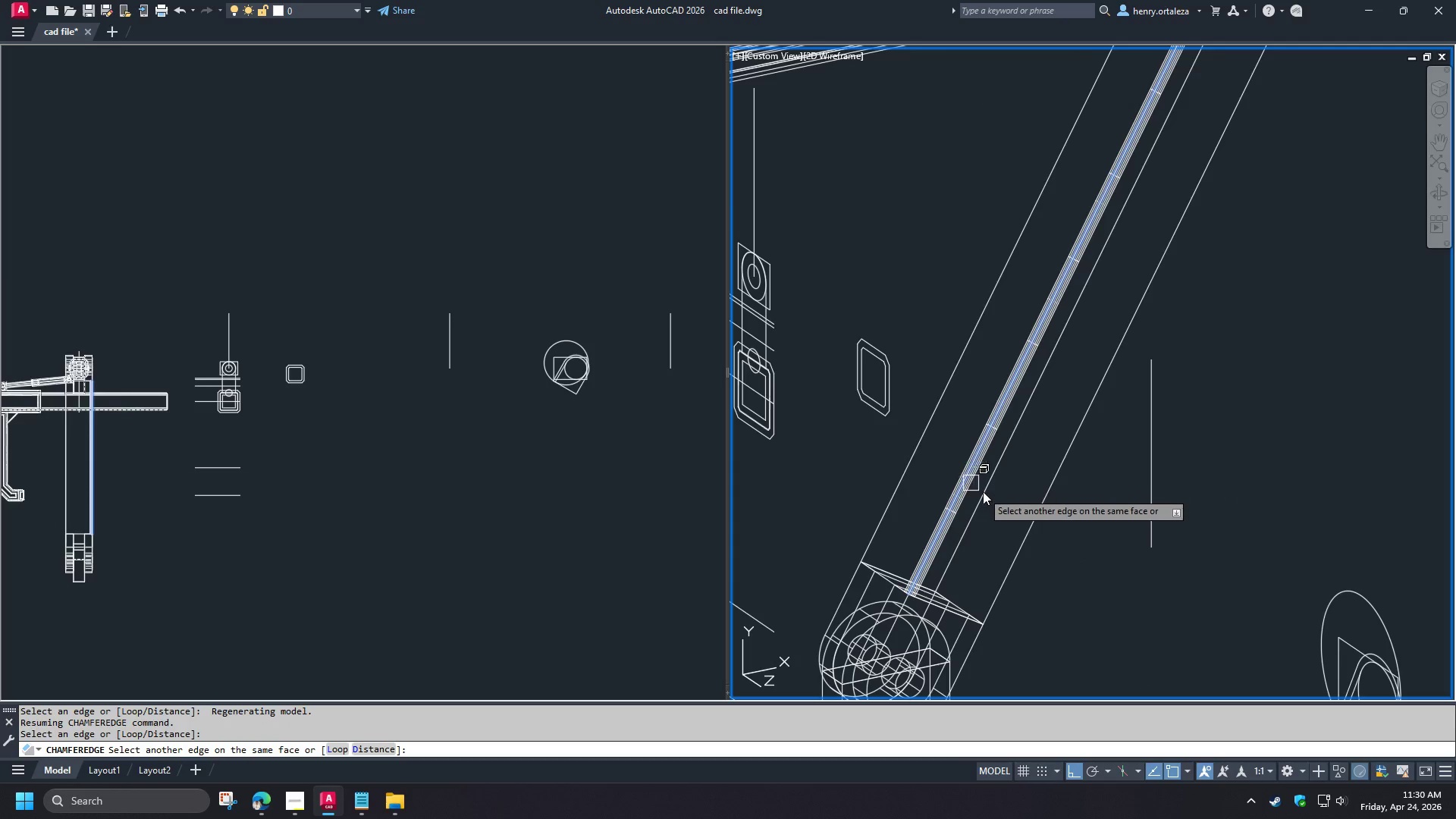 
left_click([986, 494])
 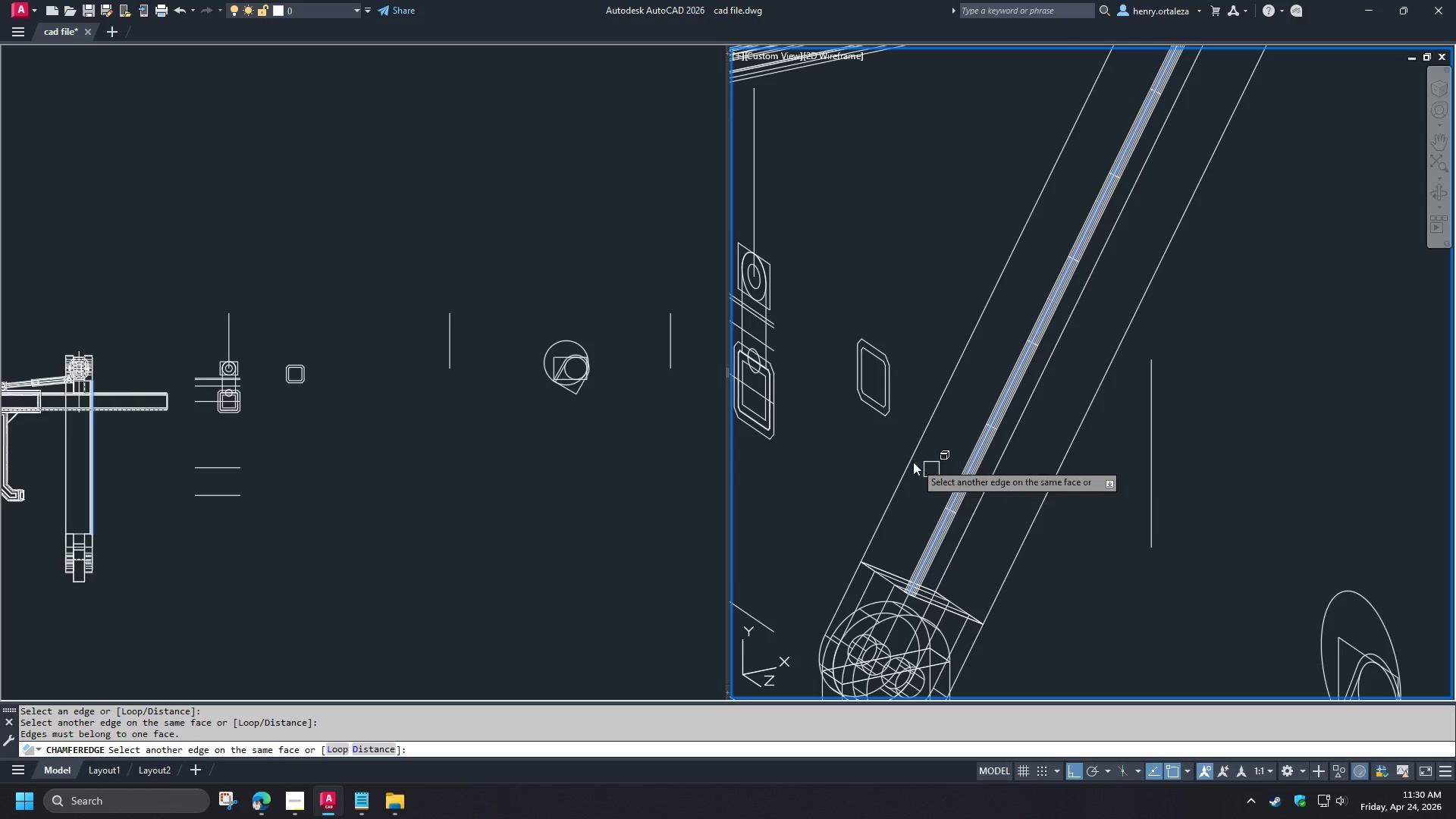 
left_click([912, 460])
 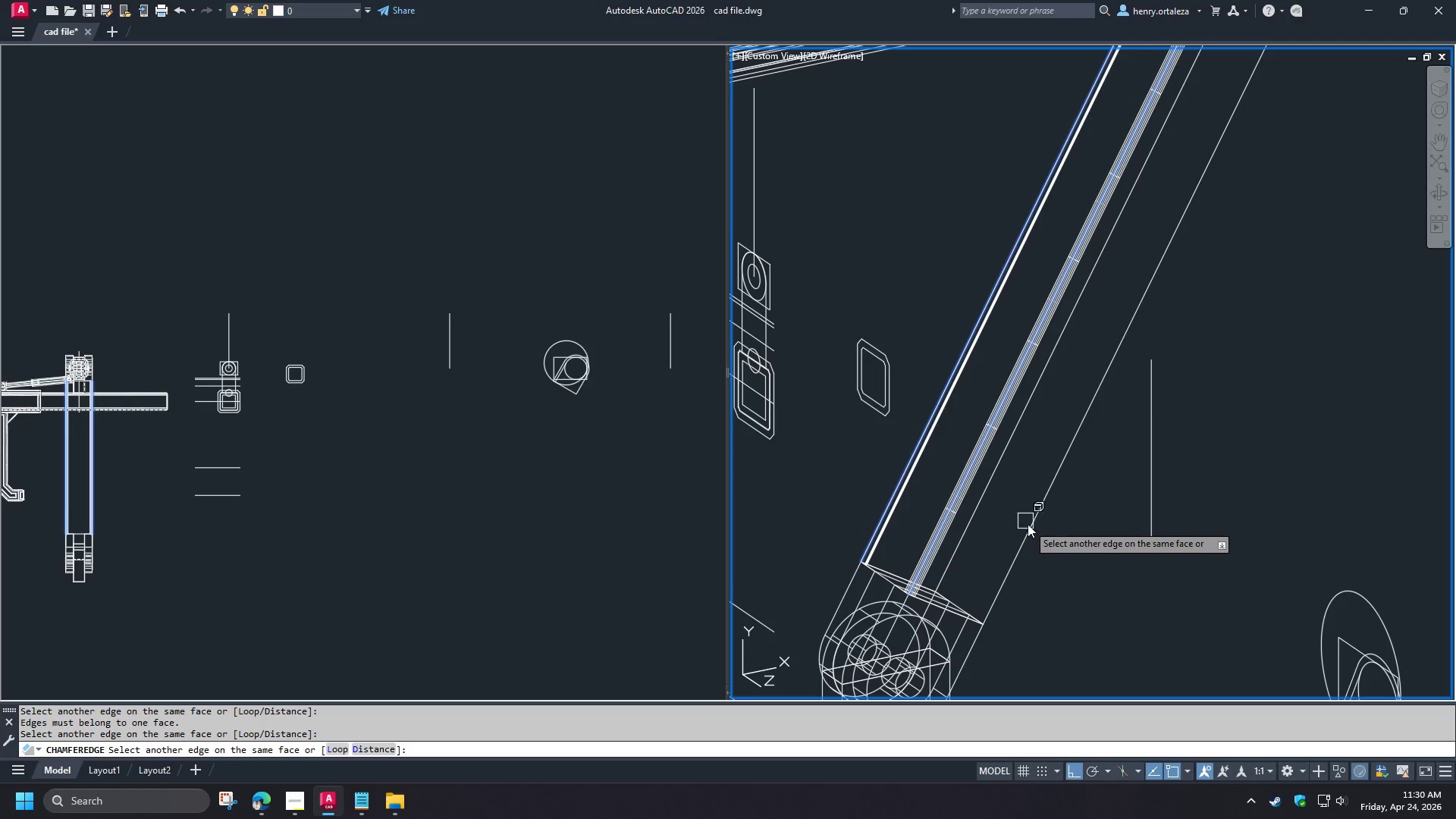 
left_click([1028, 524])
 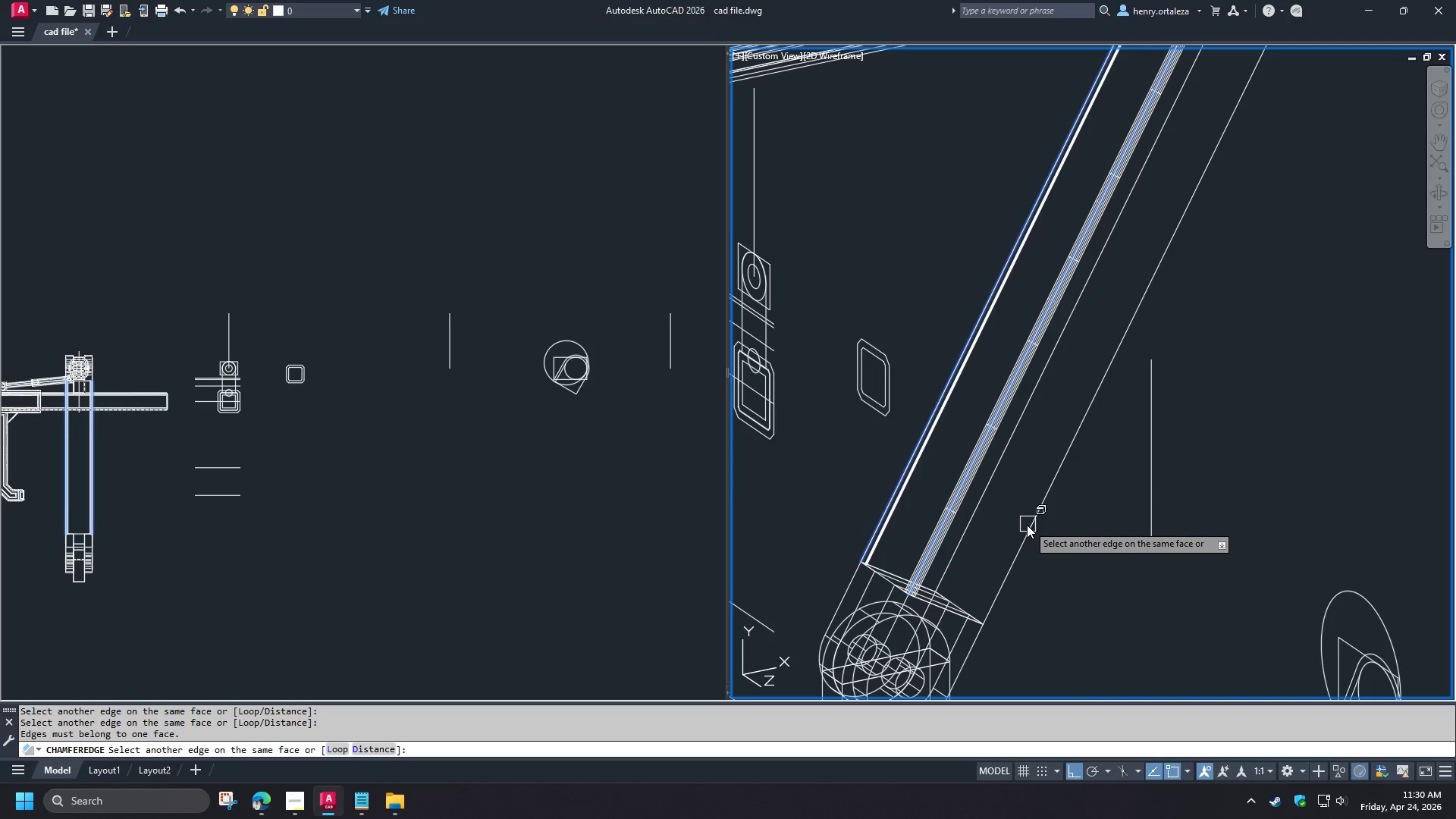 
key(Space)
 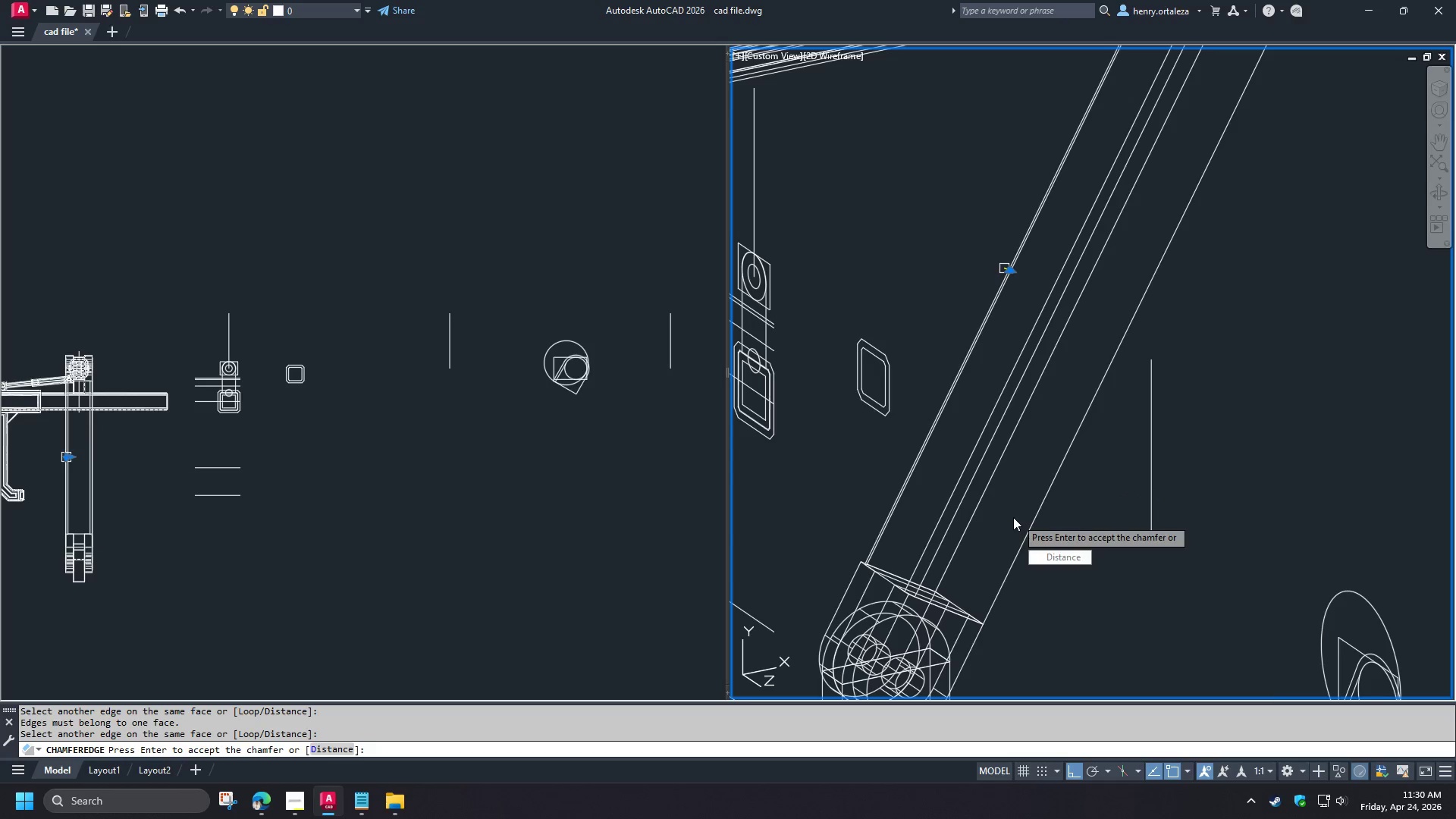 
key(Space)
 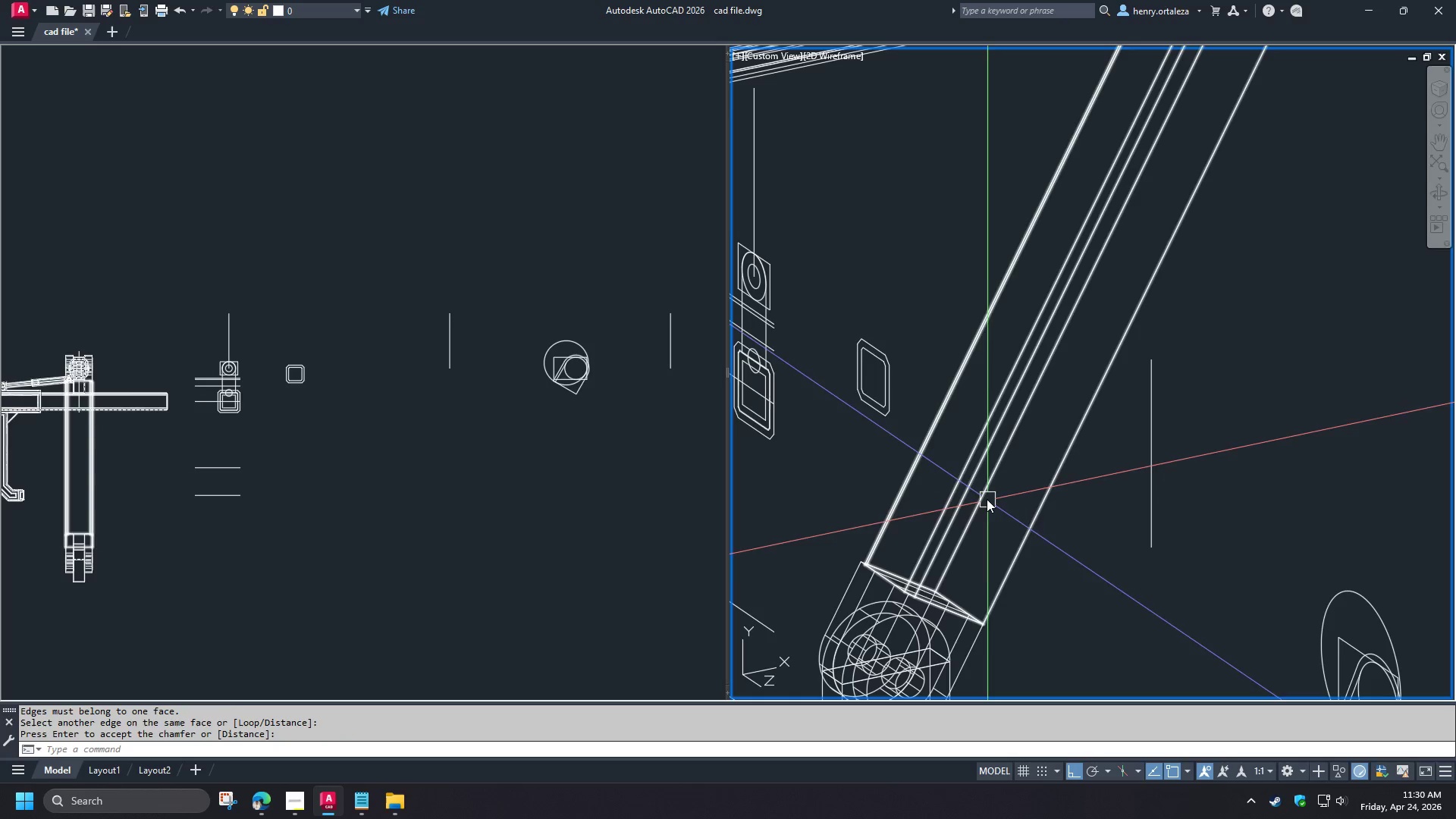 
key(Space)
 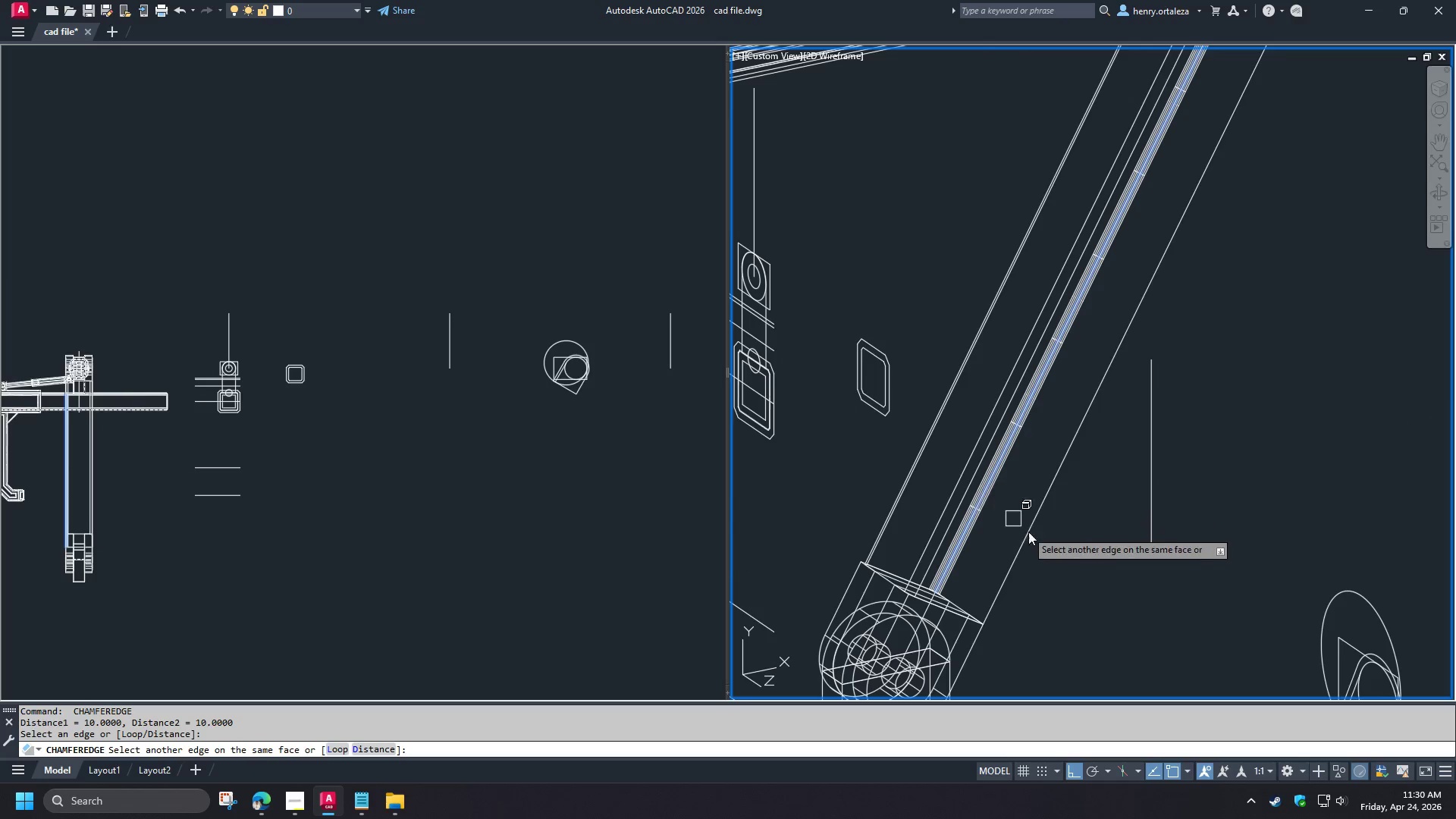 
double_click([1031, 535])
 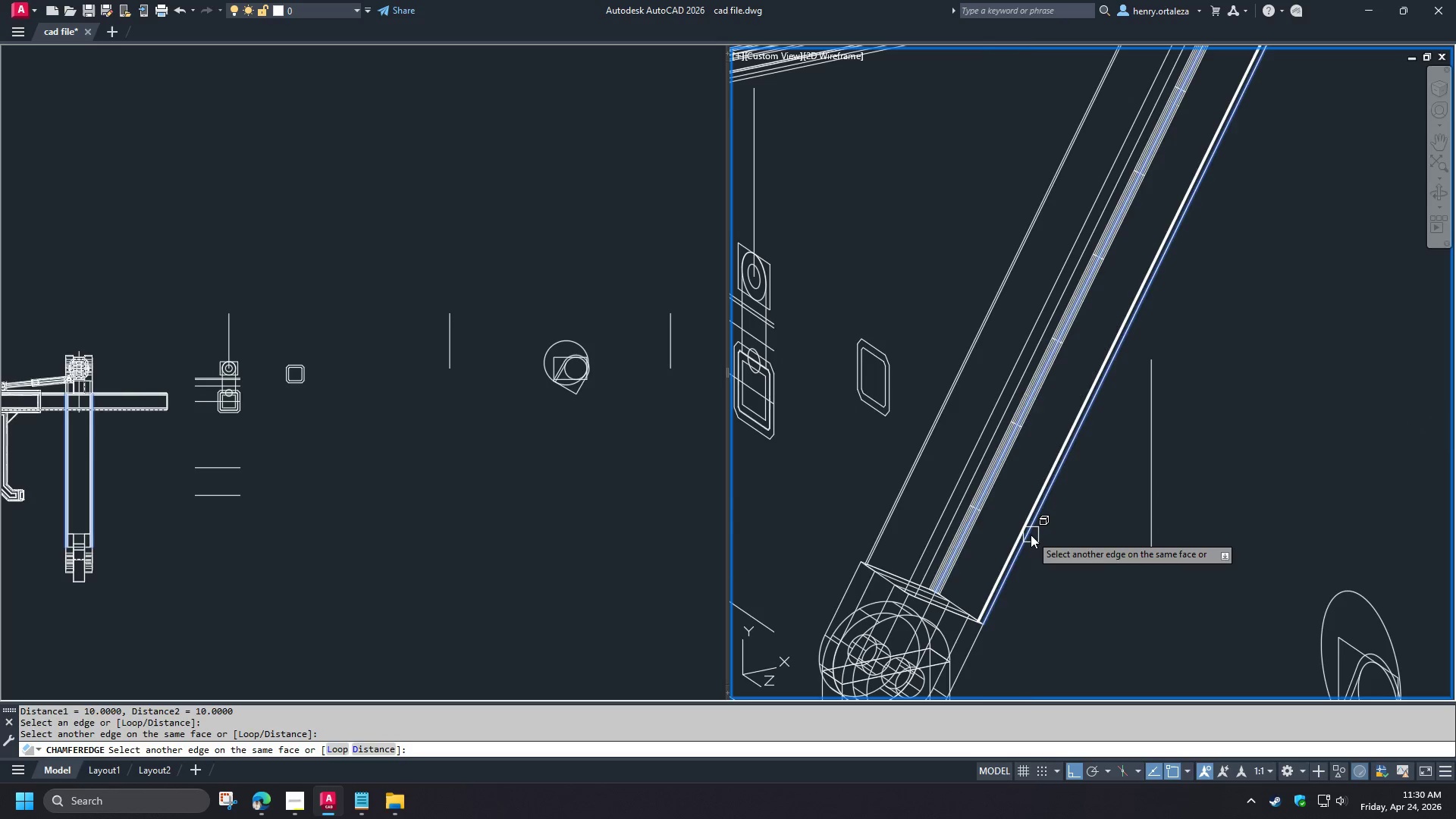 
key(Space)
 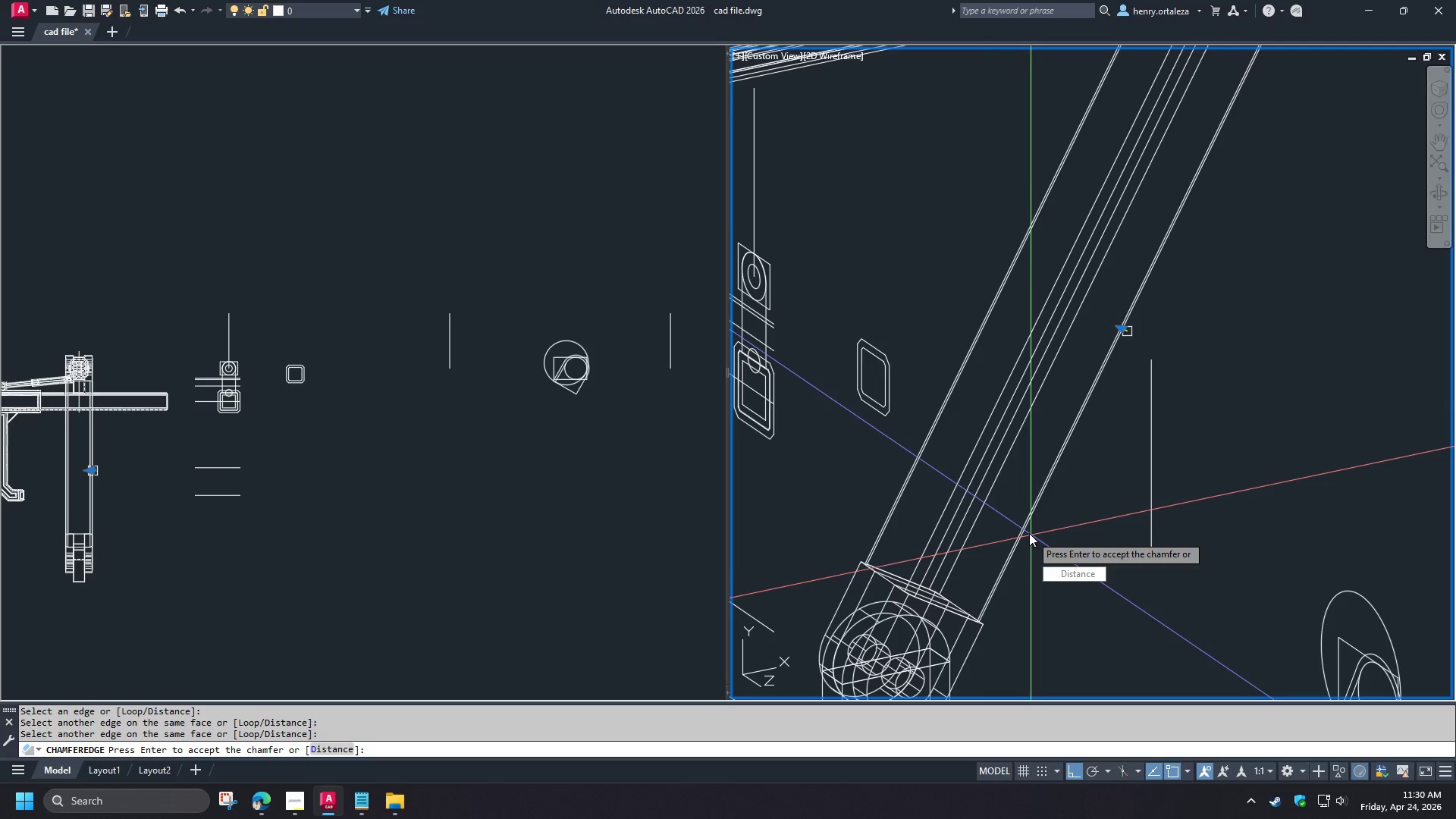 
key(Space)
 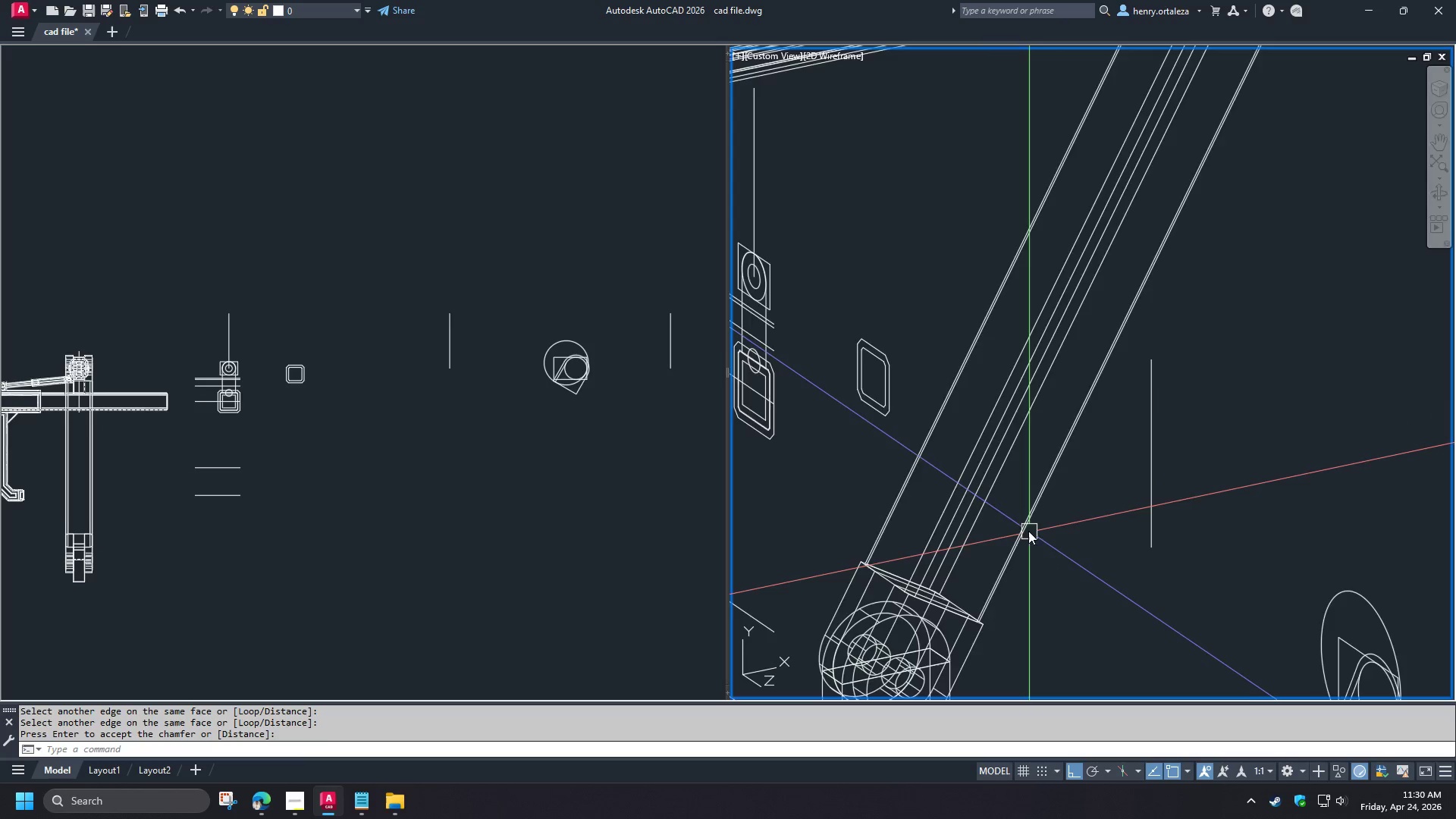 
key(Shift+ShiftLeft)
 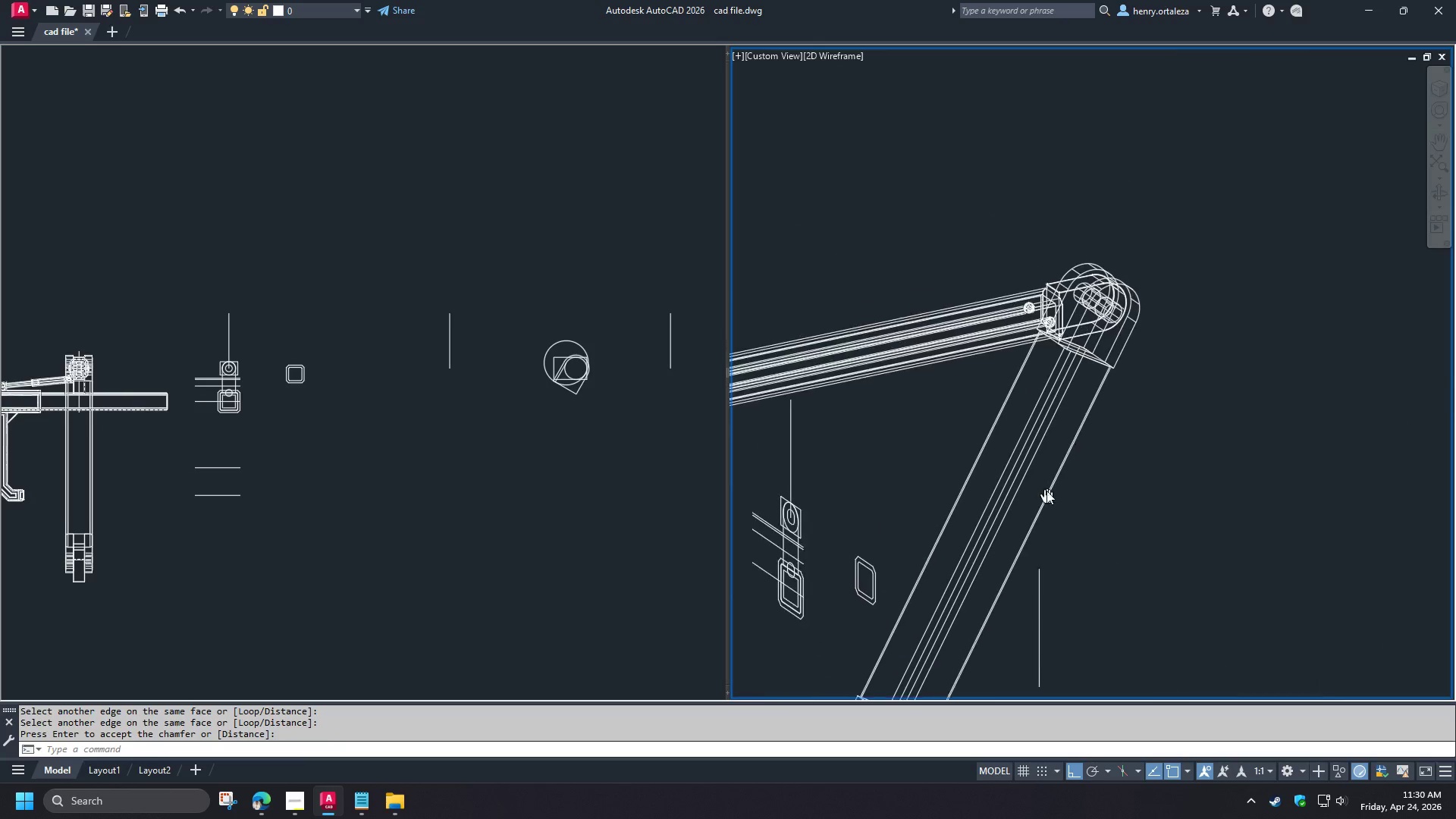 
scroll: coordinate [1028, 529], scroll_direction: down, amount: 1.0
 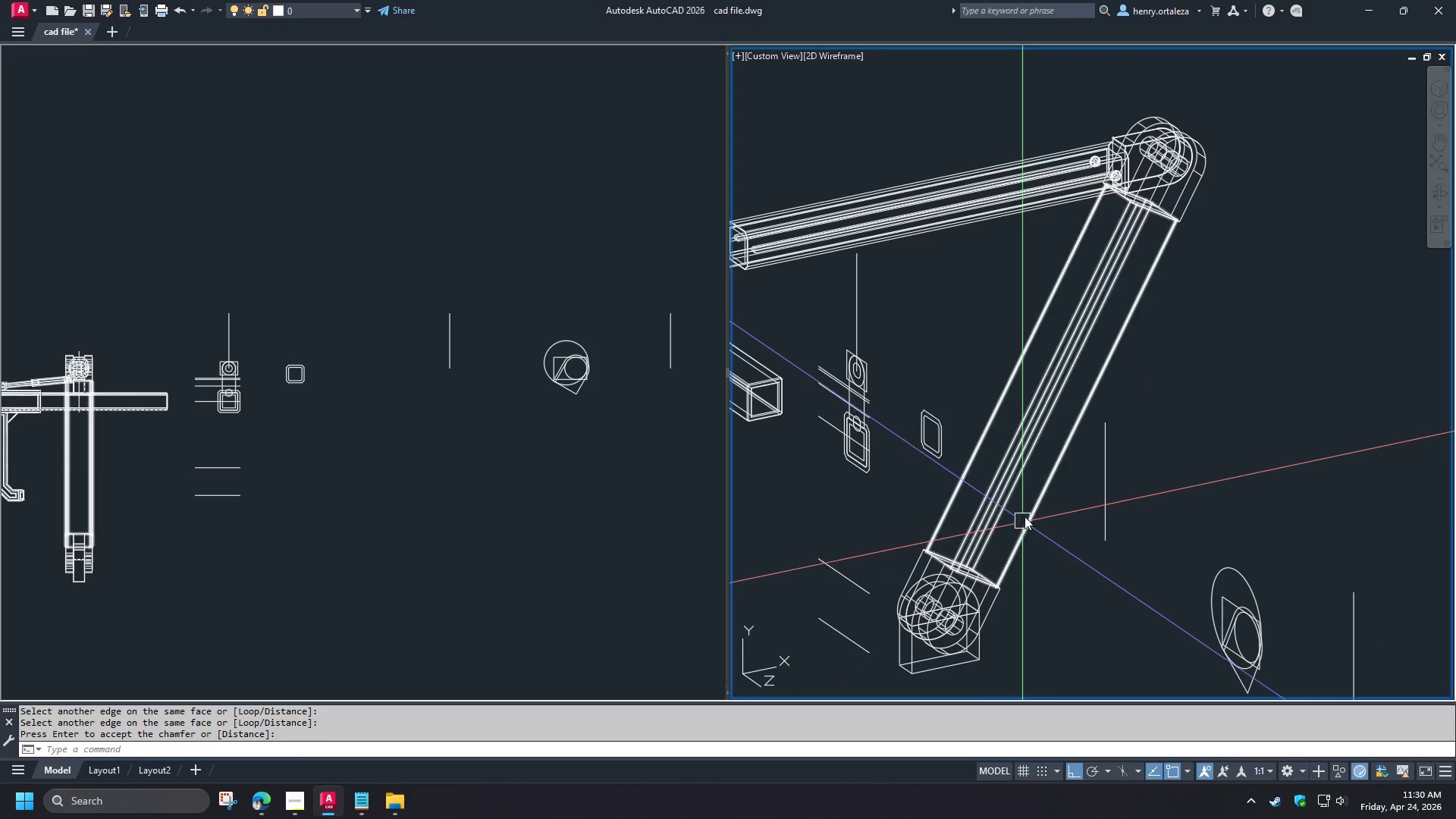 
scroll: coordinate [1033, 433], scroll_direction: up, amount: 5.0
 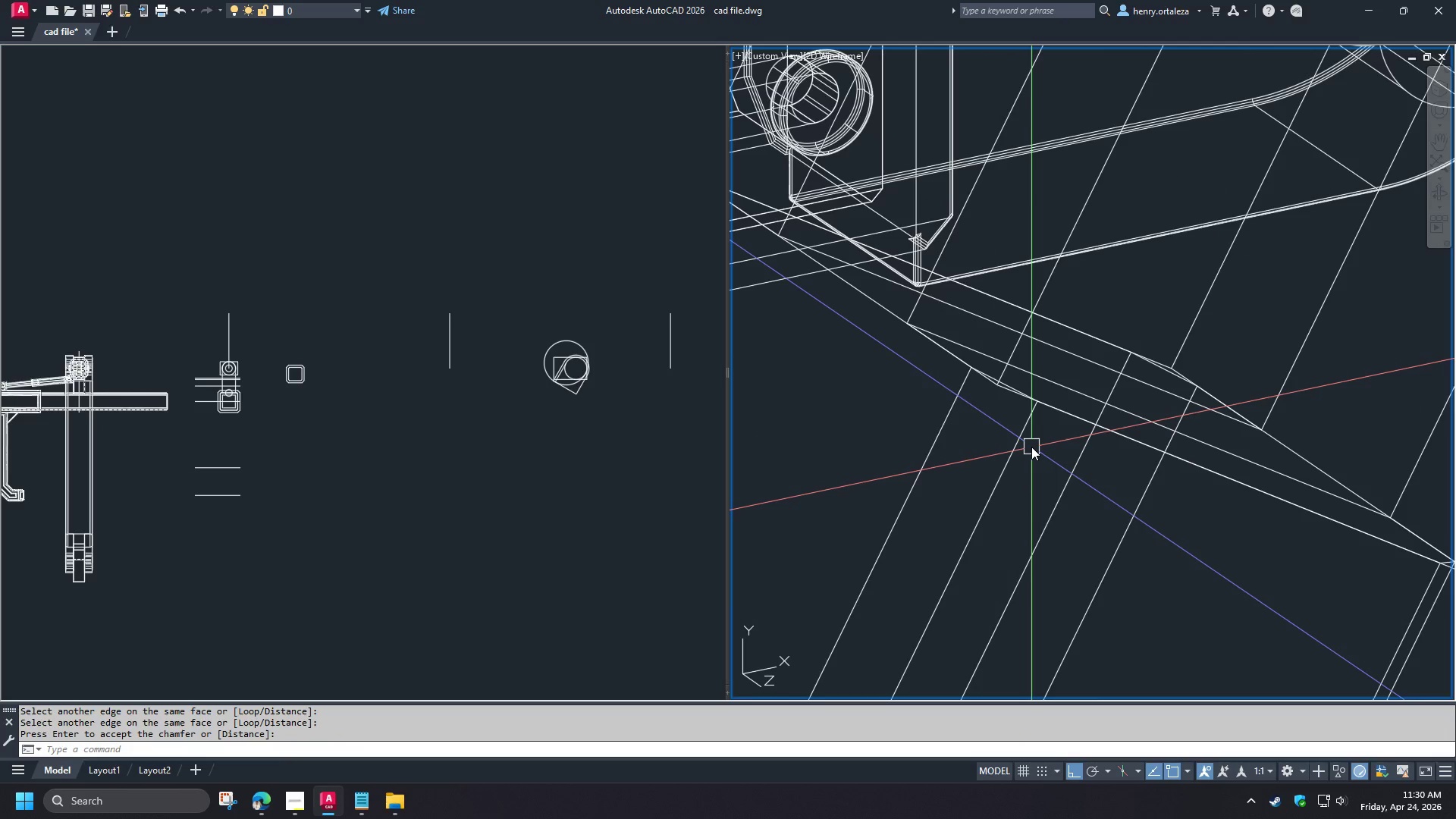 
scroll: coordinate [1031, 448], scroll_direction: down, amount: 3.0
 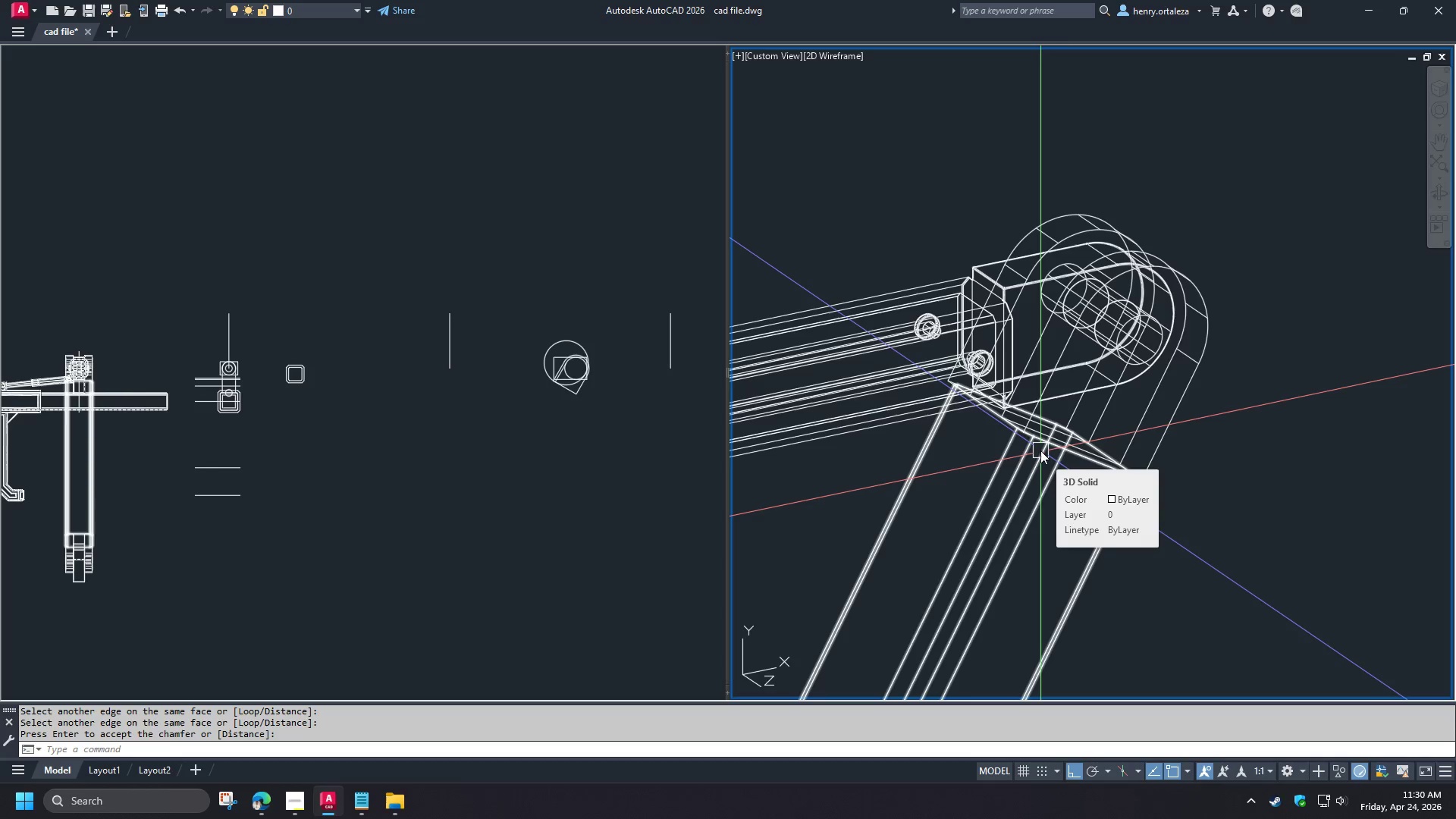 
hold_key(key=ShiftLeft, duration=1.5)
 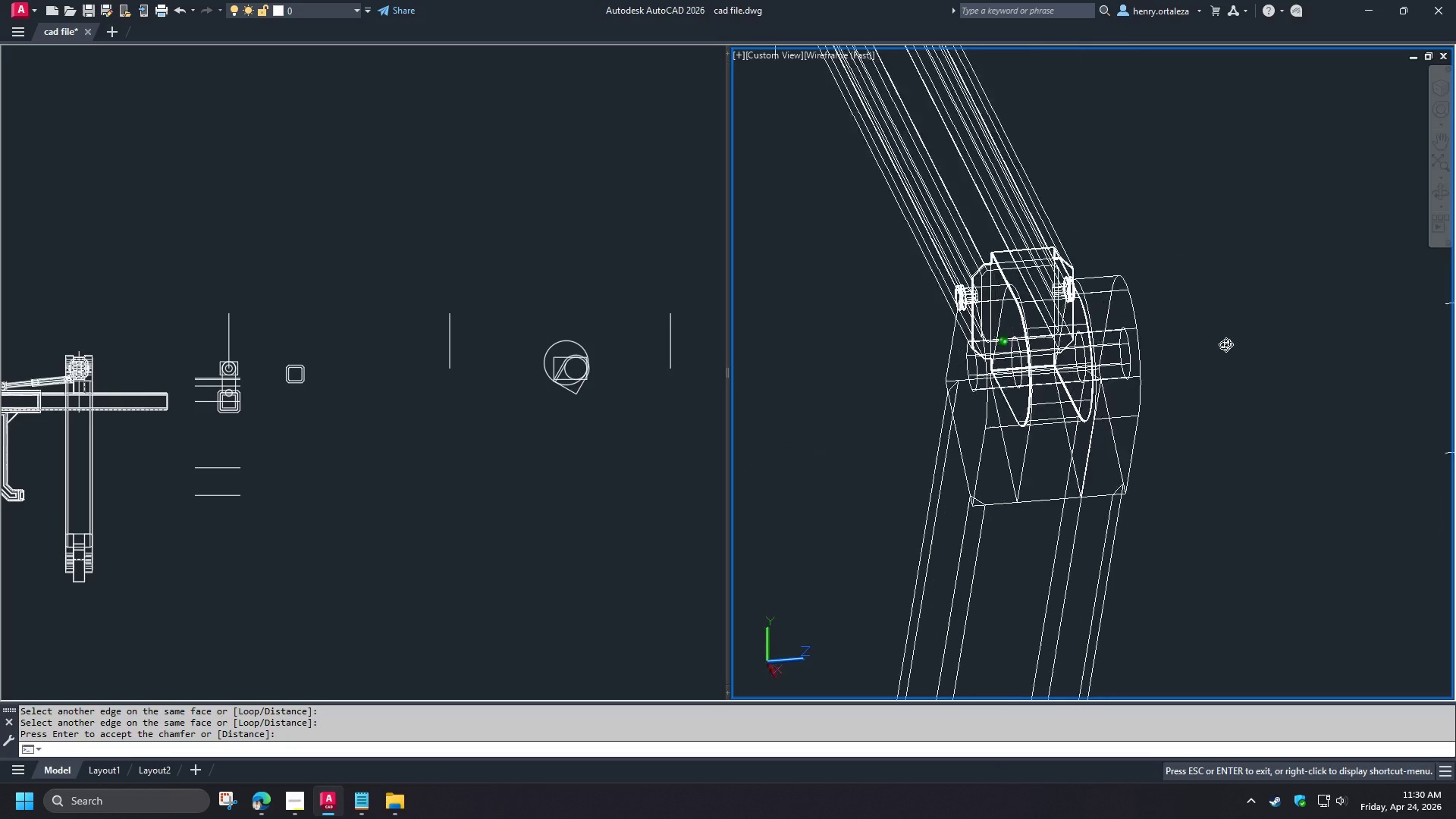 
hold_key(key=ShiftLeft, duration=1.5)
 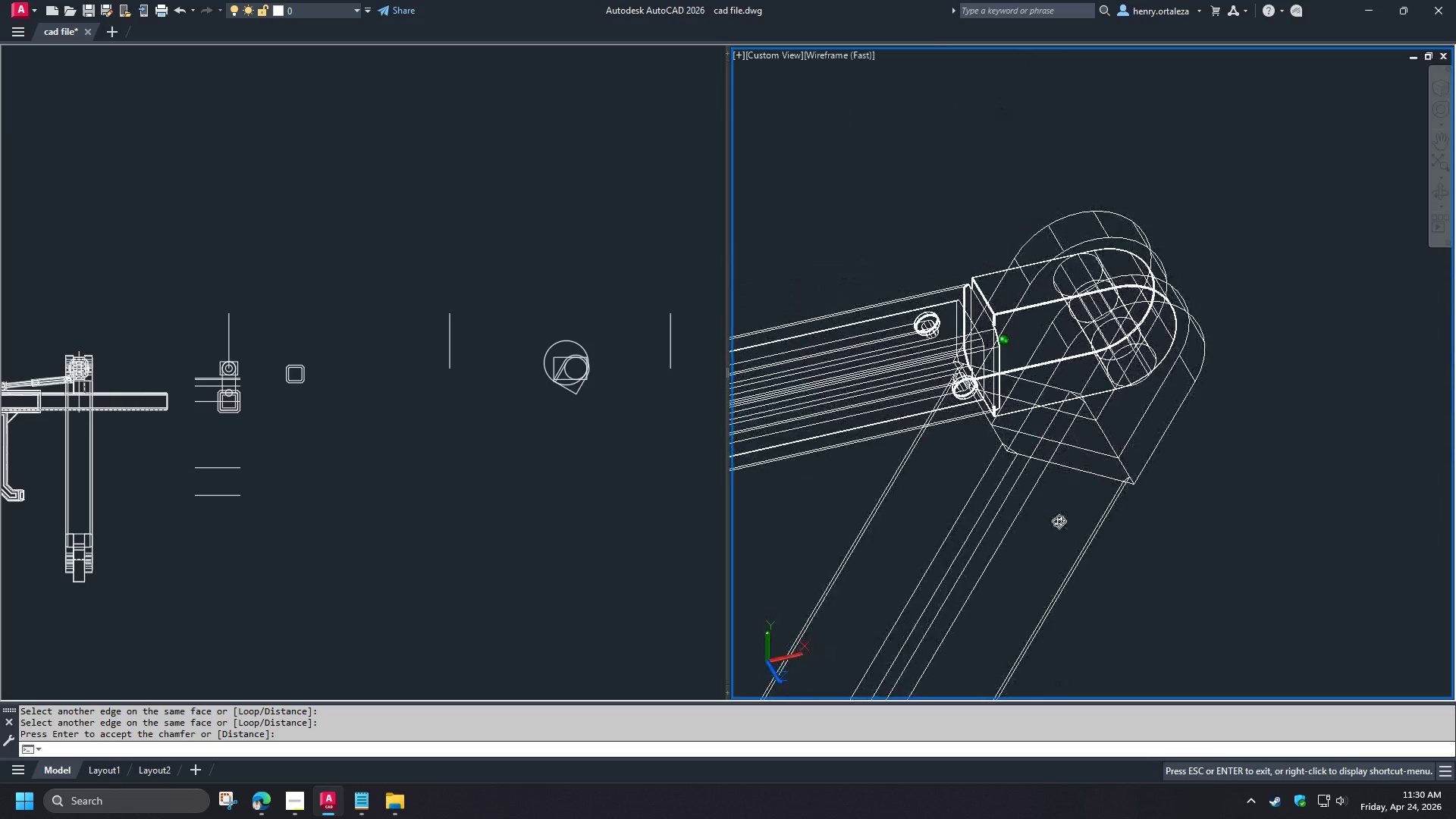 
hold_key(key=ShiftLeft, duration=0.55)
 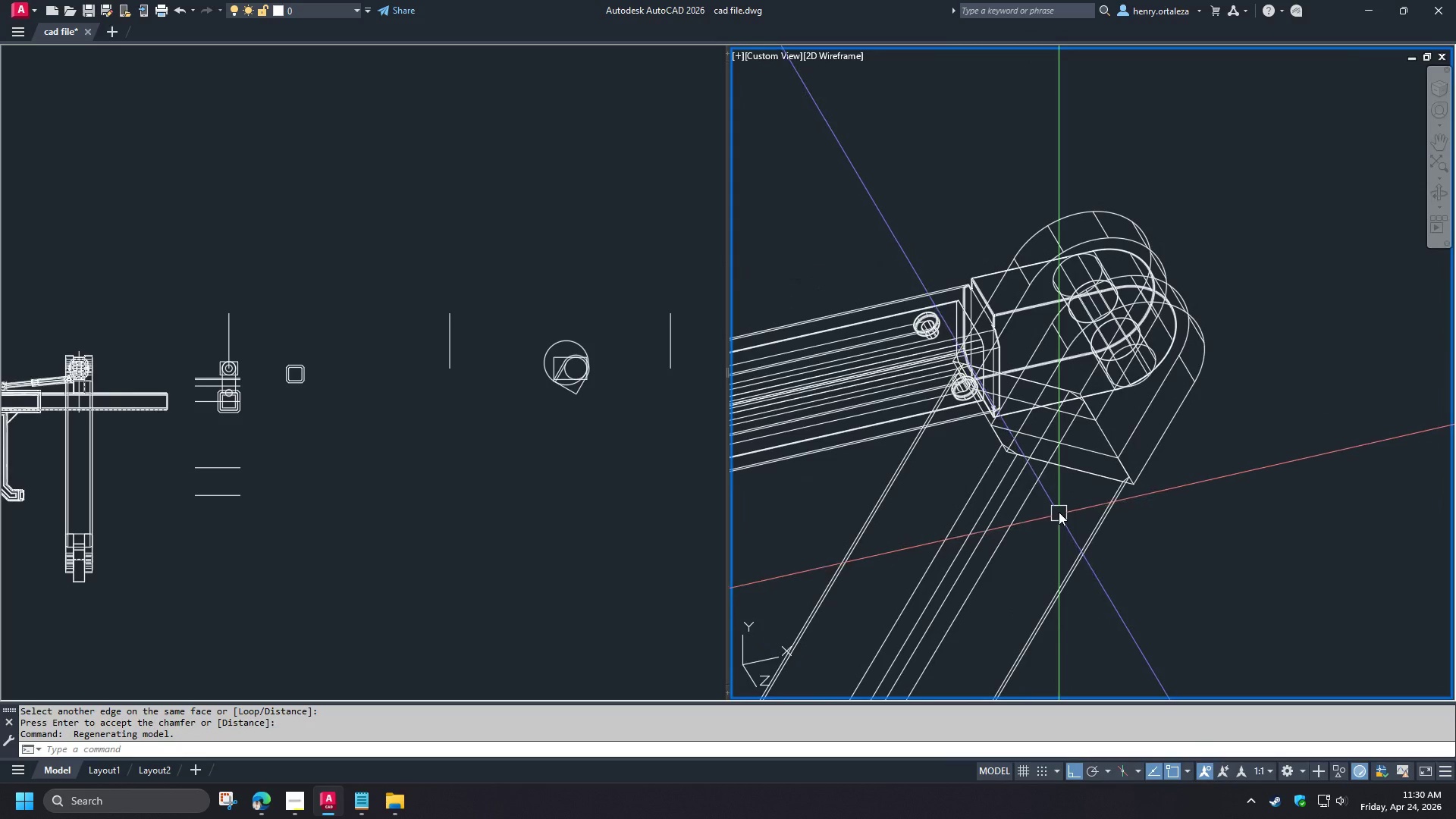 
scroll: coordinate [1059, 509], scroll_direction: down, amount: 3.0
 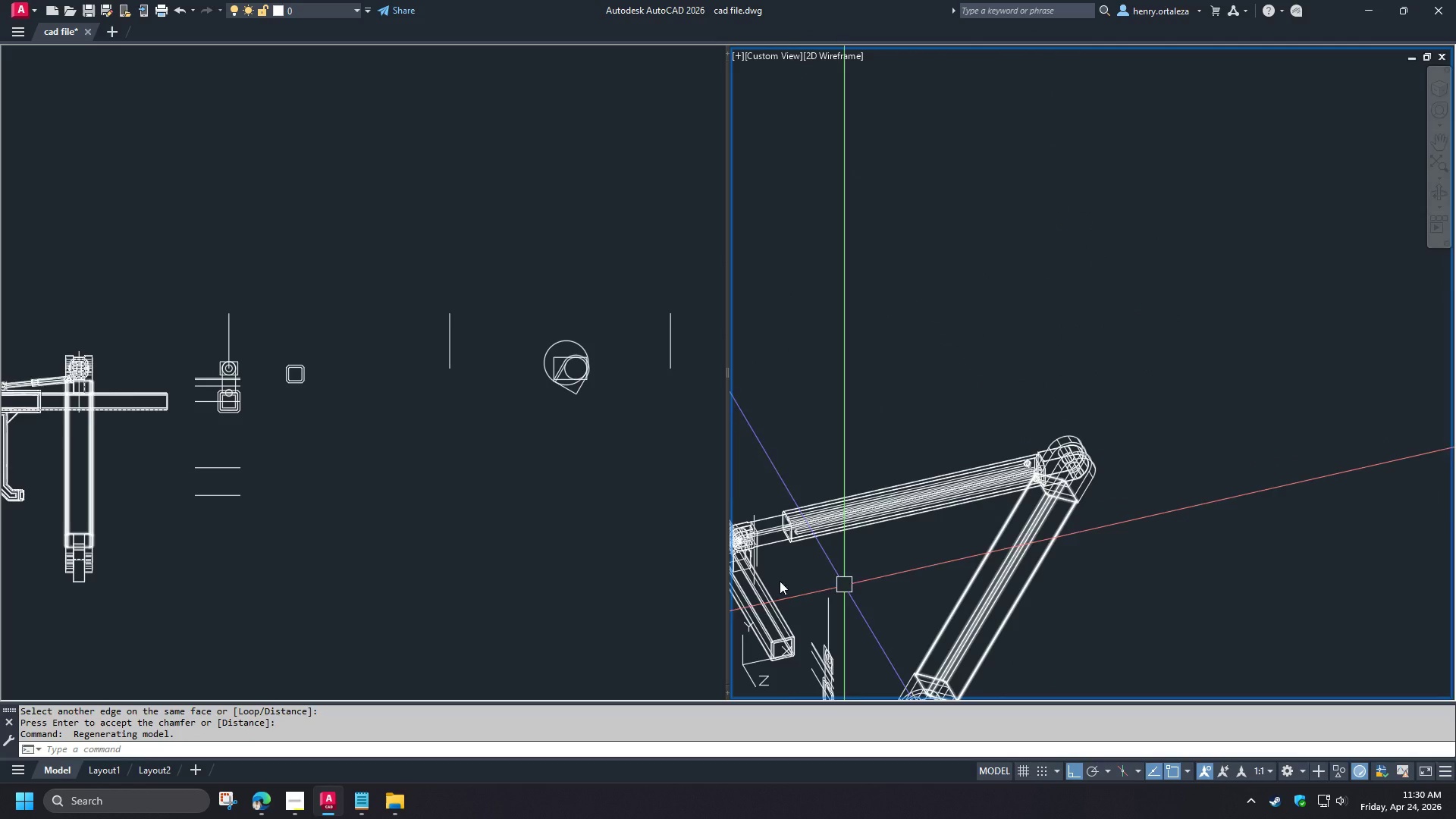 
scroll: coordinate [1072, 485], scroll_direction: up, amount: 6.0
 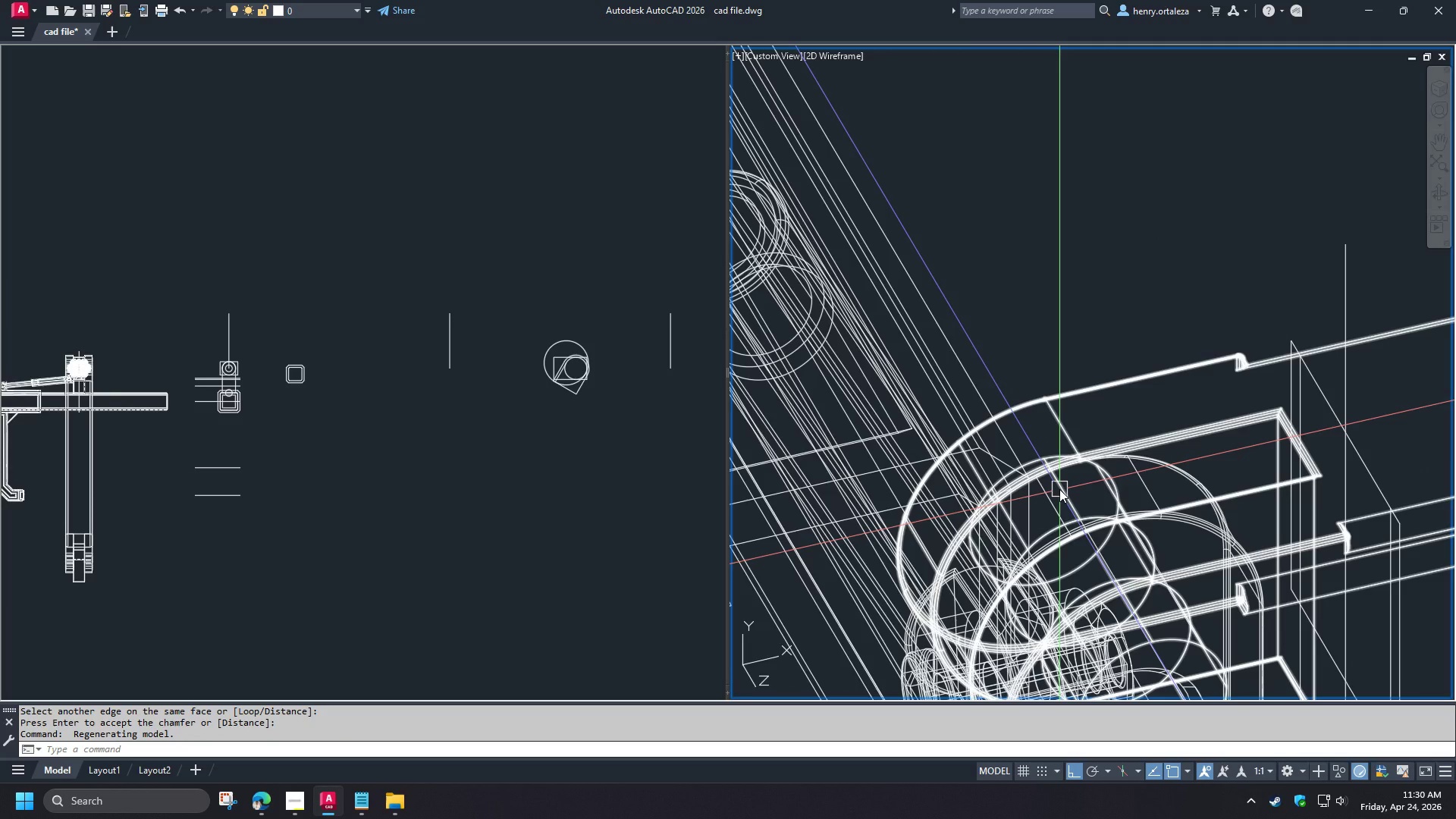 
scroll: coordinate [1059, 490], scroll_direction: down, amount: 6.0
 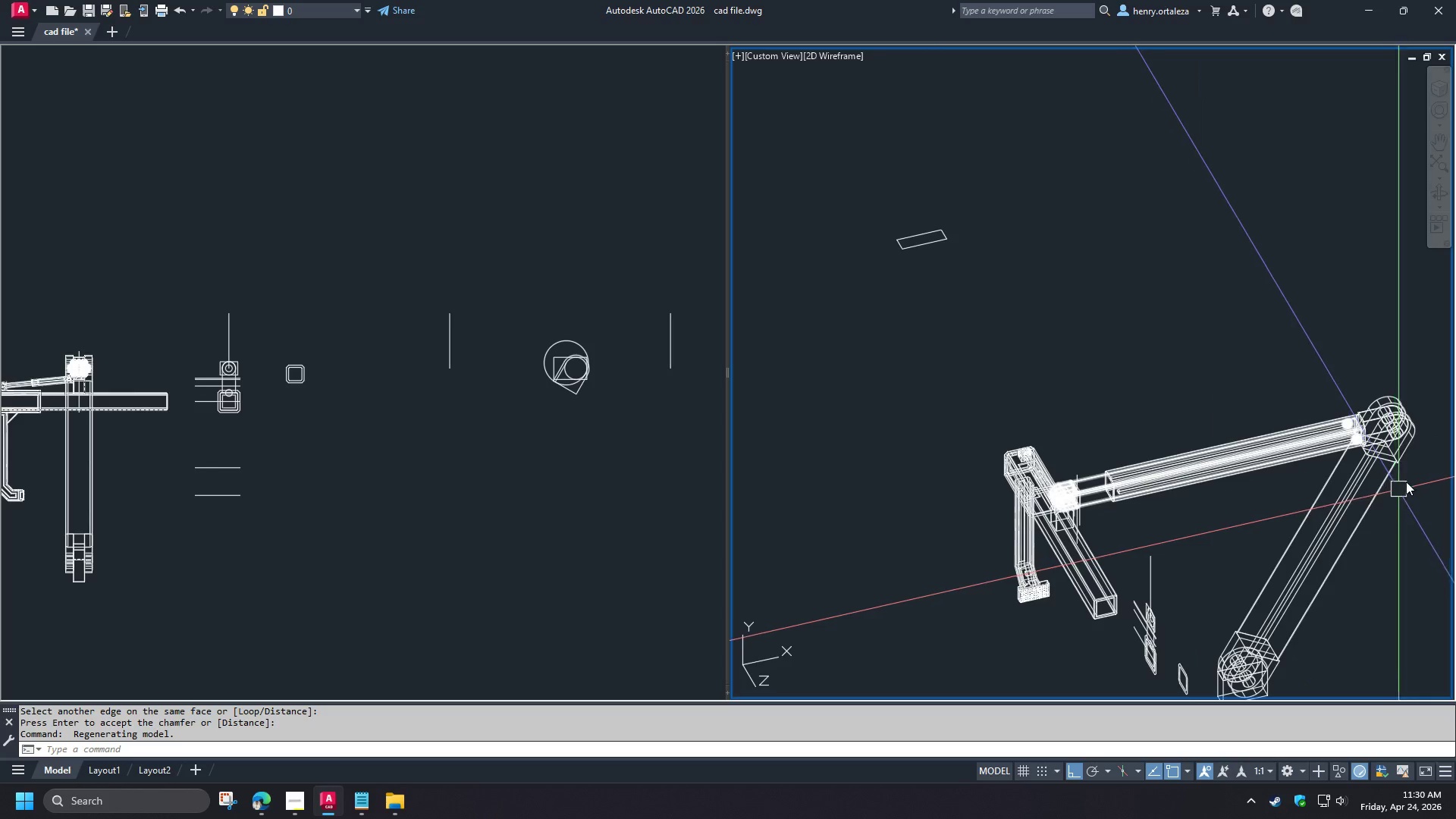 
scroll: coordinate [1414, 456], scroll_direction: up, amount: 4.0
 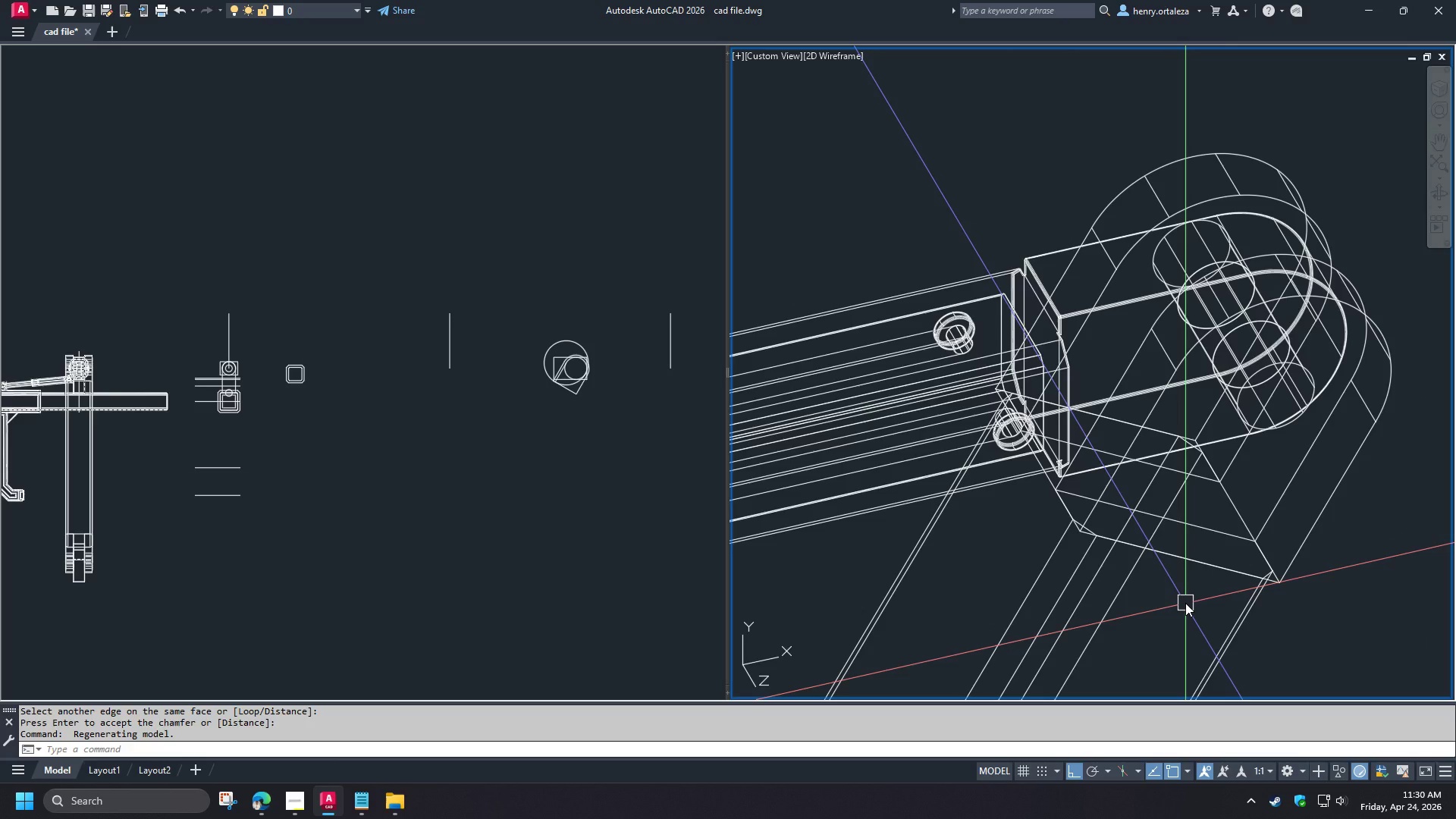 
type(uni )
 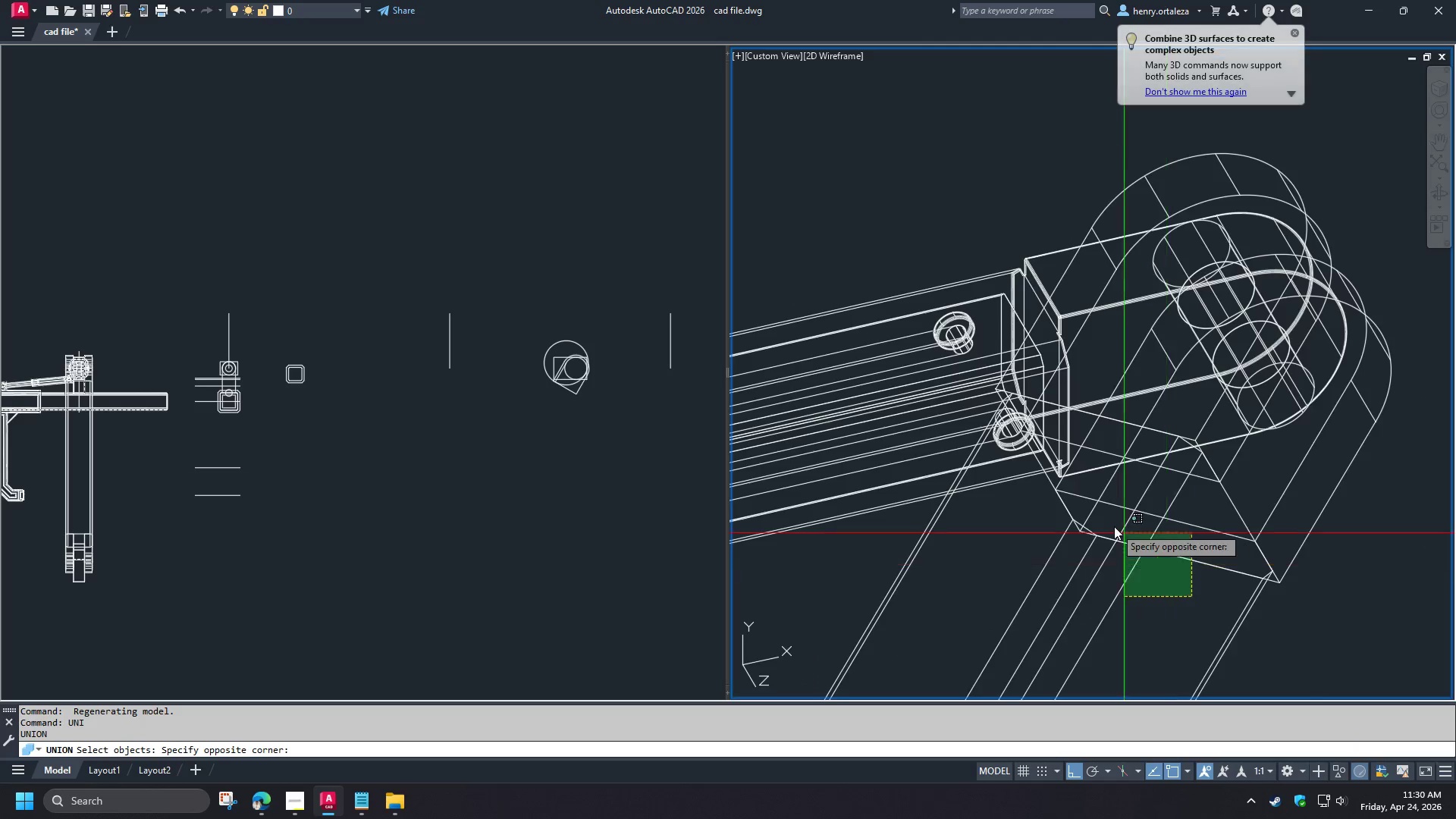 
double_click([1112, 525])
 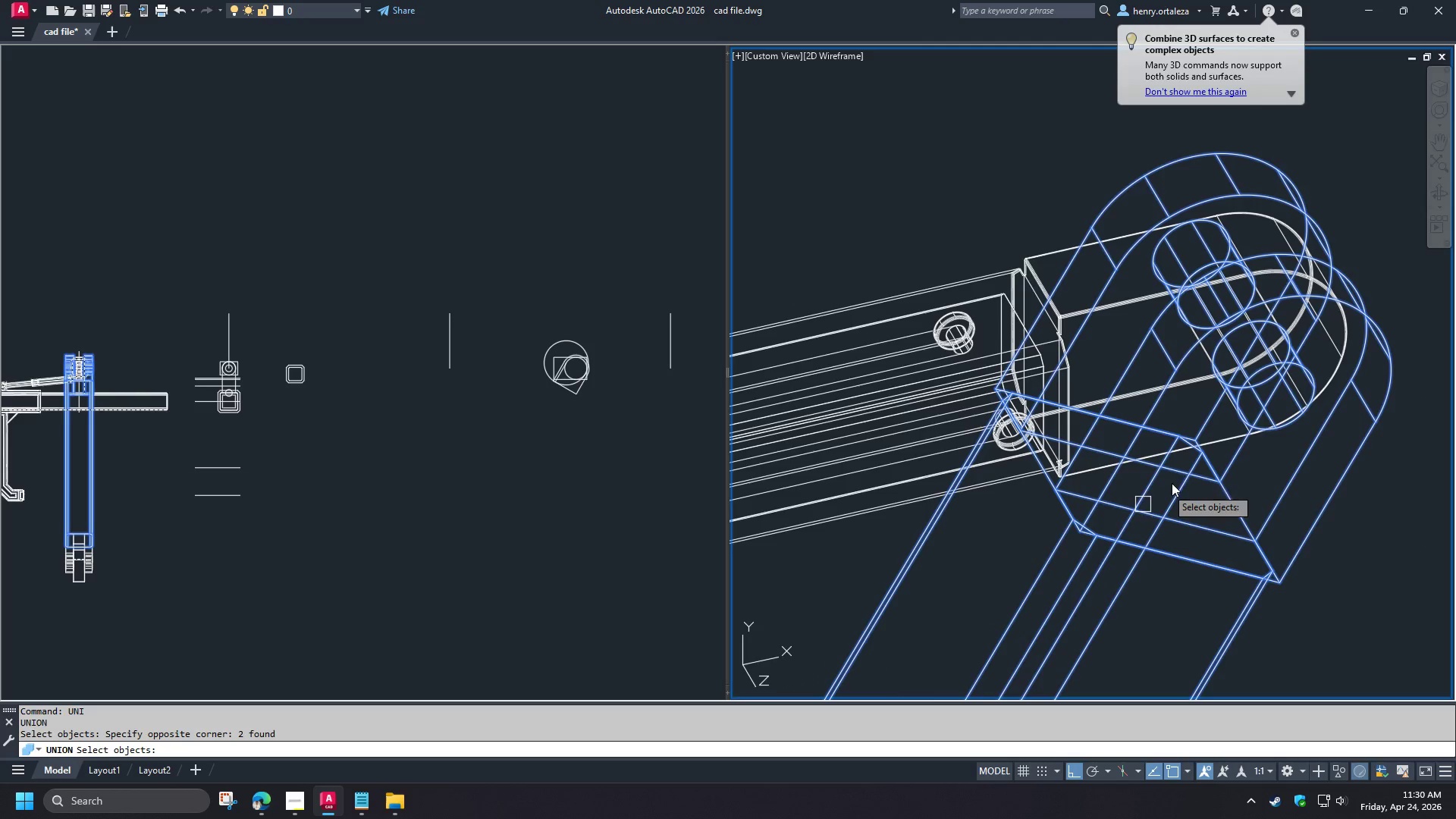 
scroll: coordinate [1182, 472], scroll_direction: down, amount: 3.0
 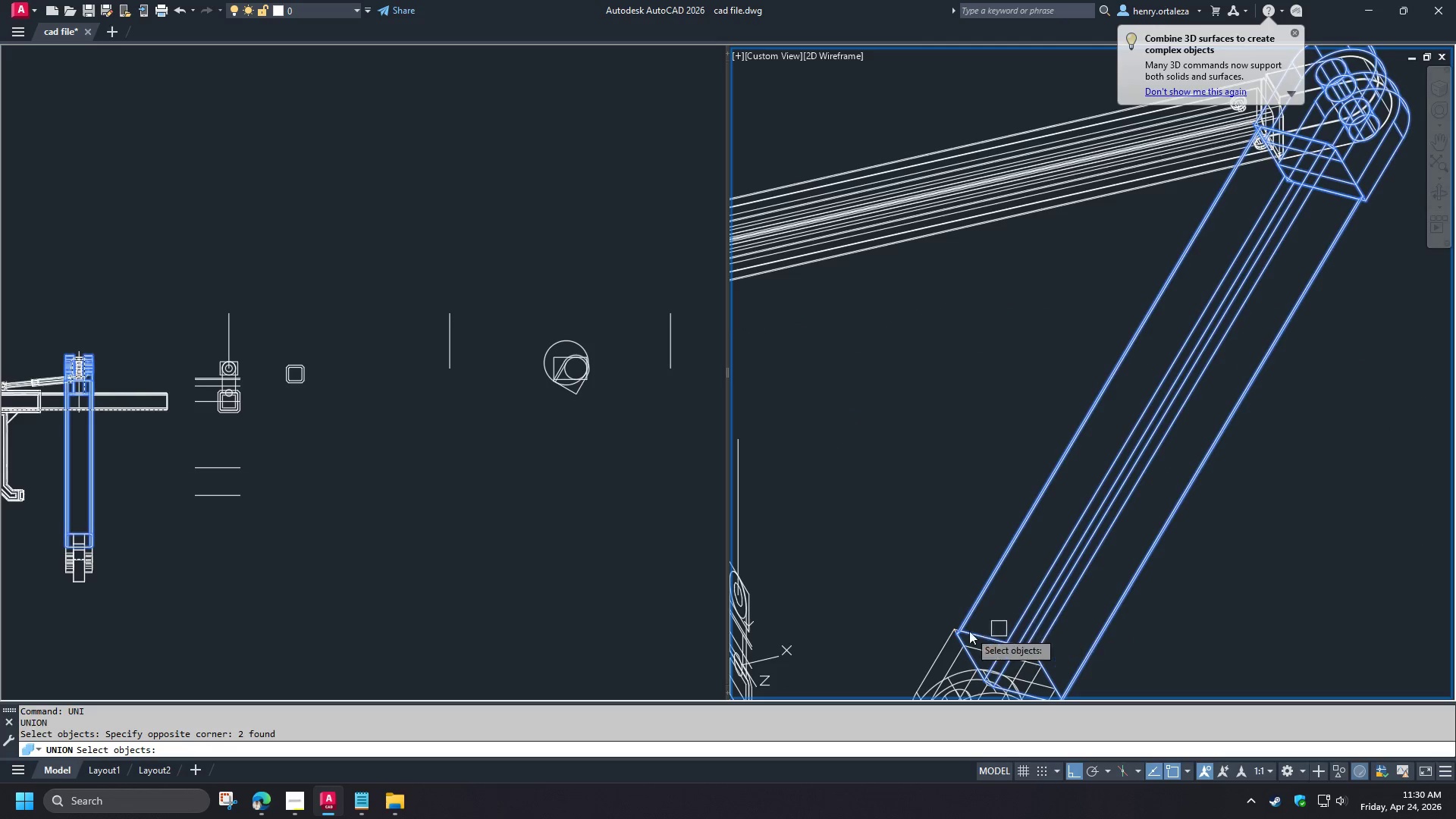 
left_click([946, 647])
 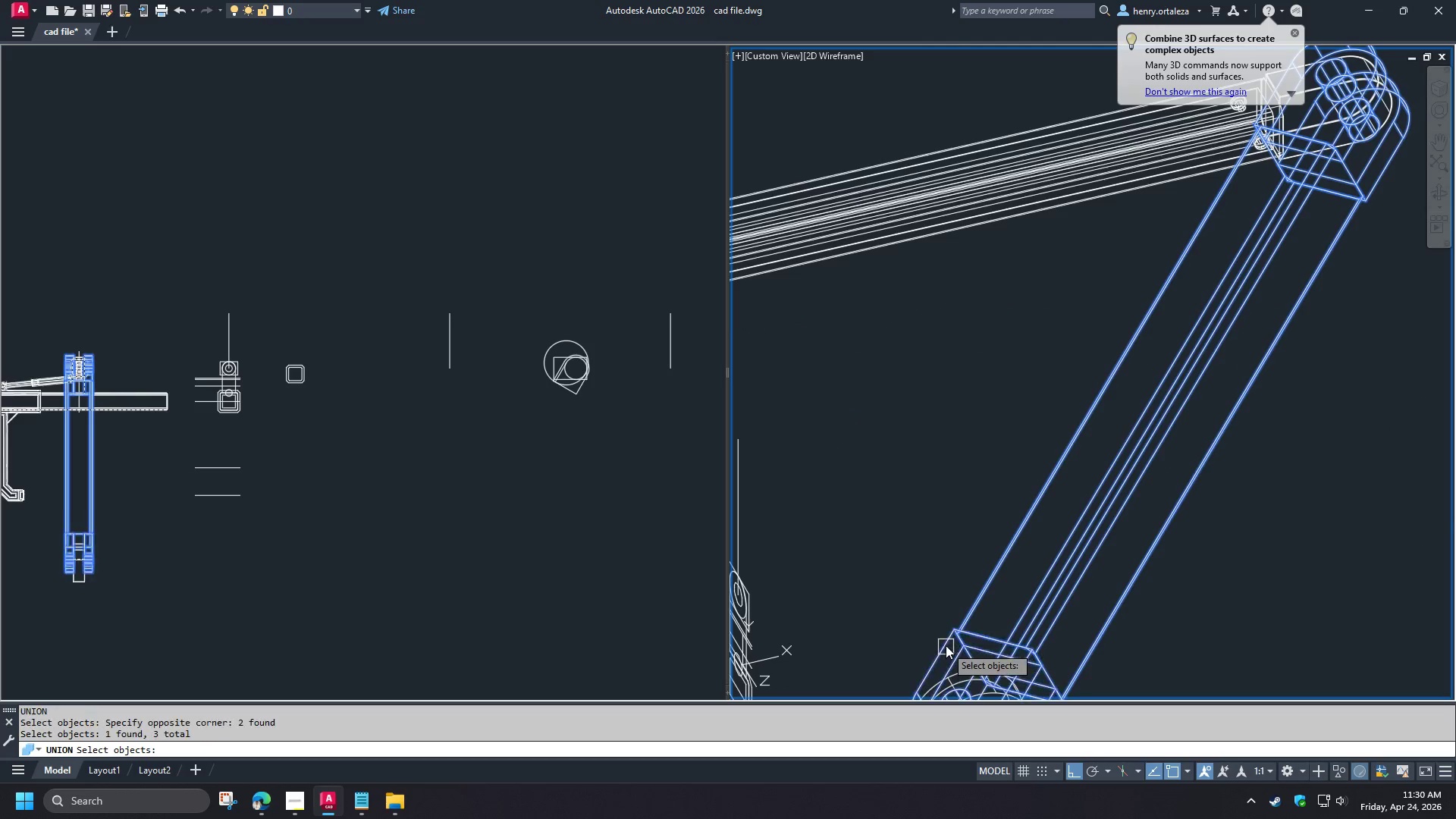 
type( ucs w )
 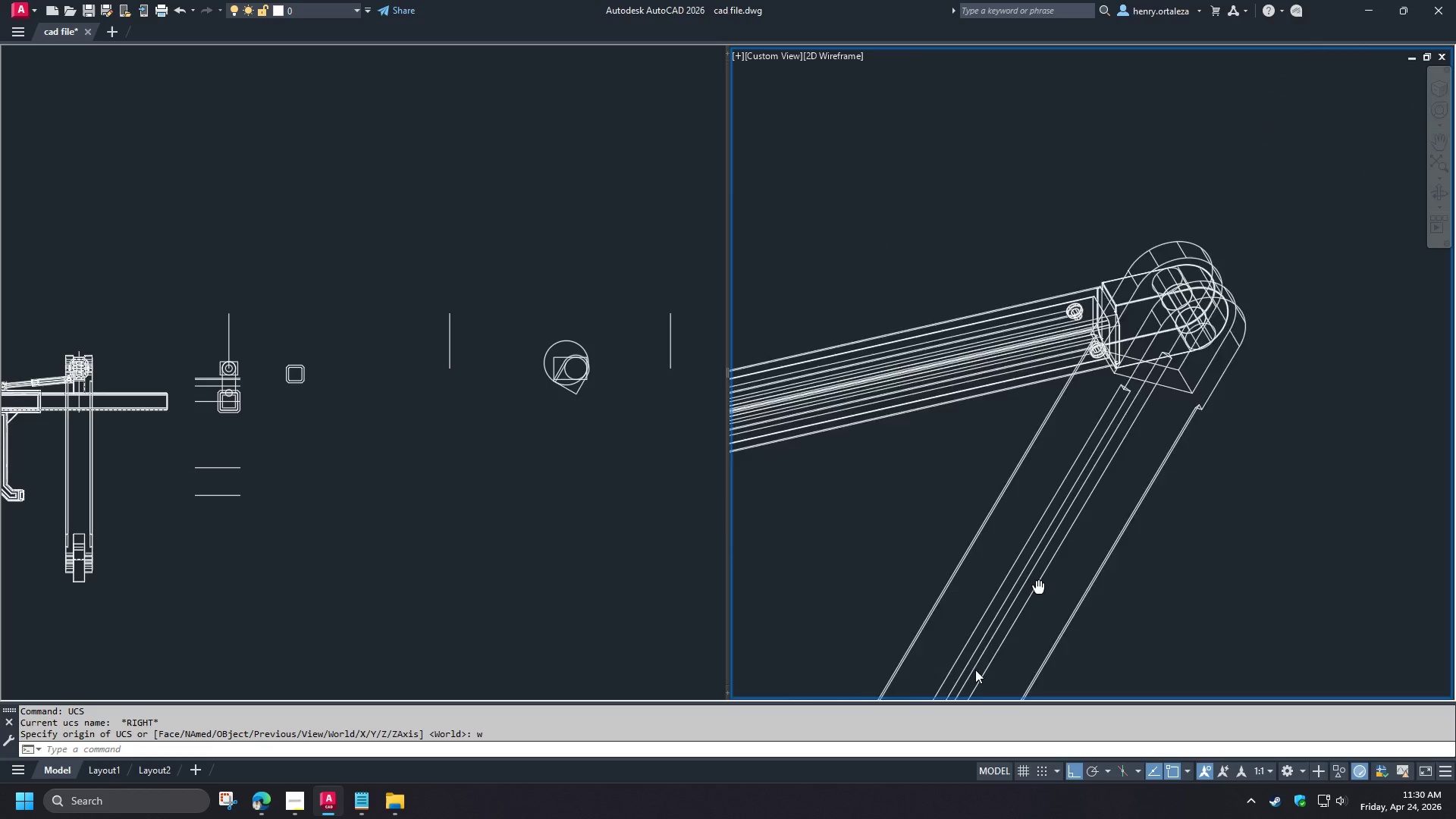 
scroll: coordinate [1041, 532], scroll_direction: up, amount: 3.0
 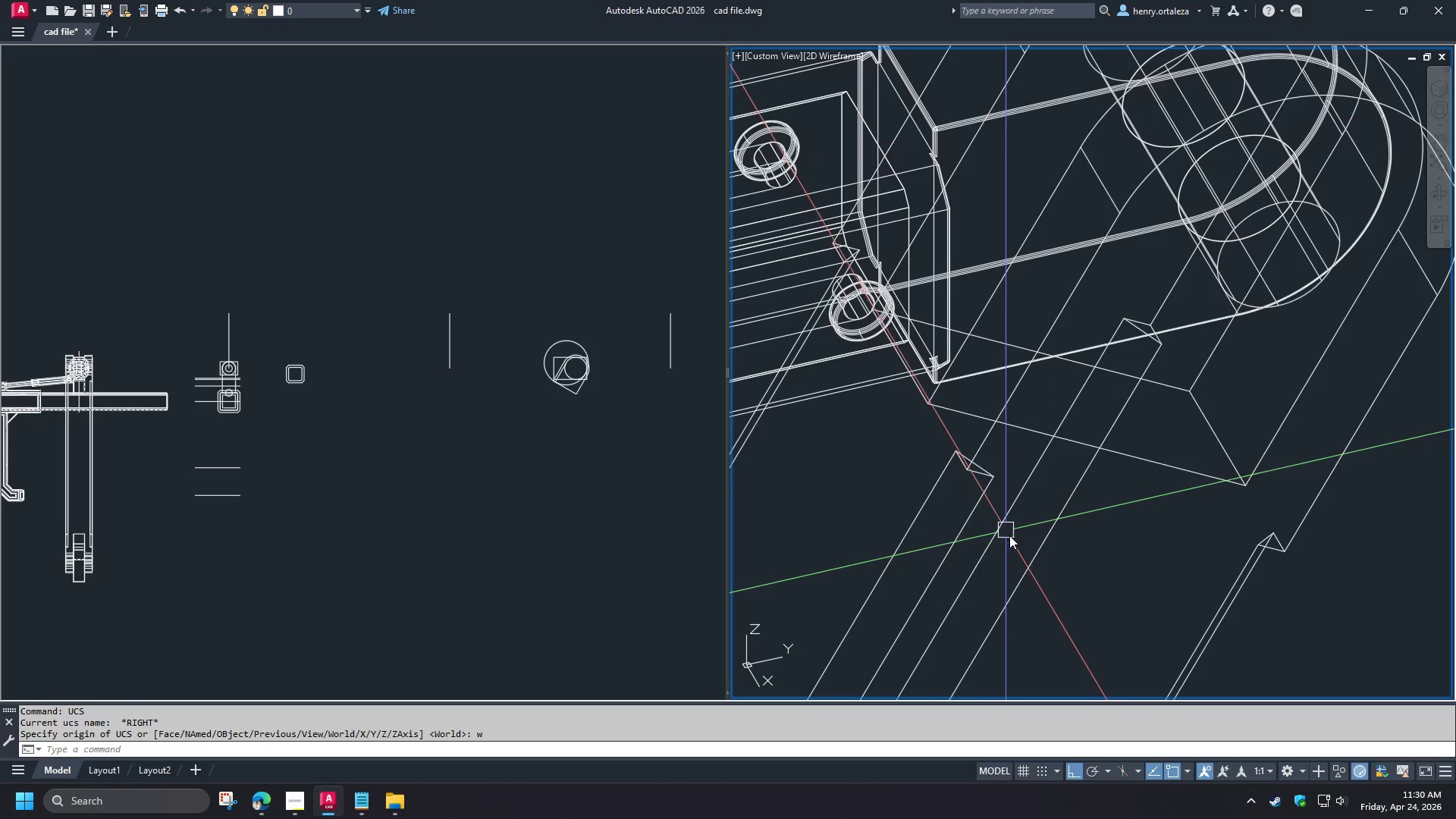 
left_click([1028, 554])
 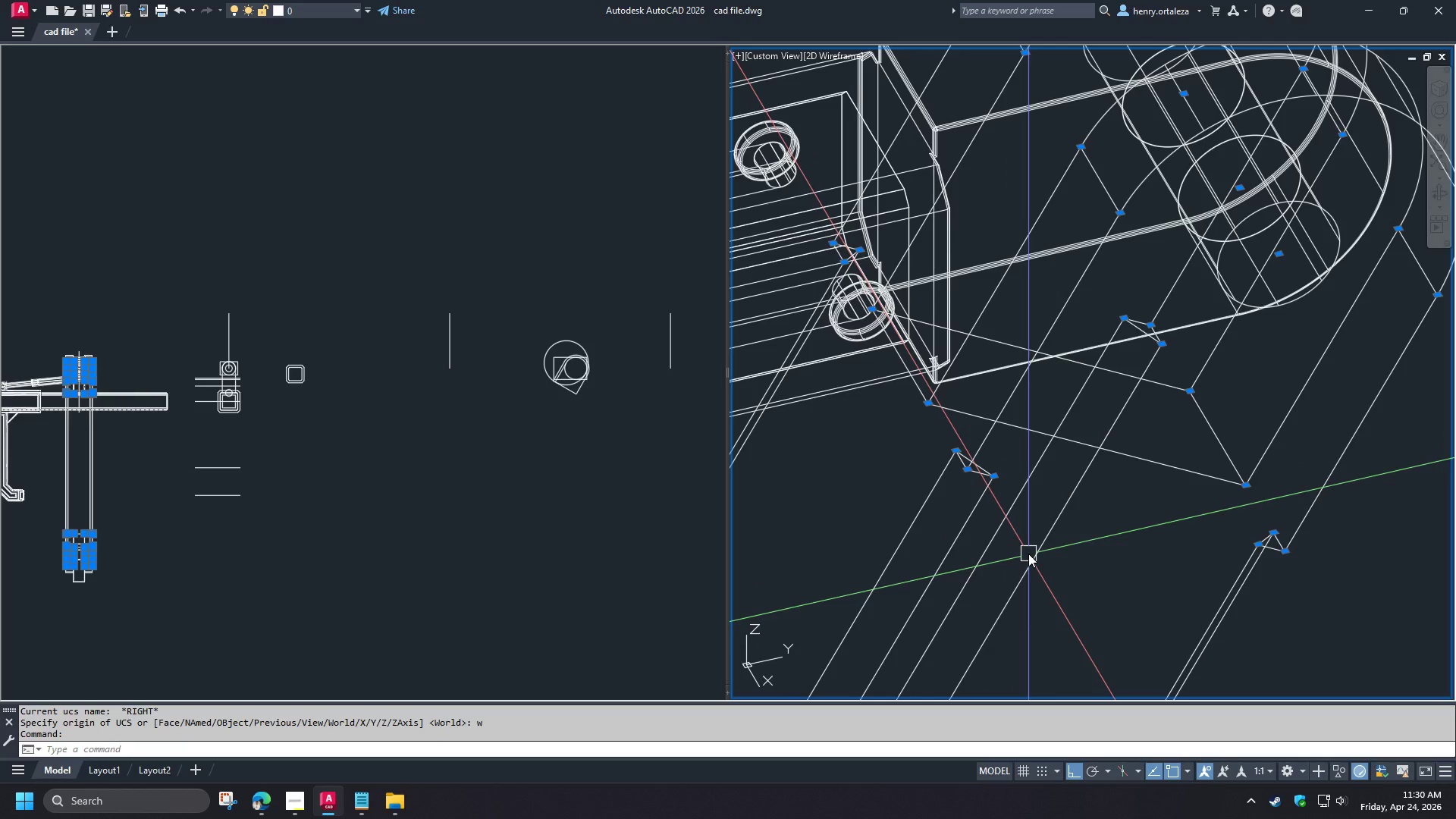 
right_click([1028, 554])
 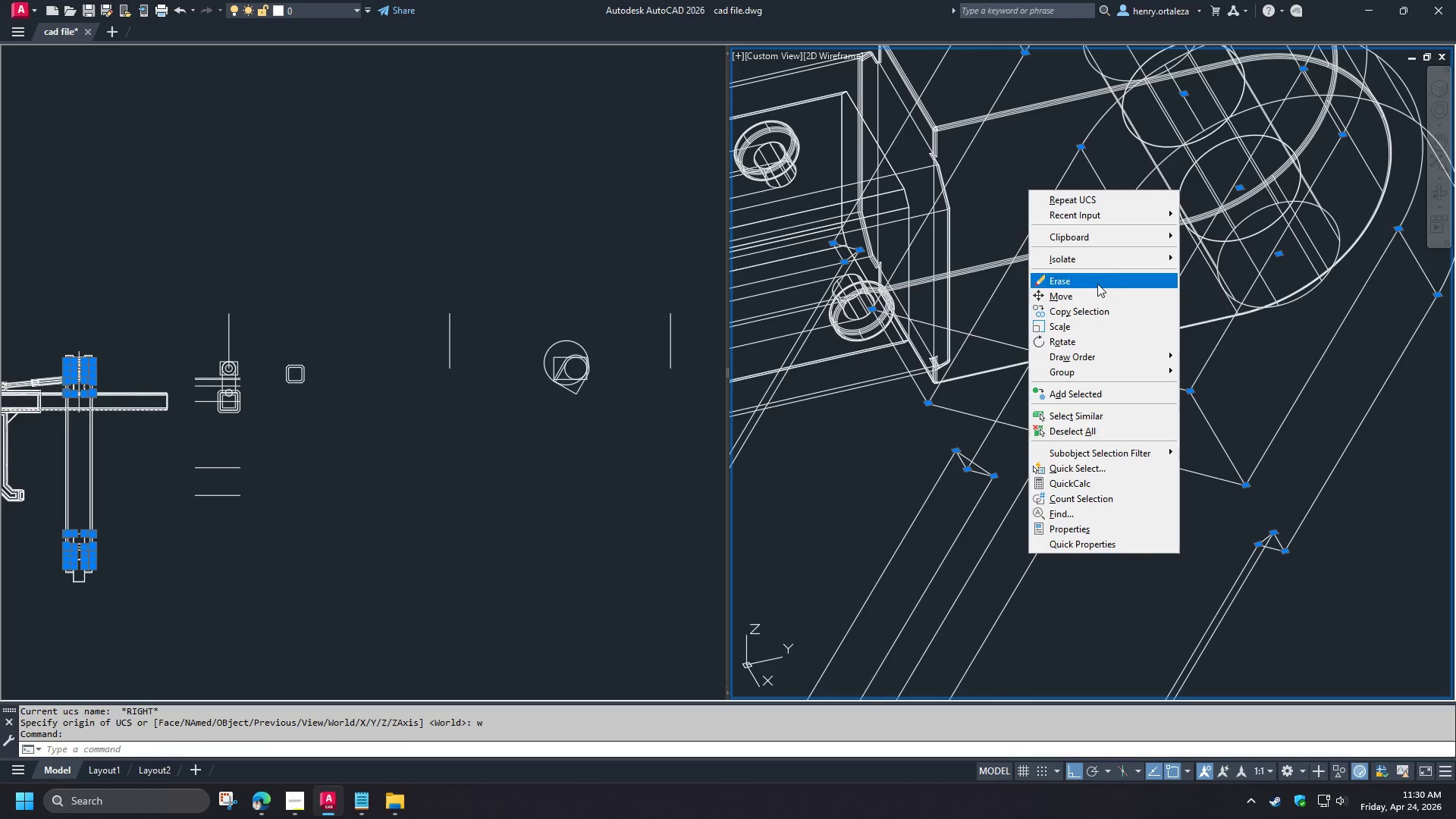 
key(Escape)
 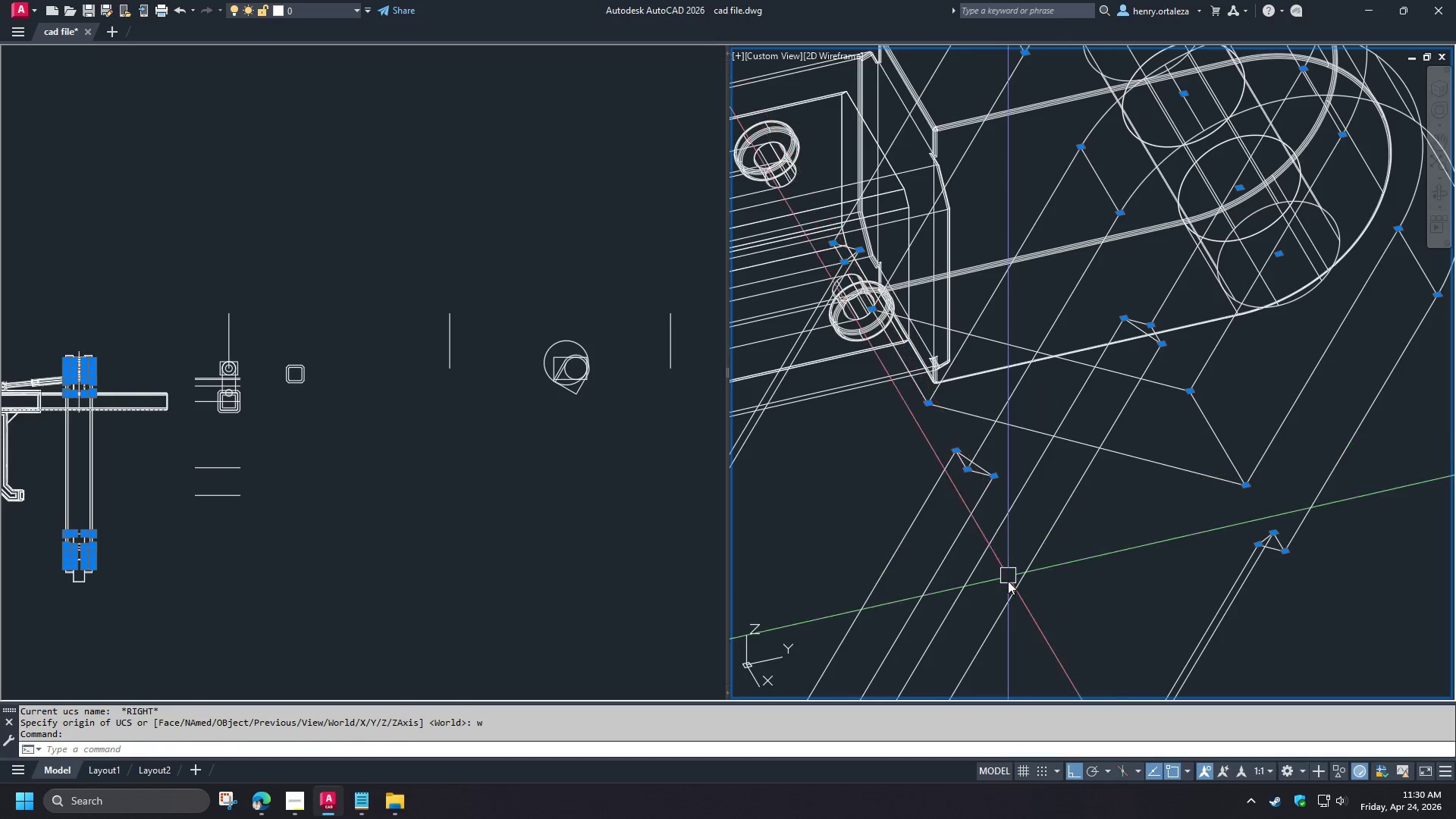 
key(Escape)
 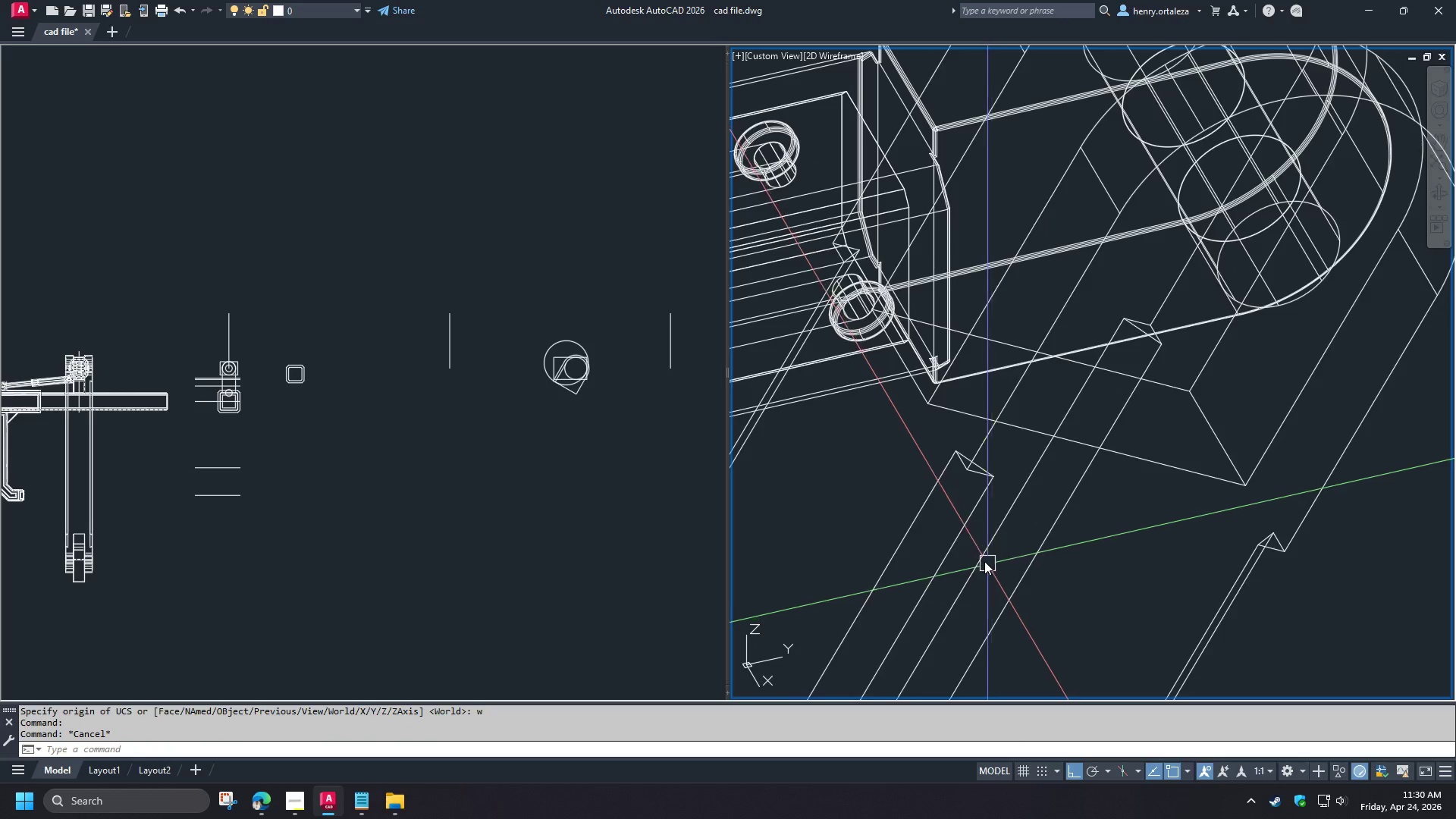 
left_click([984, 561])
 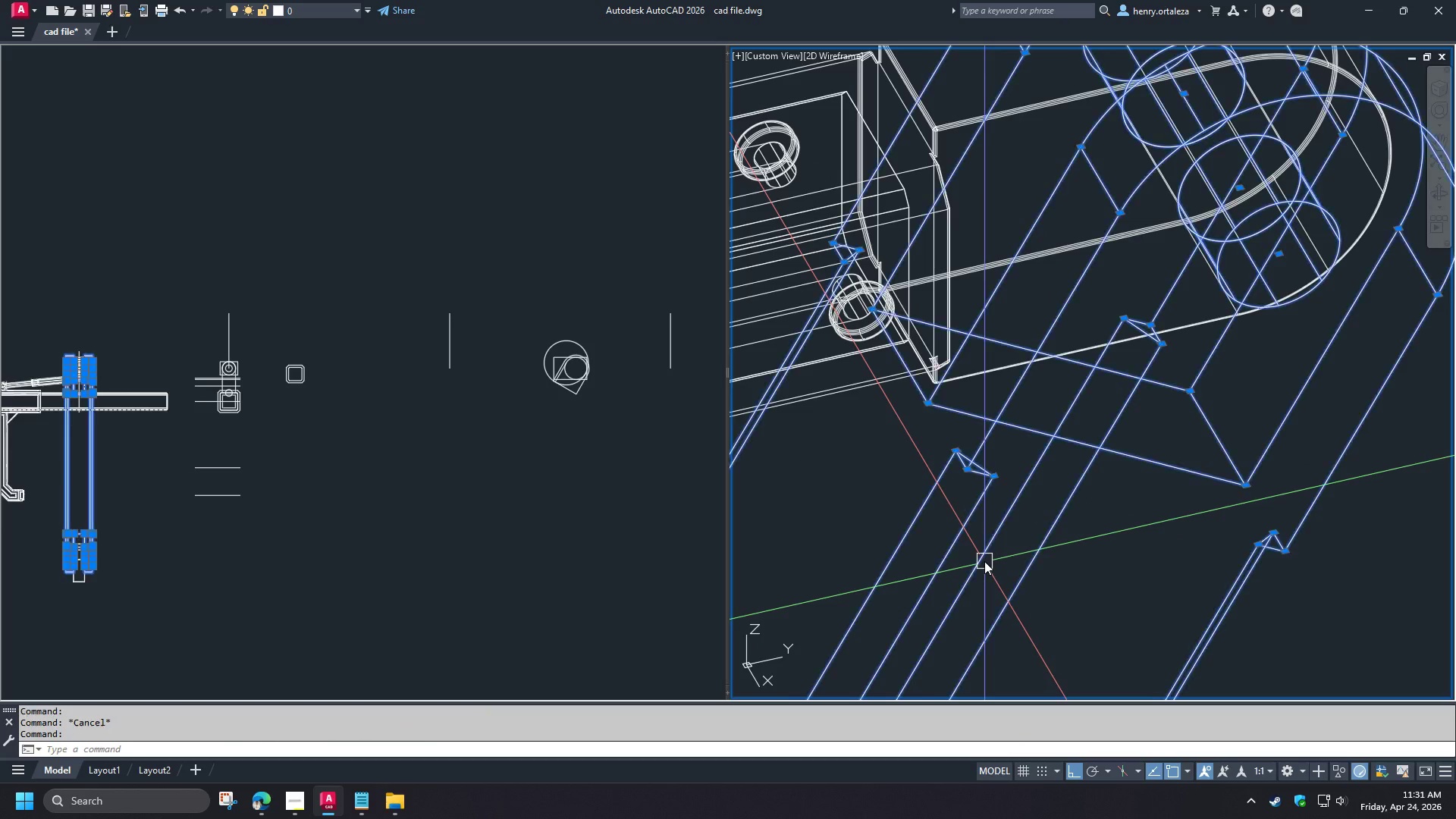 
right_click([984, 561])
 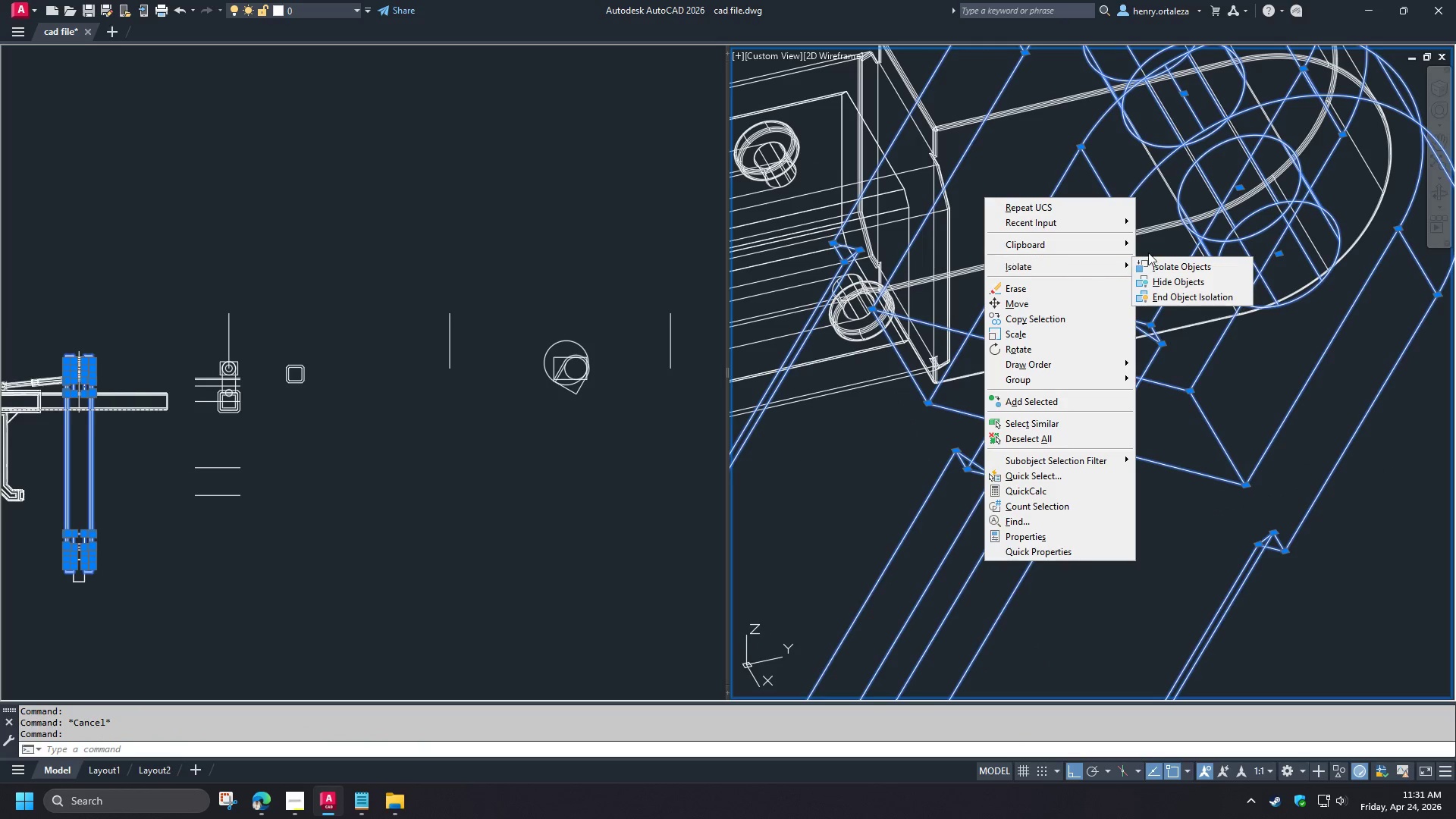 
left_click([1166, 265])
 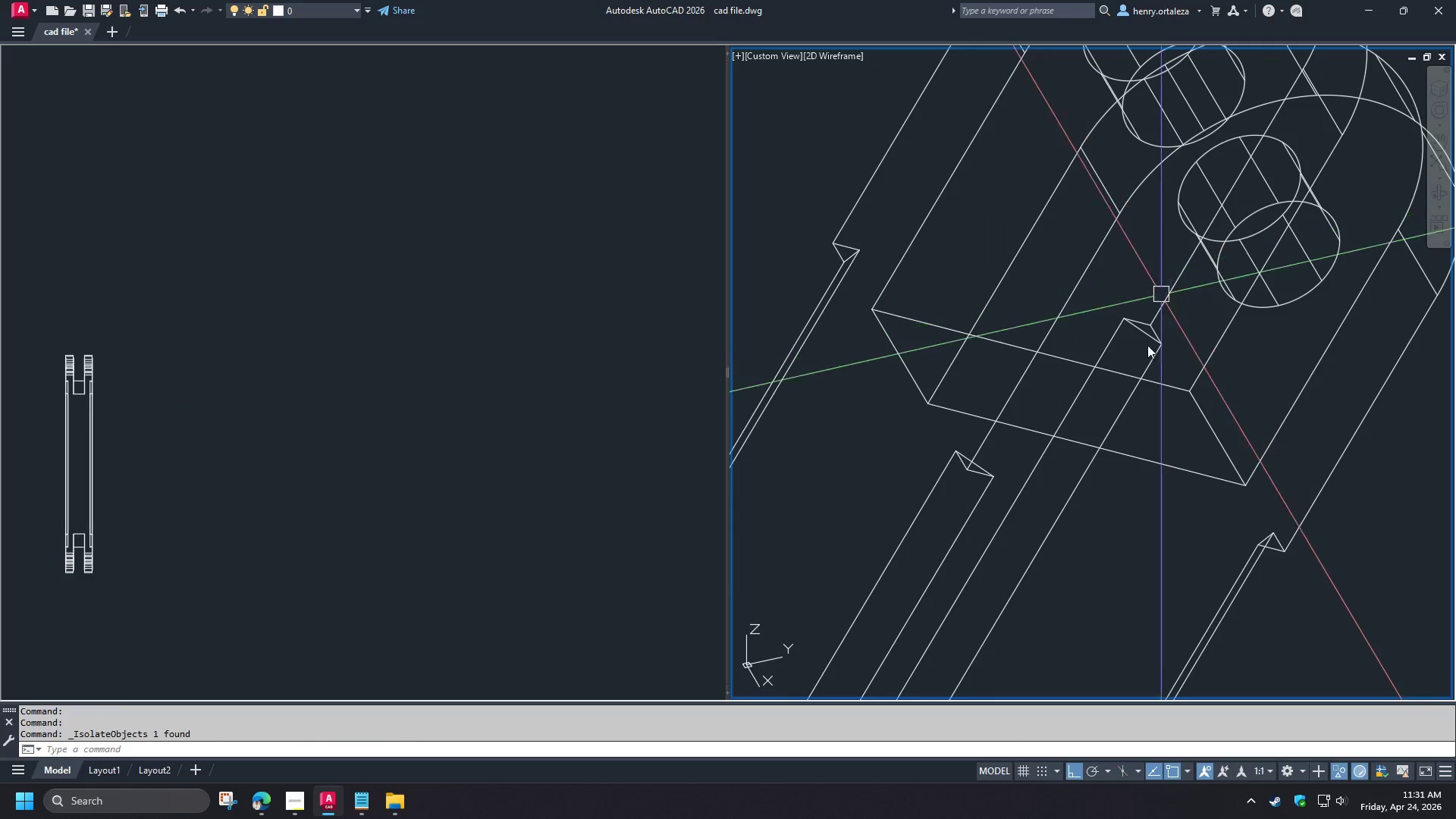 
key(Escape)
 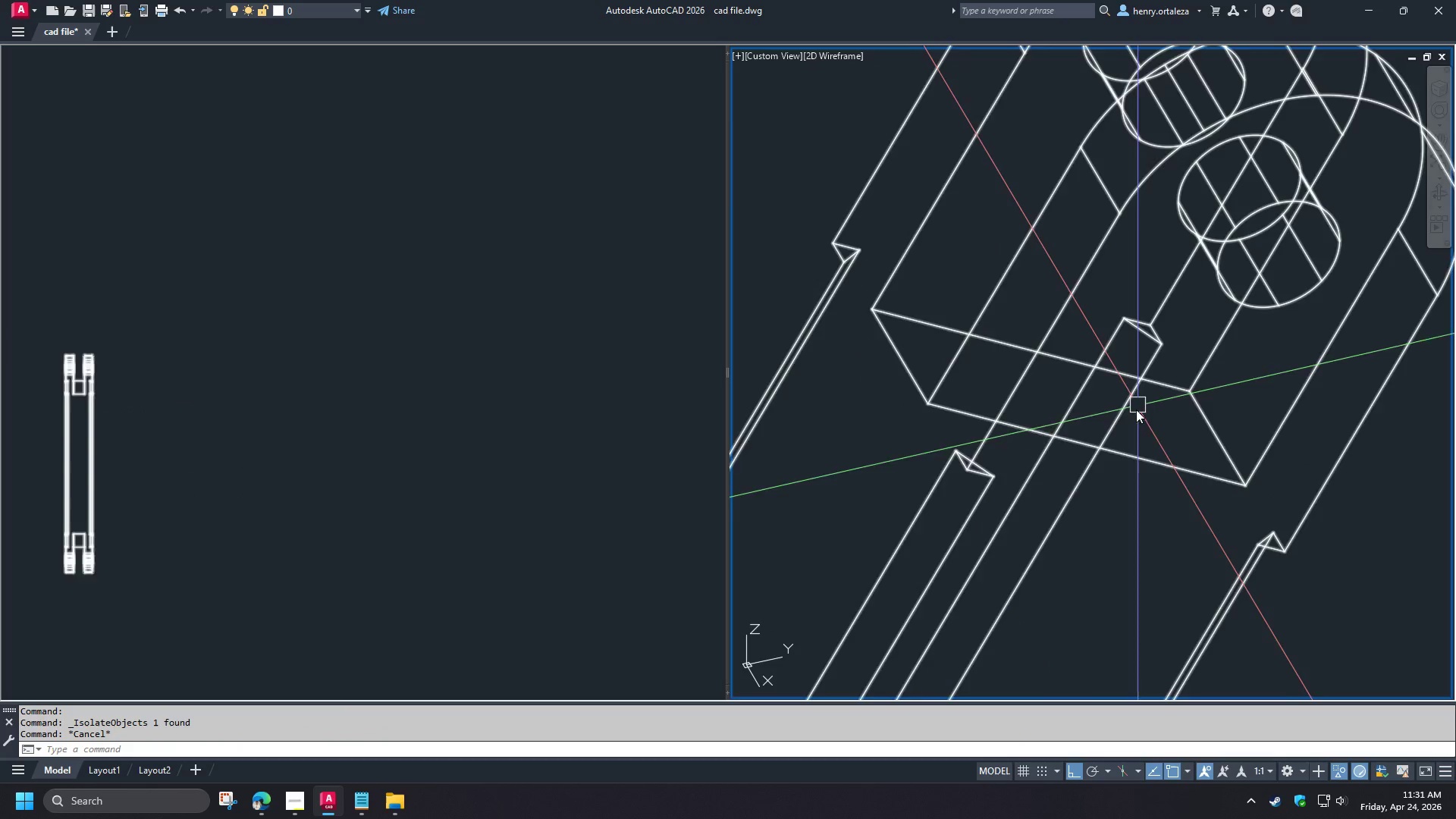 
scroll: coordinate [1131, 418], scroll_direction: down, amount: 2.0
 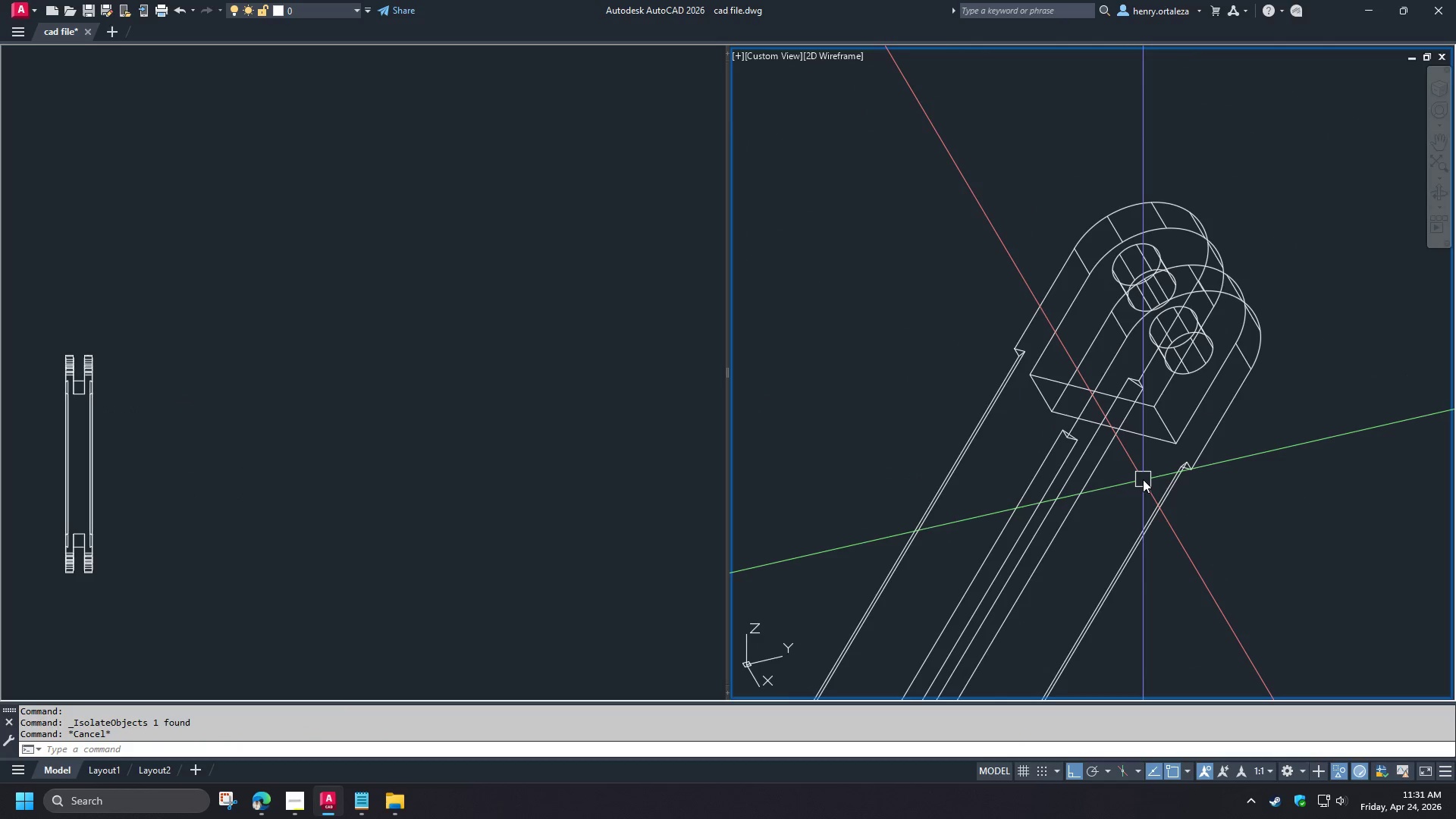 
type(fil)
 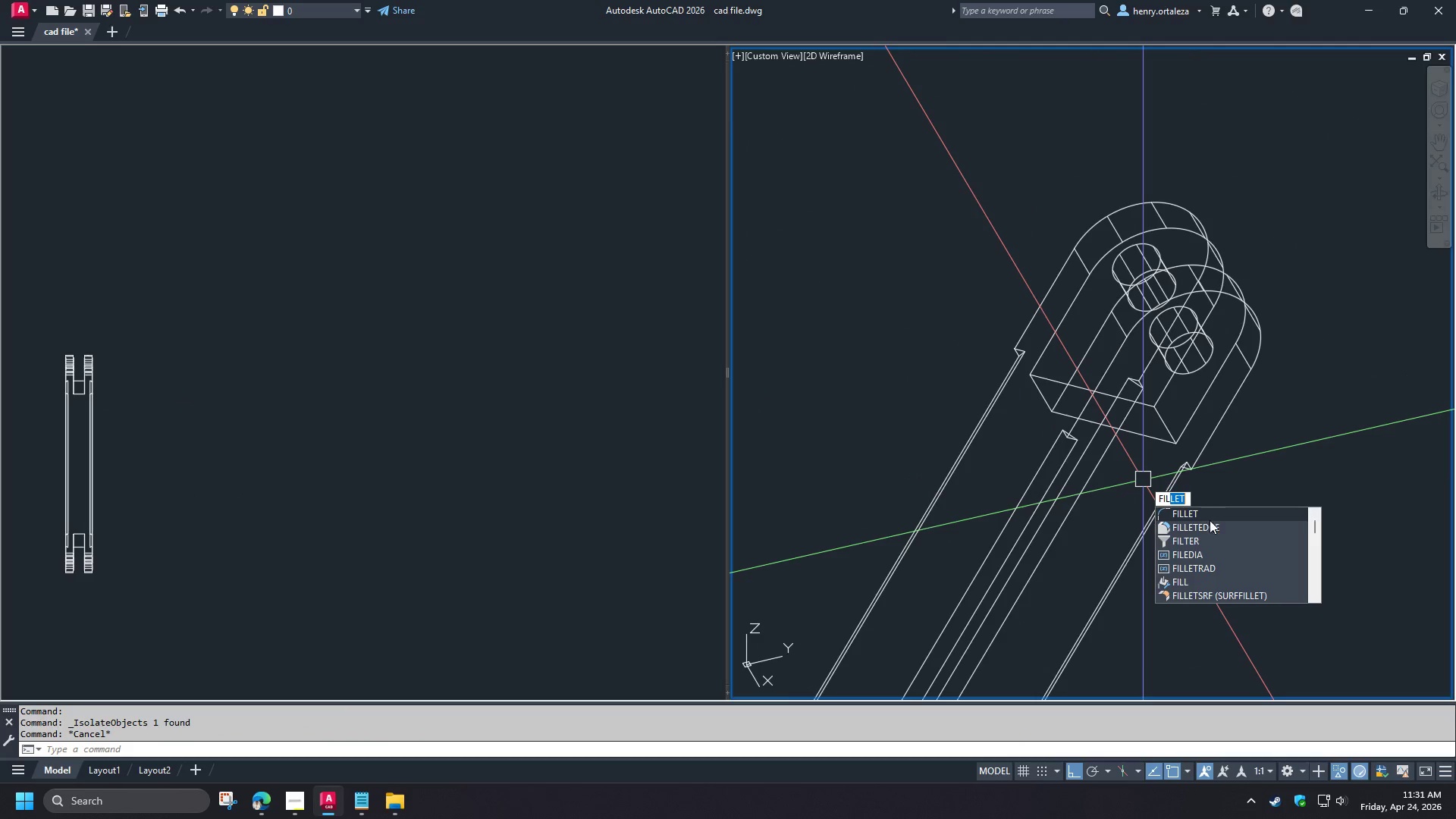 
left_click([1212, 526])
 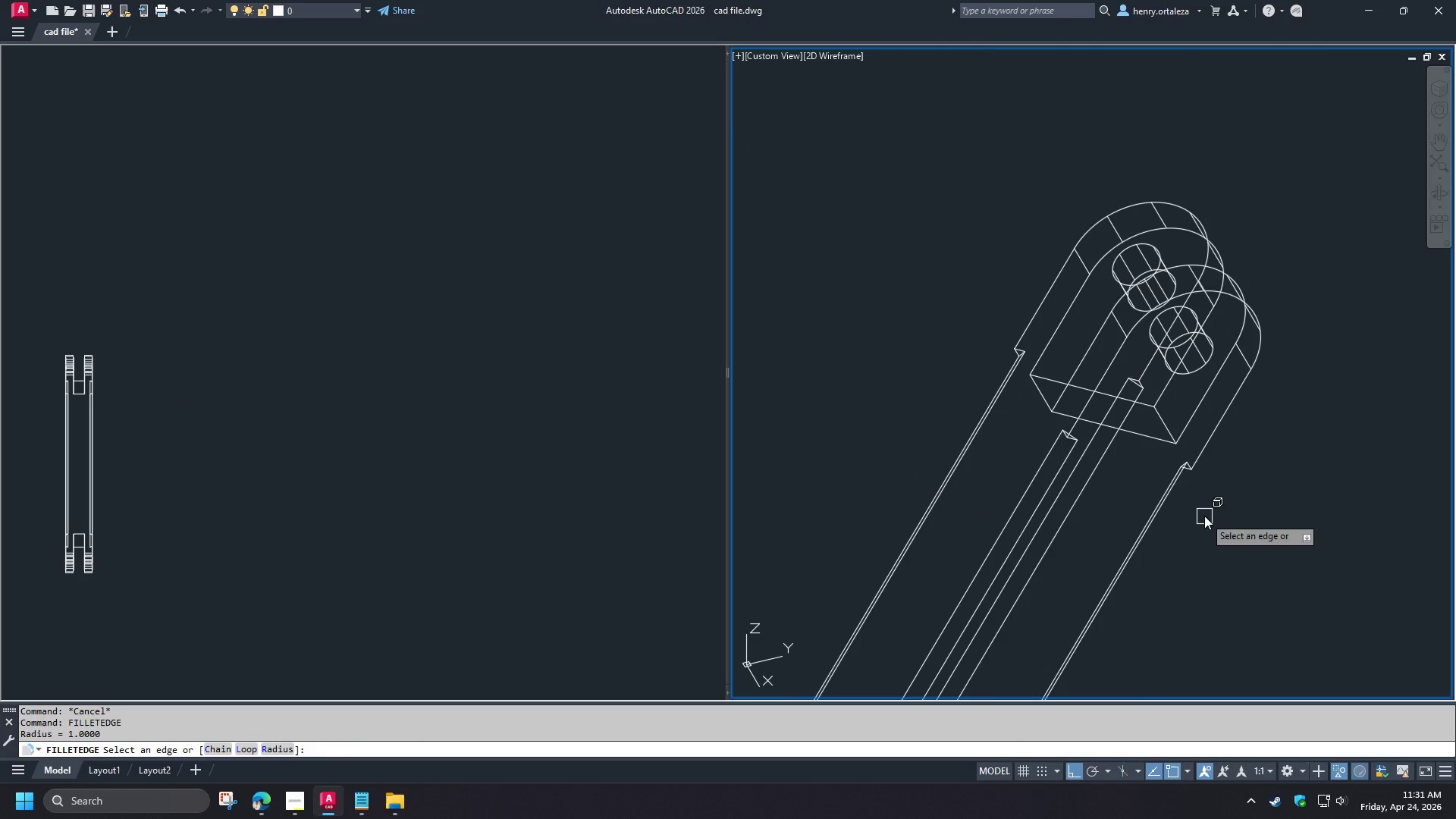 
scroll: coordinate [1113, 380], scroll_direction: up, amount: 2.0
 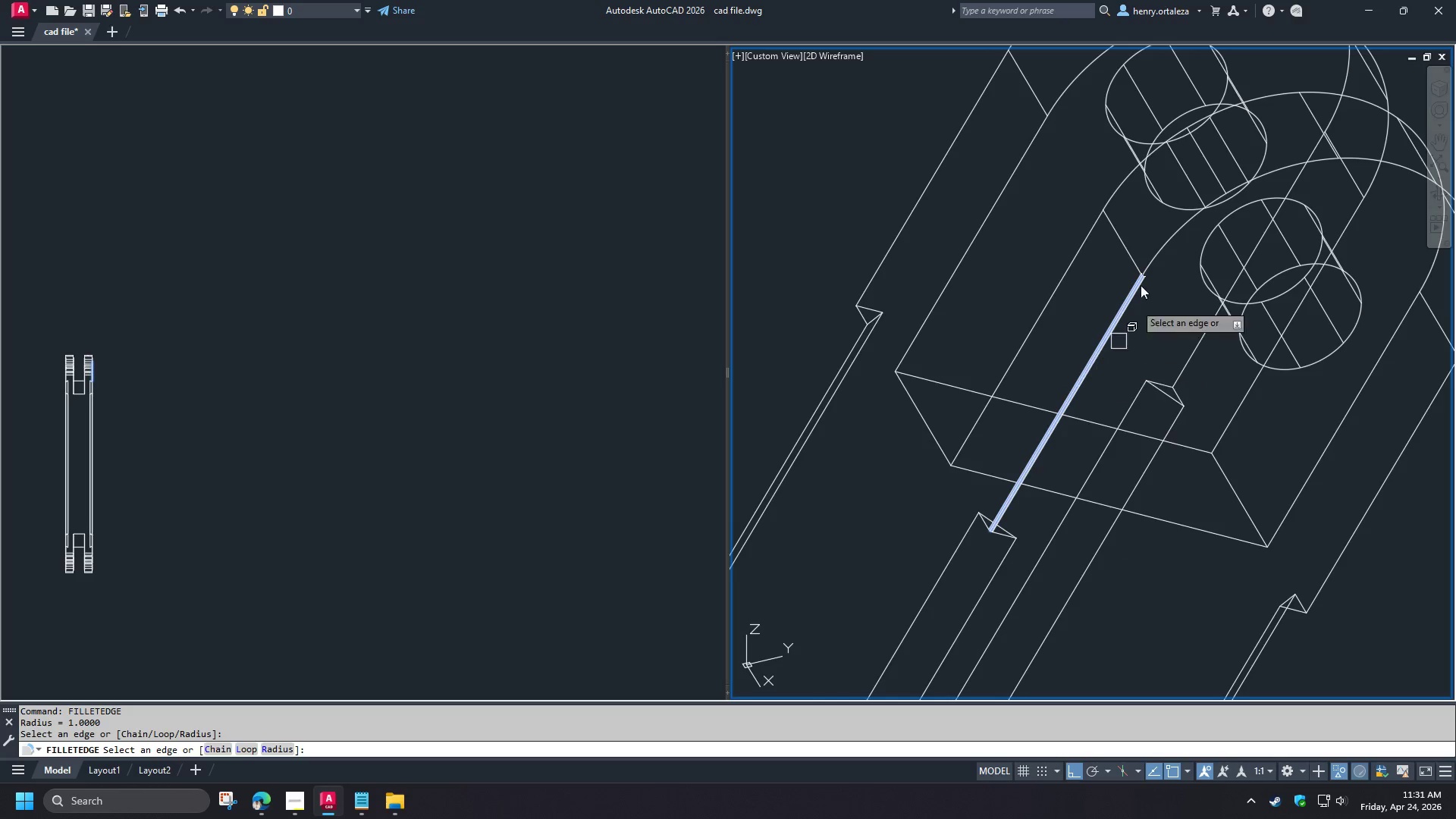 
left_click([1161, 256])
 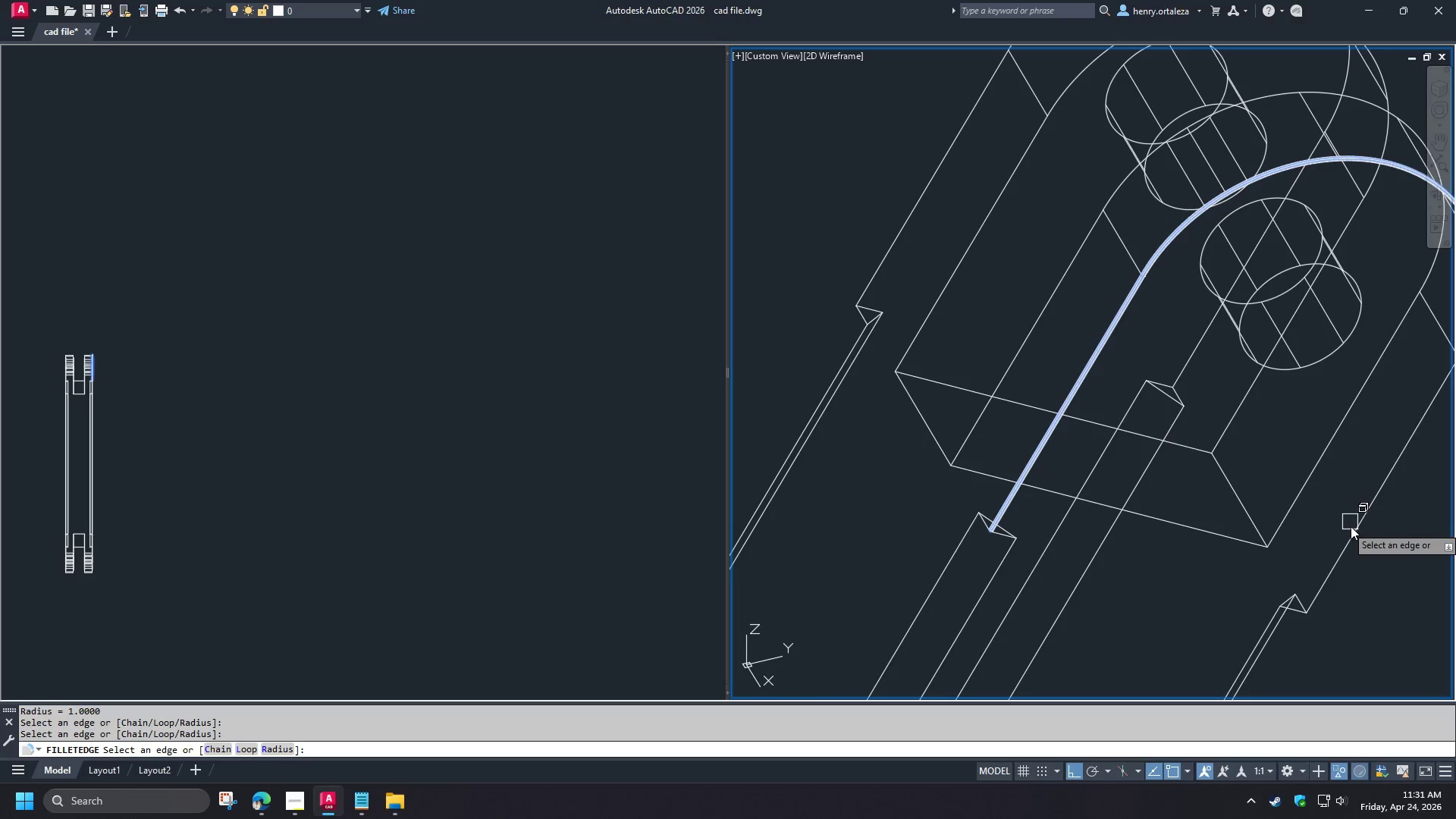 
left_click([1353, 527])
 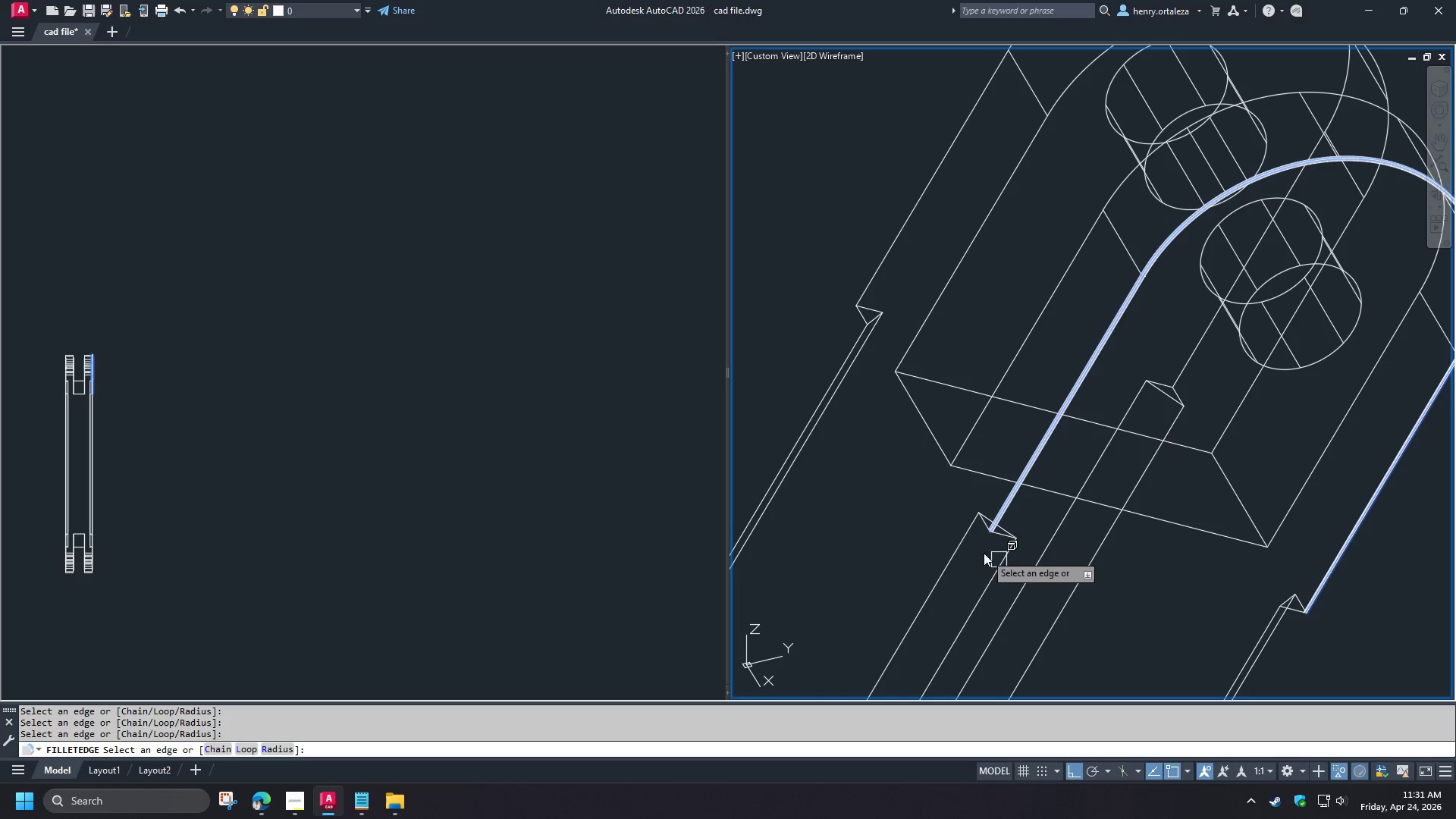 
scroll: coordinate [975, 537], scroll_direction: up, amount: 2.0
 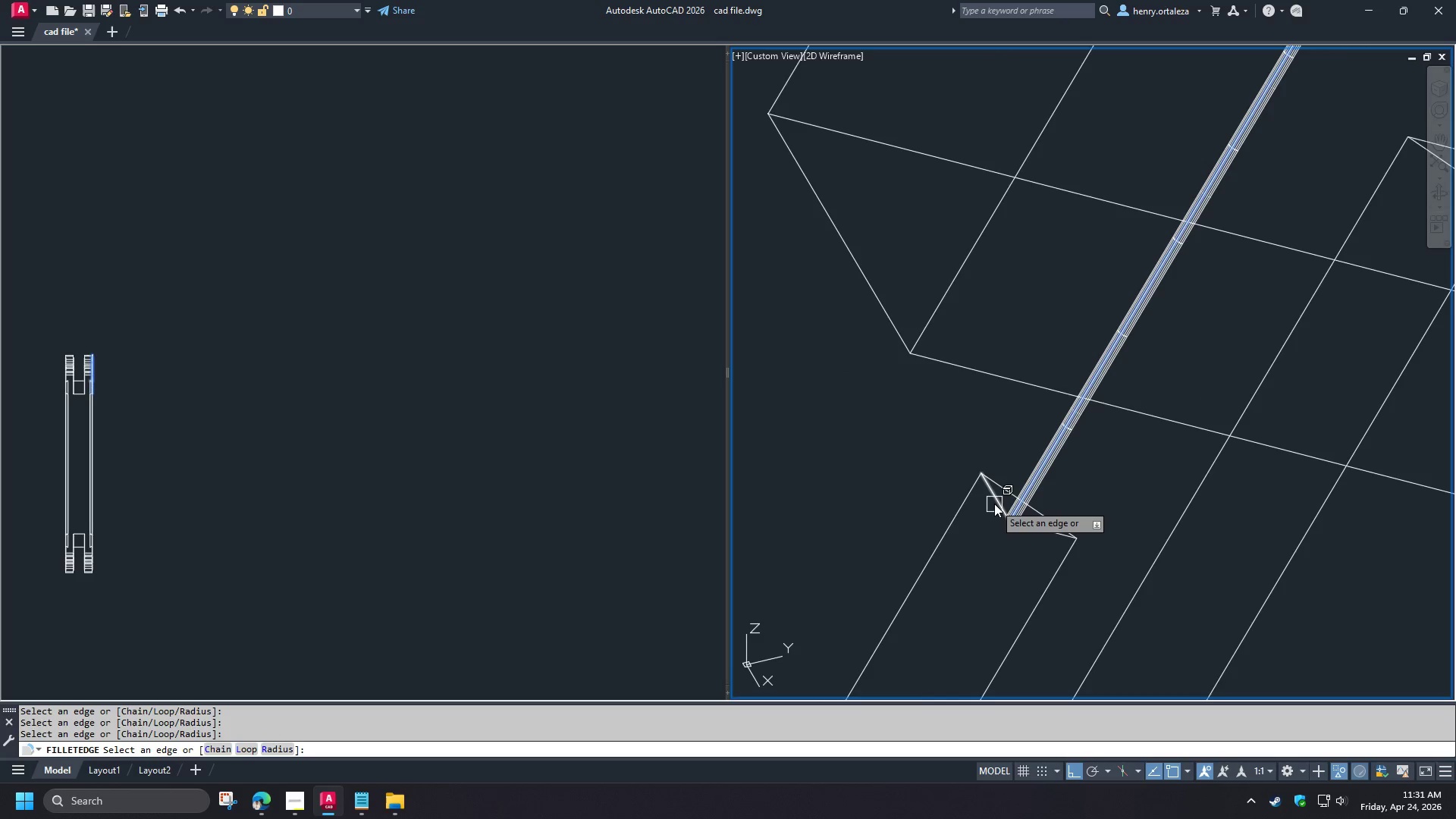 
left_click([994, 504])
 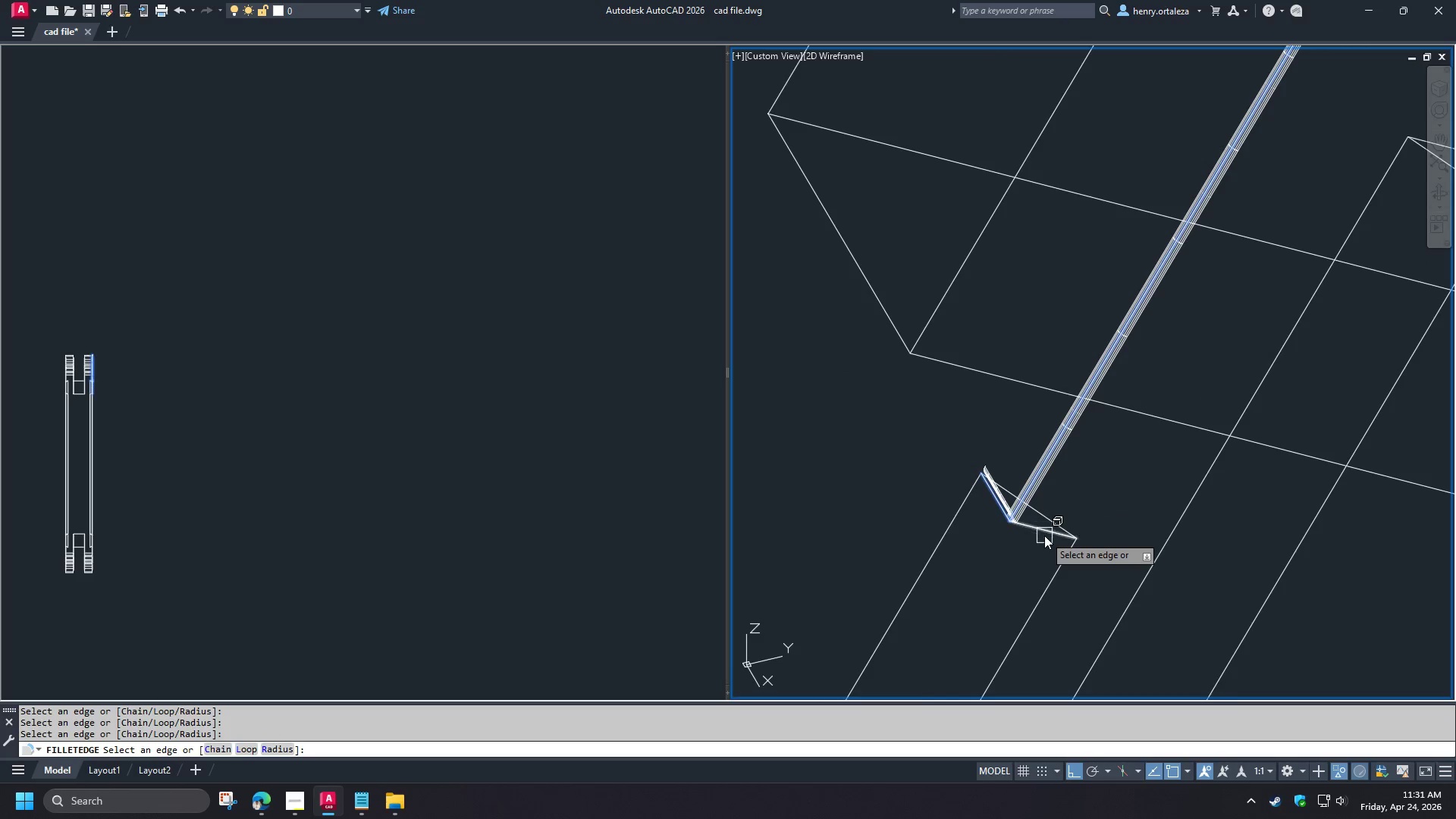 
left_click([1044, 535])
 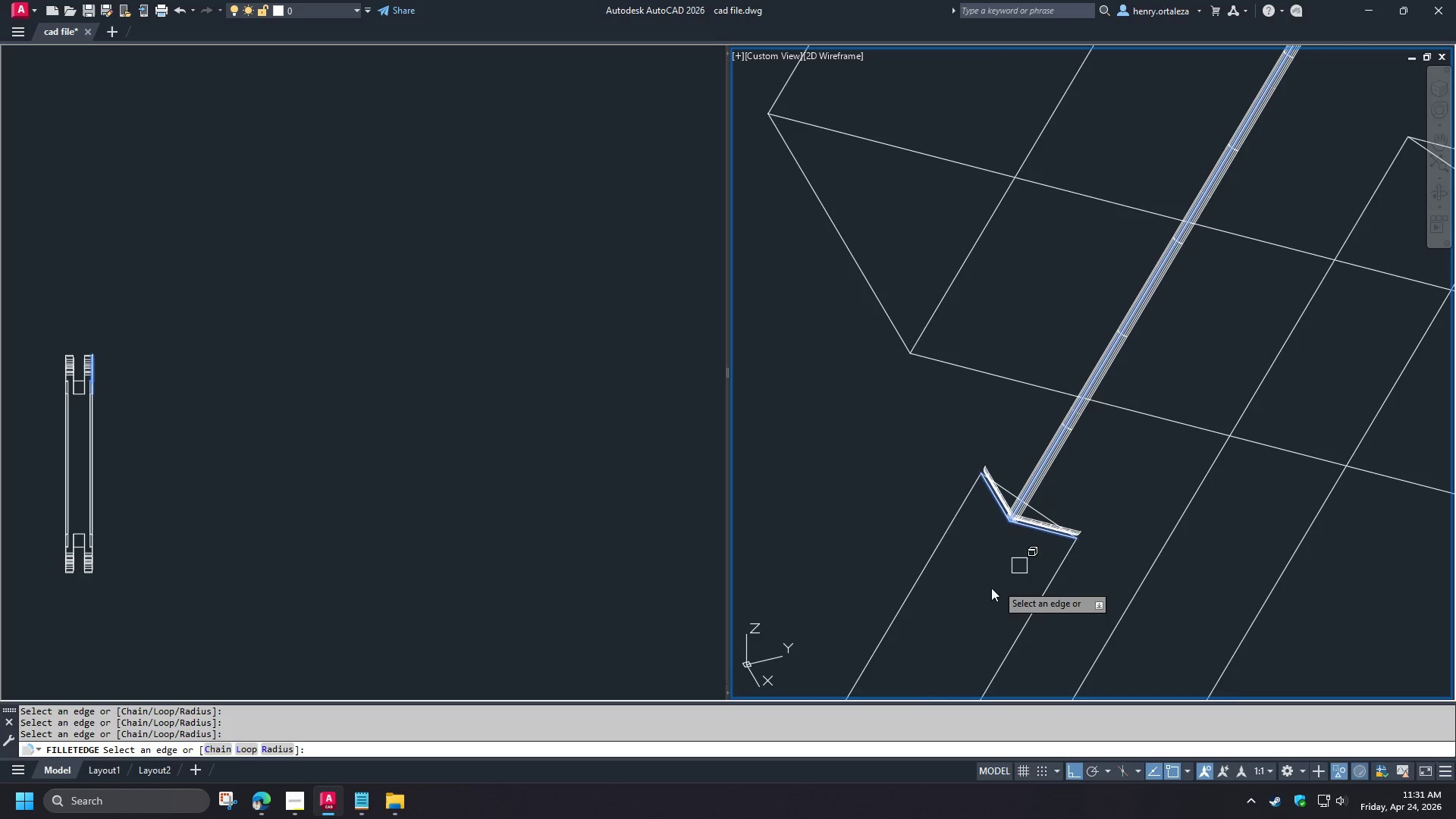 
scroll: coordinate [974, 595], scroll_direction: down, amount: 3.0
 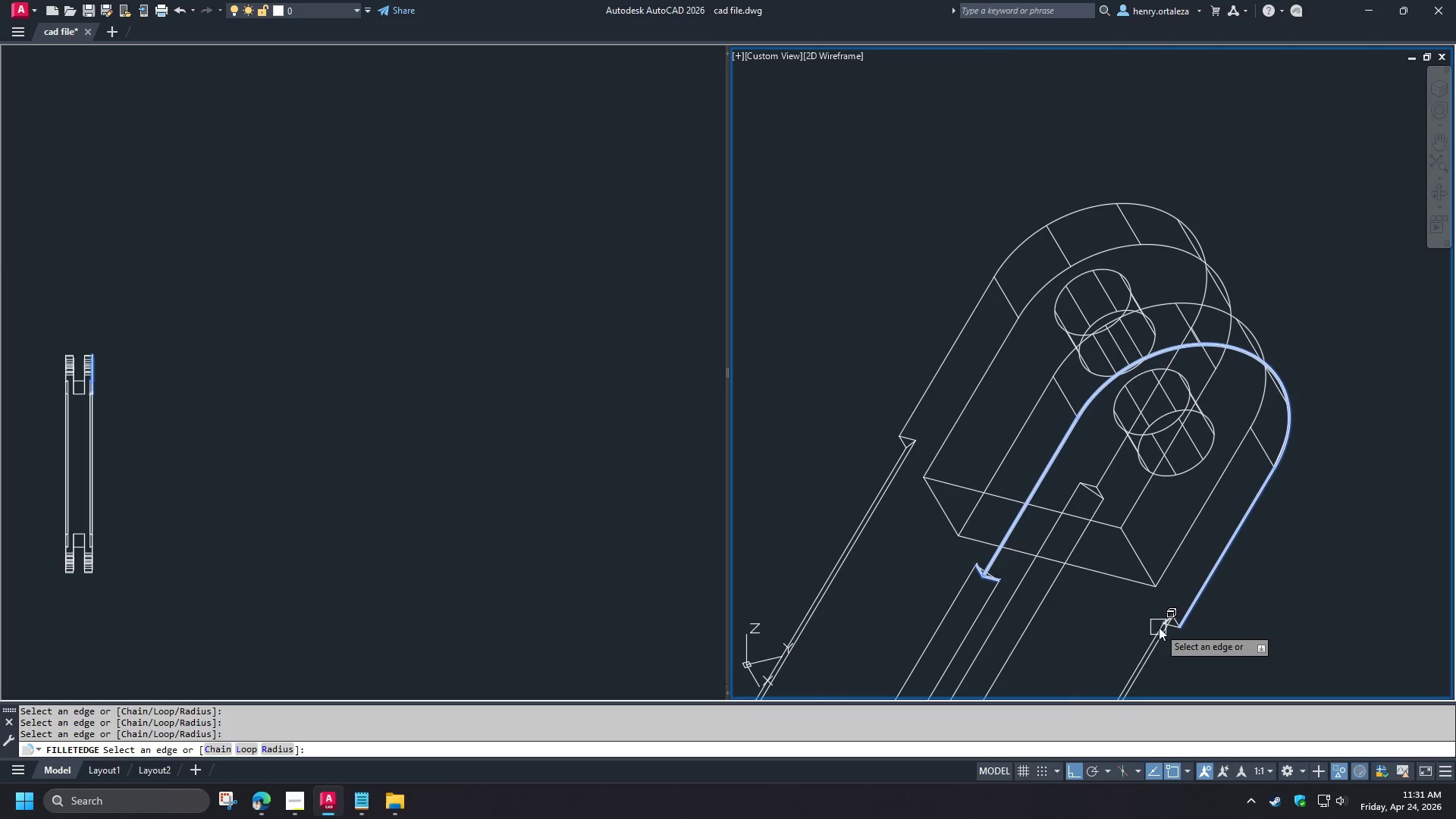 
scroll: coordinate [1173, 628], scroll_direction: up, amount: 4.0
 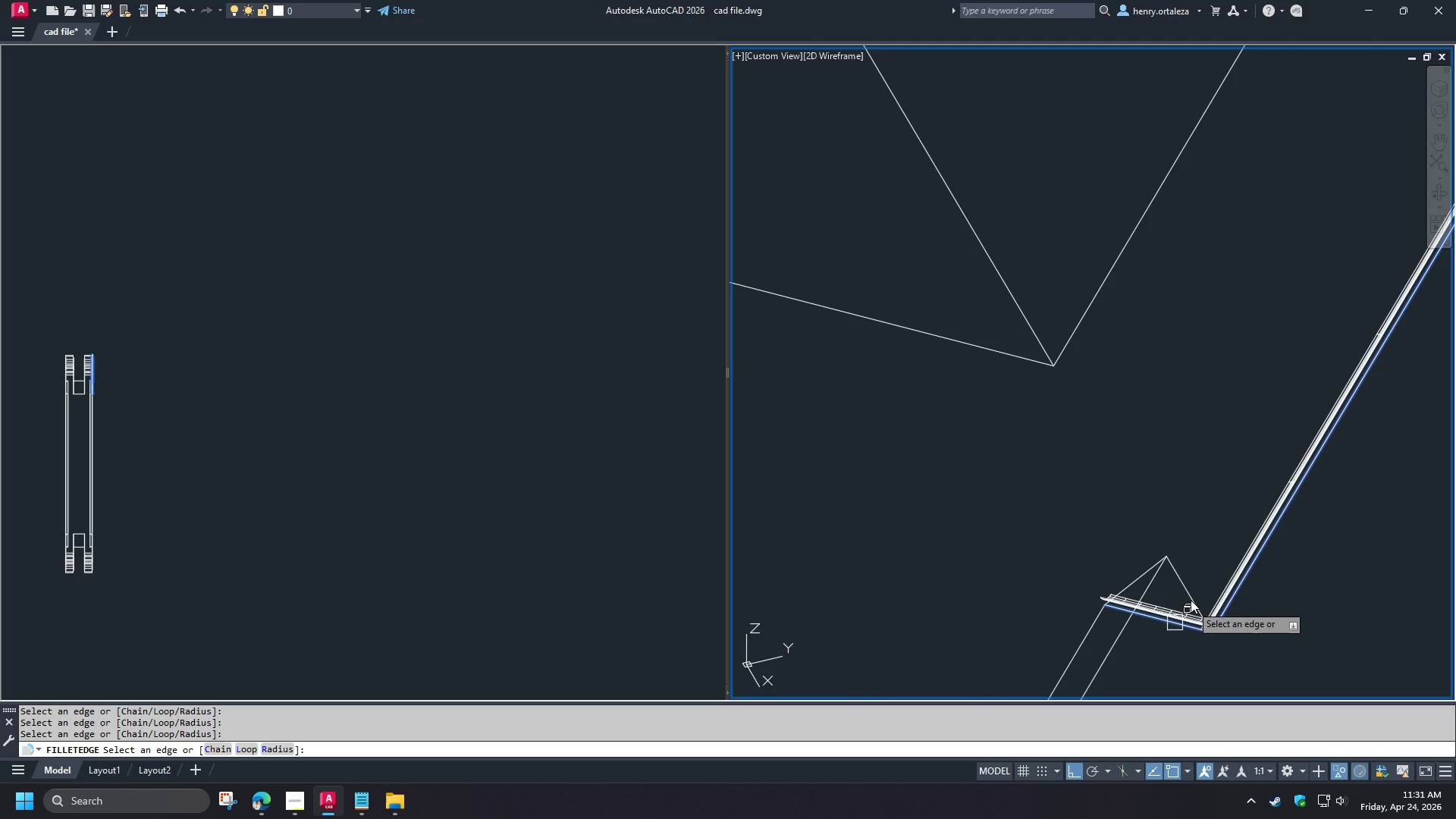 
double_click([1191, 598])
 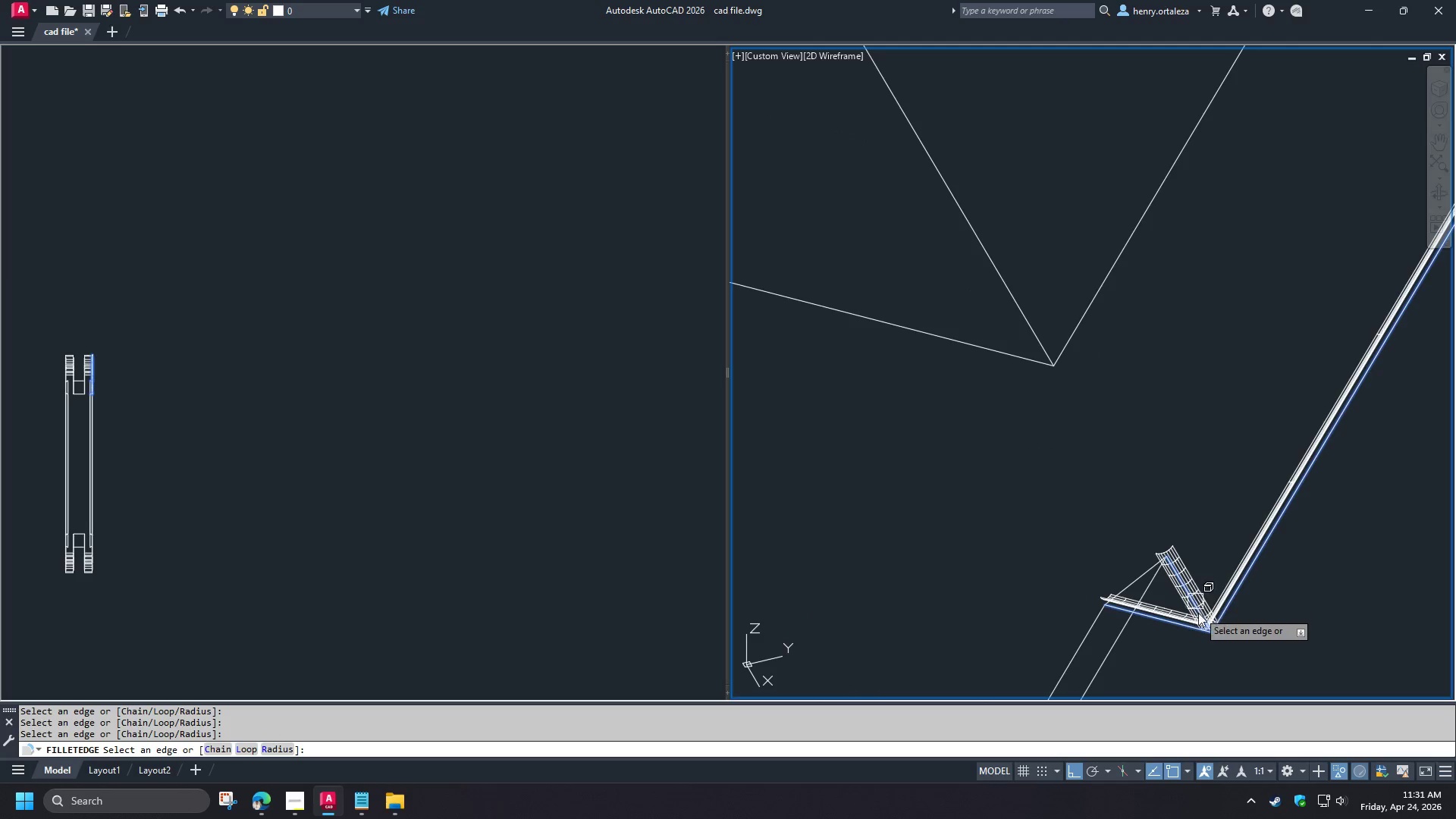 
scroll: coordinate [1196, 617], scroll_direction: down, amount: 4.0
 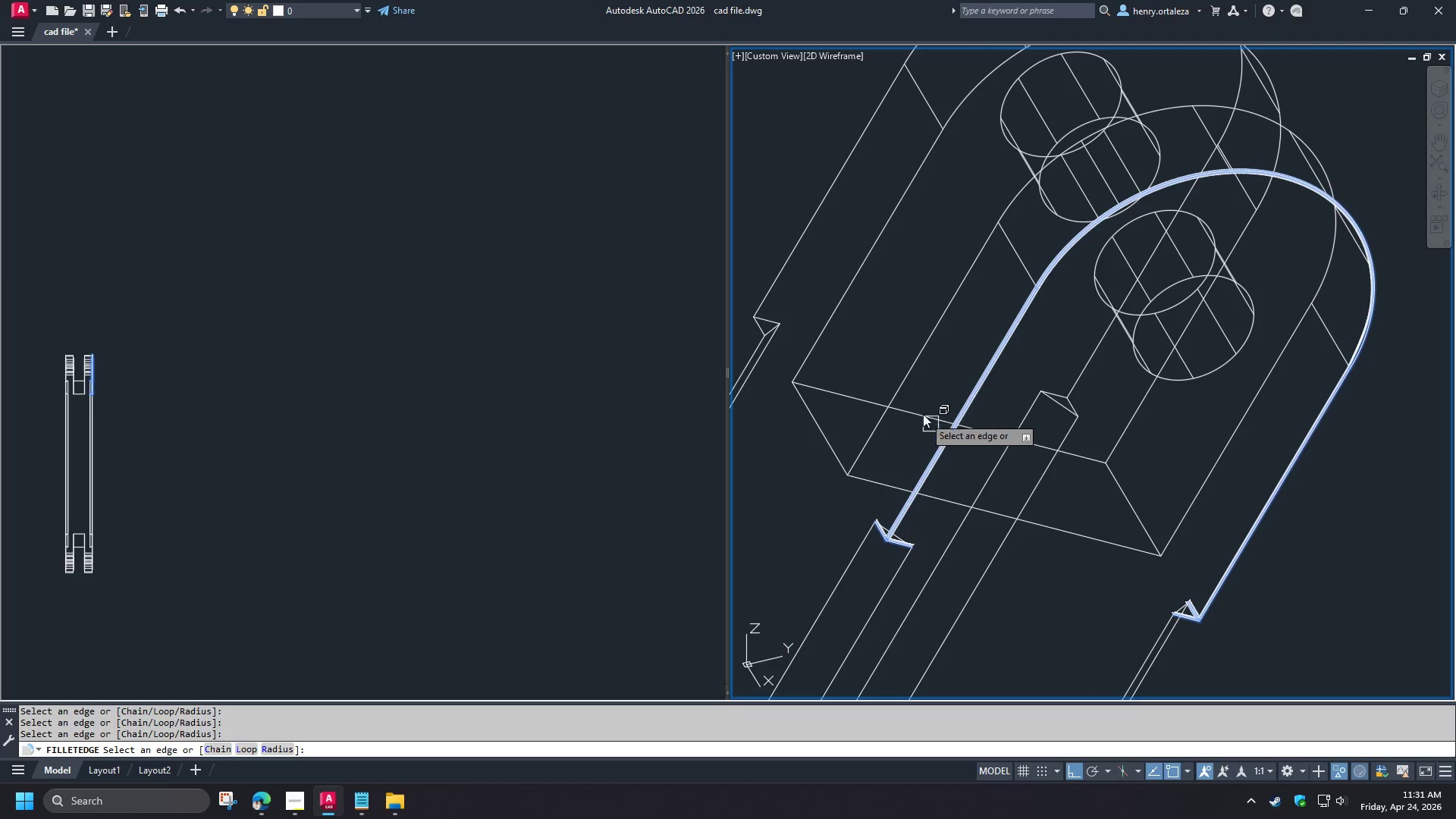 
left_click([902, 380])
 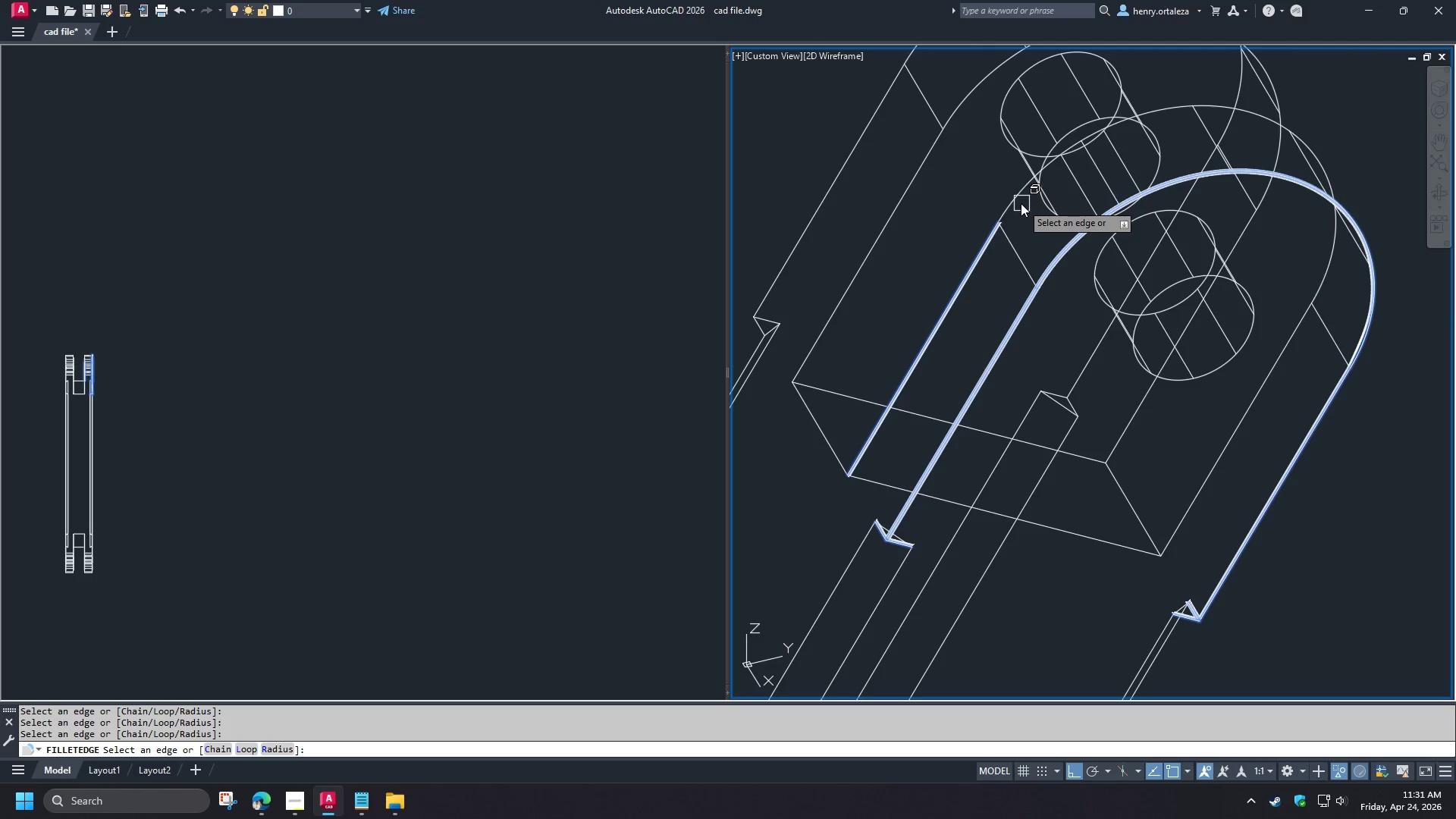 
left_click([1018, 200])
 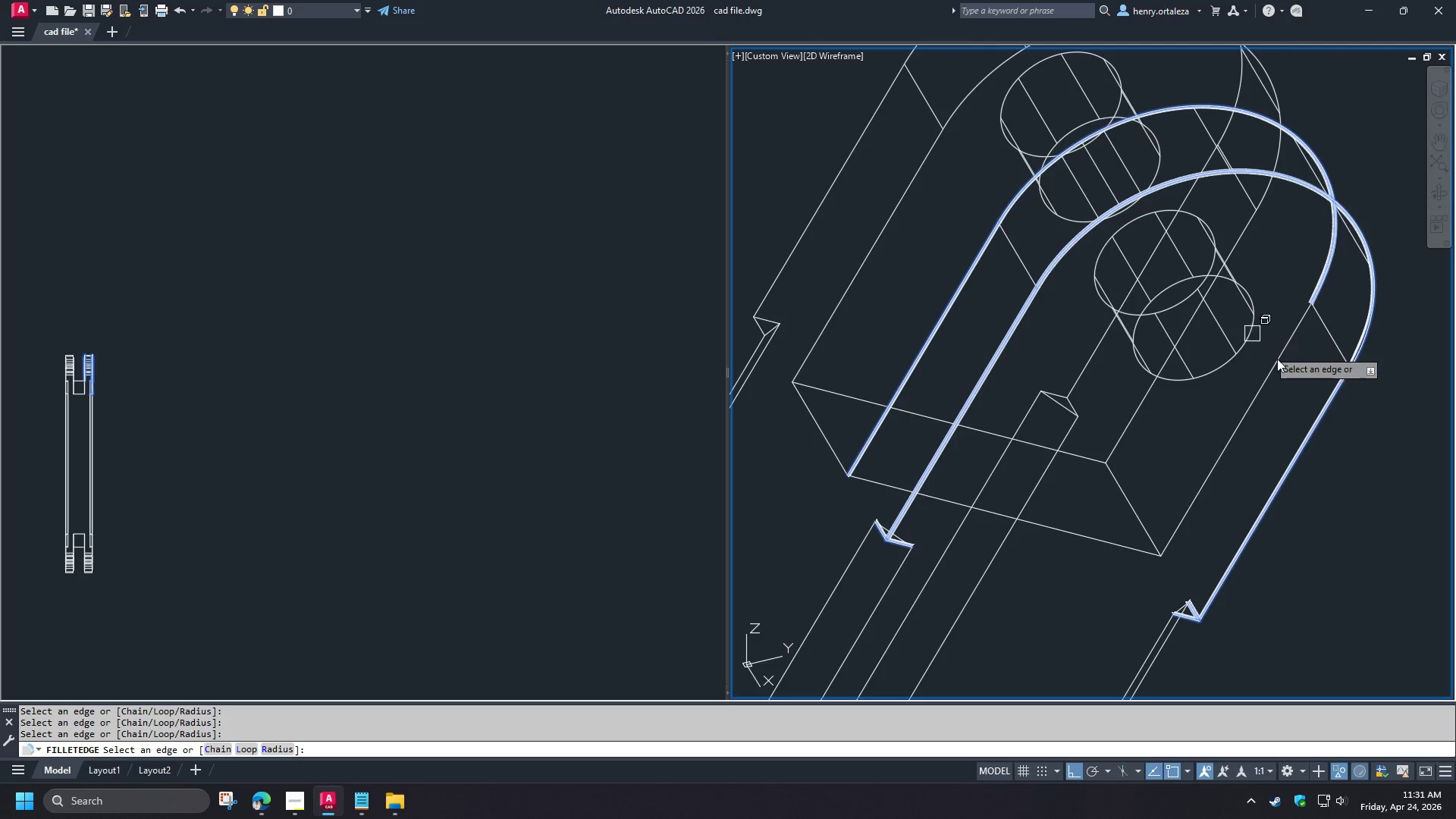 
left_click([1274, 360])
 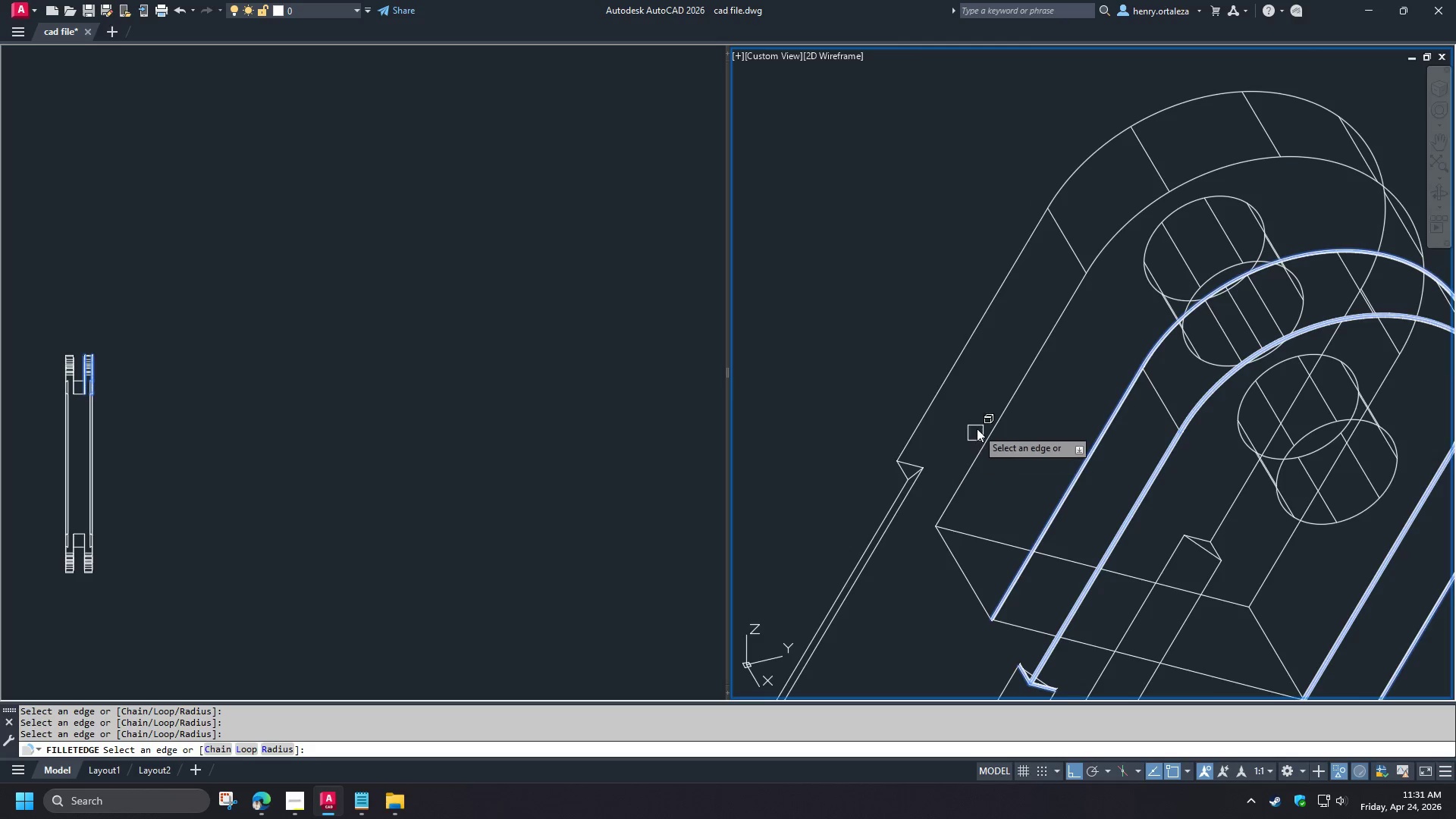 
left_click([988, 439])
 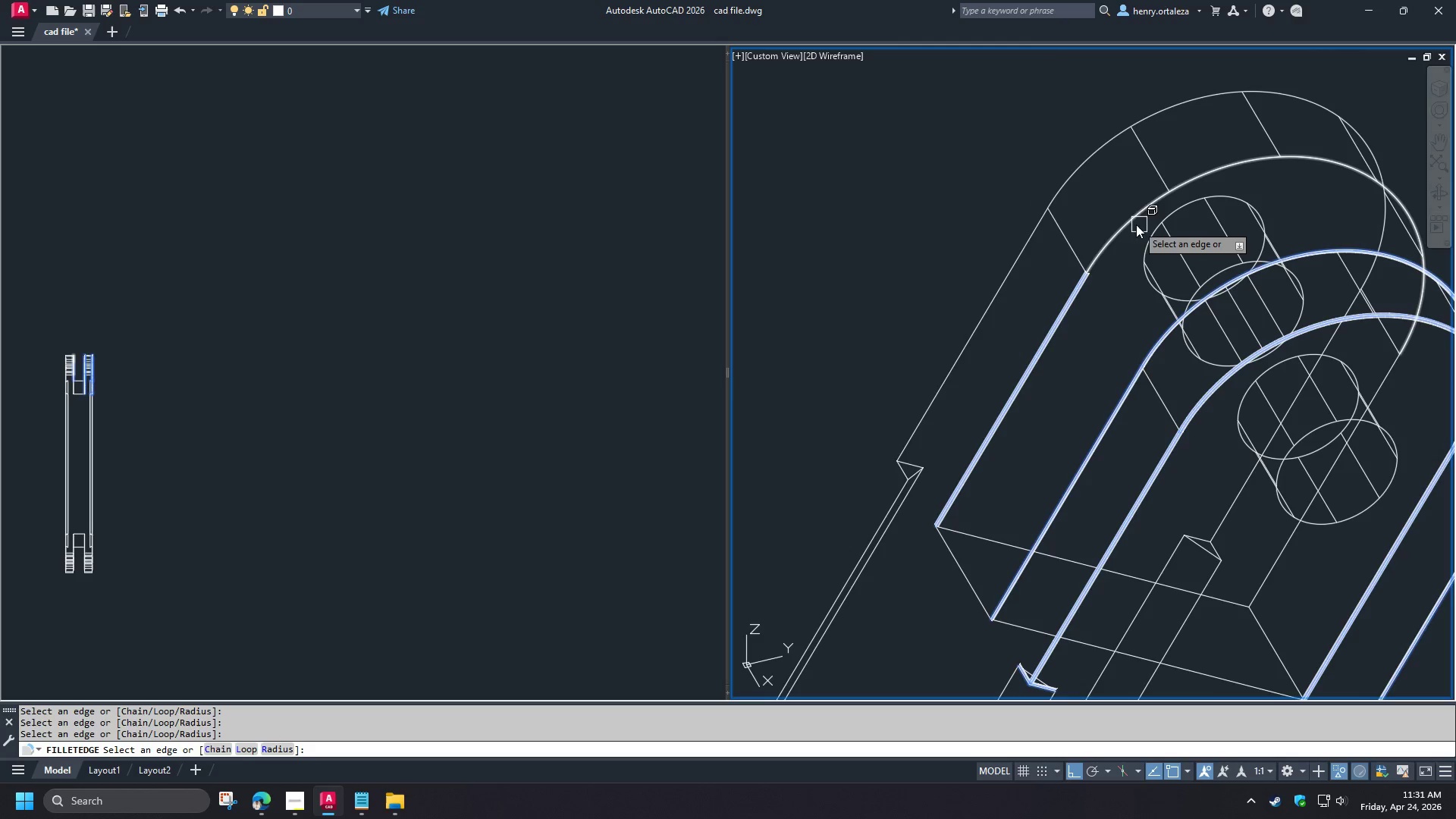 
left_click([1127, 225])
 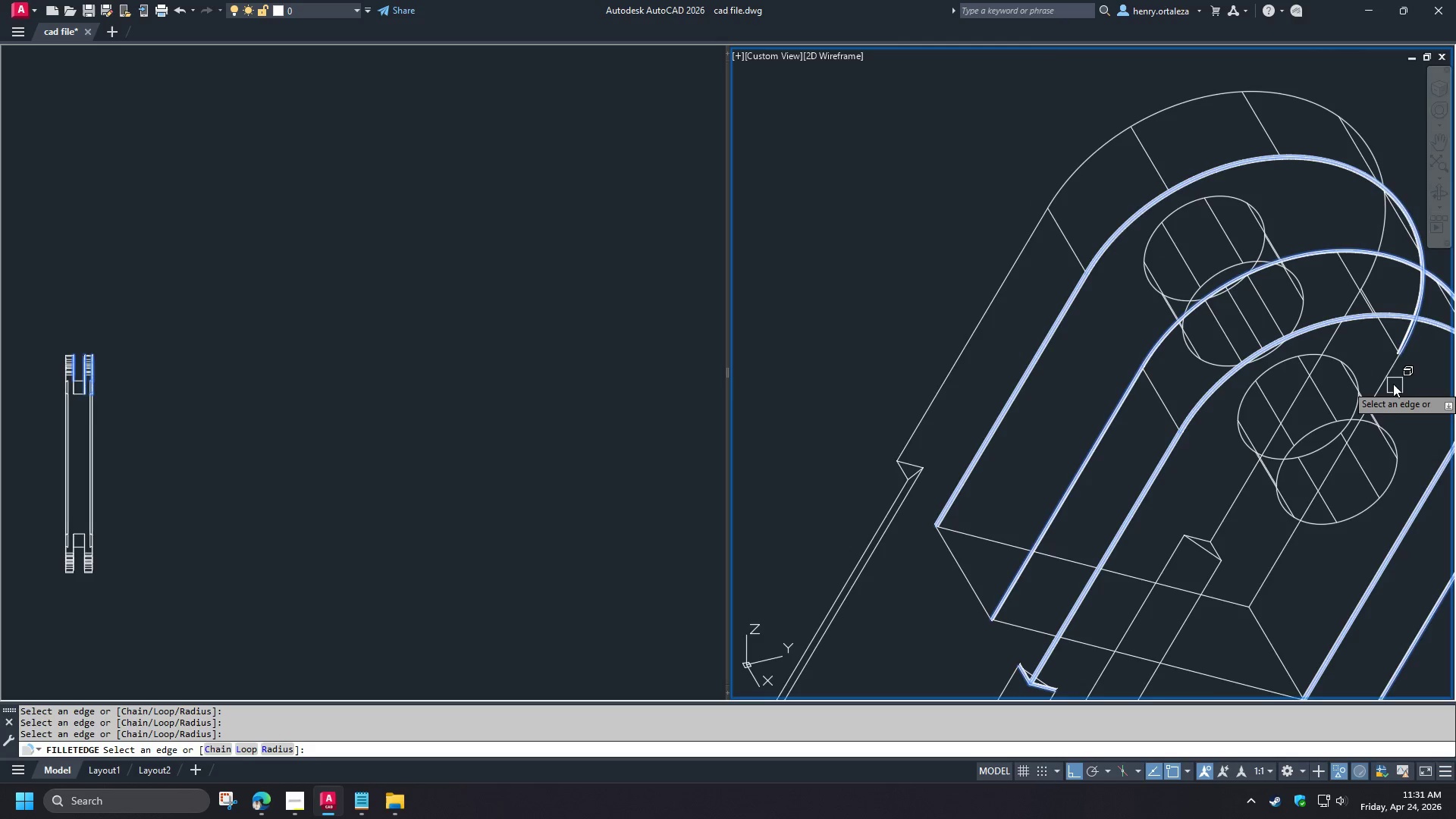 
left_click([1392, 384])
 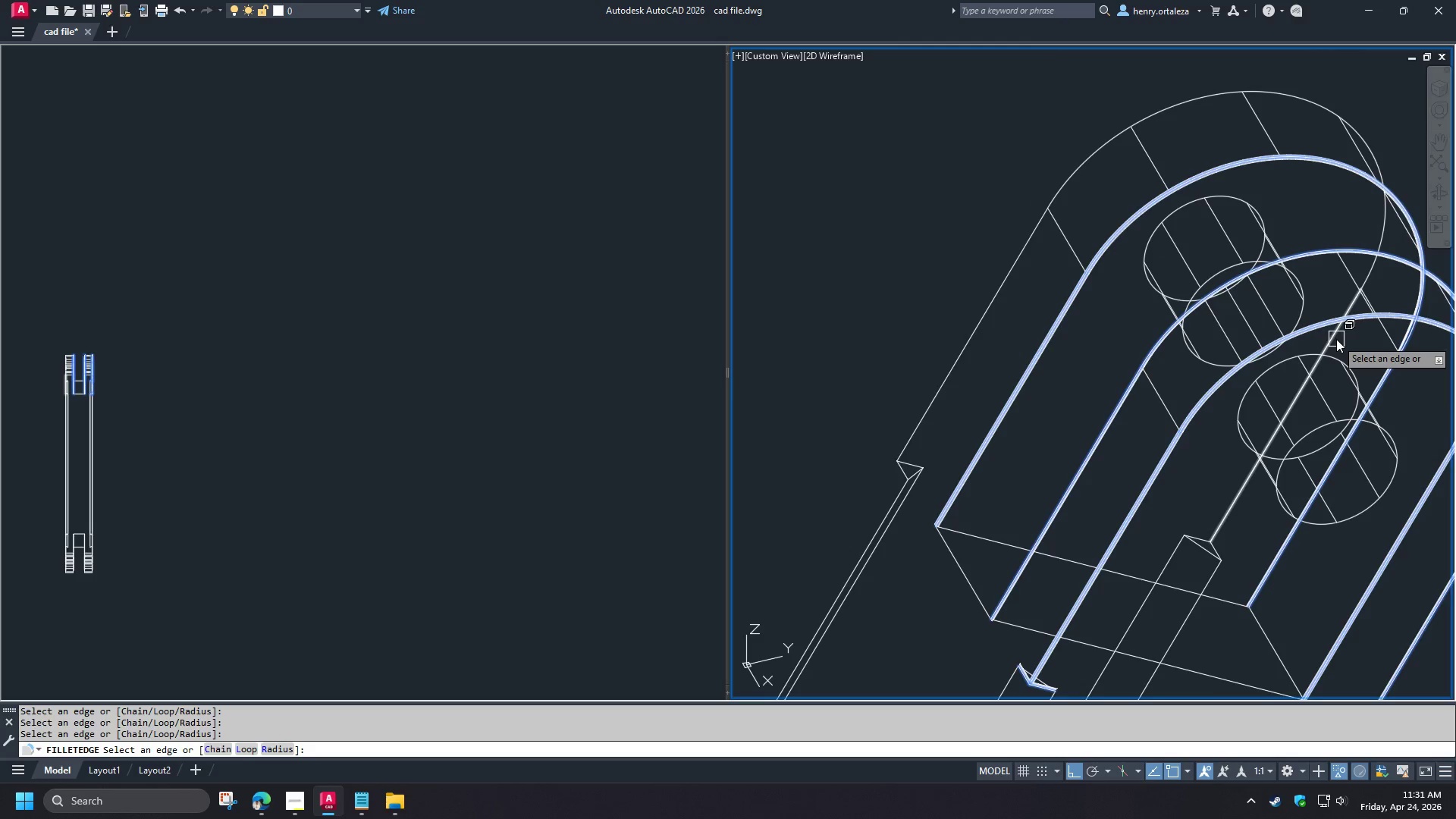 
left_click([1336, 339])
 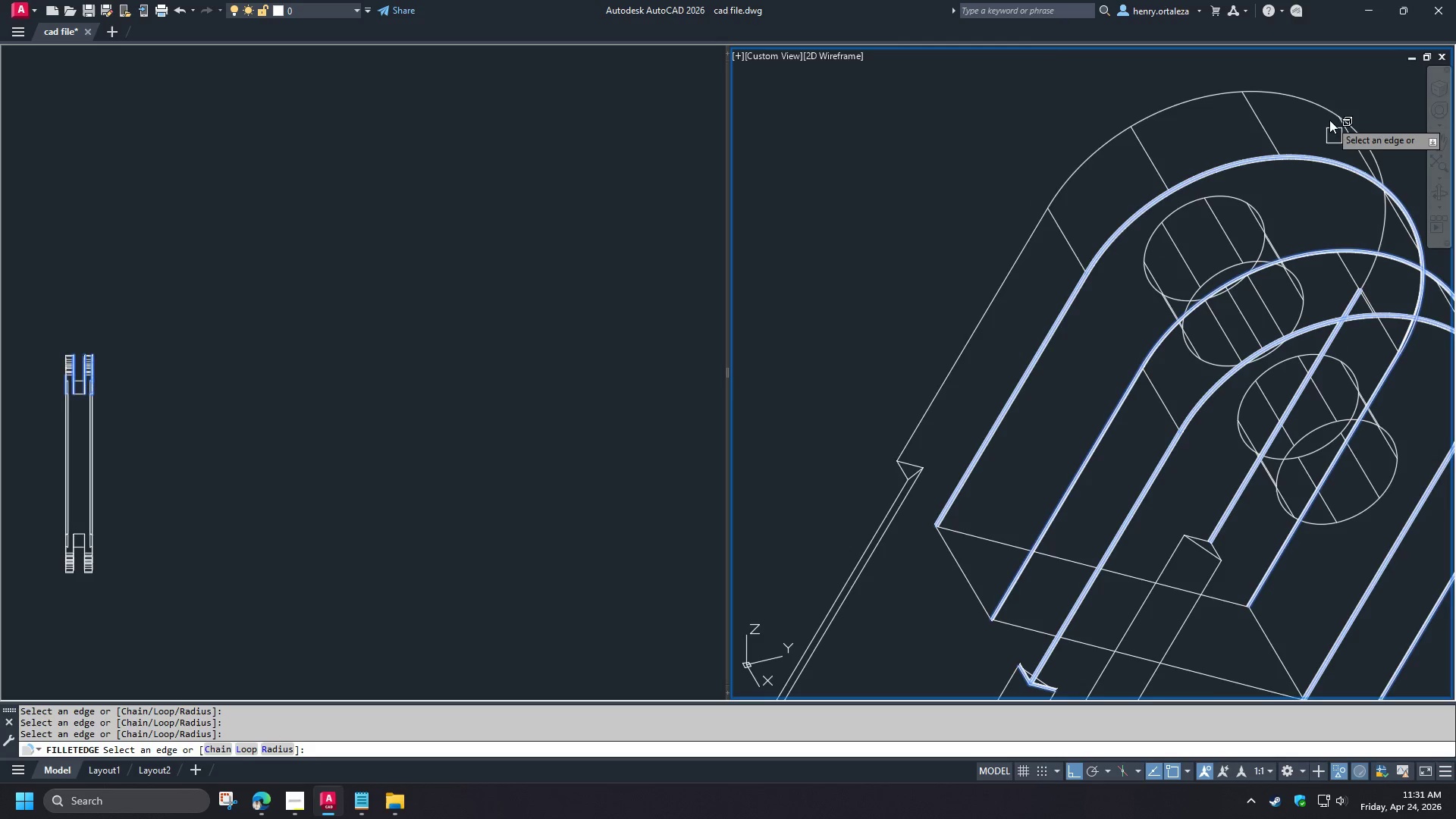 
left_click([1329, 118])
 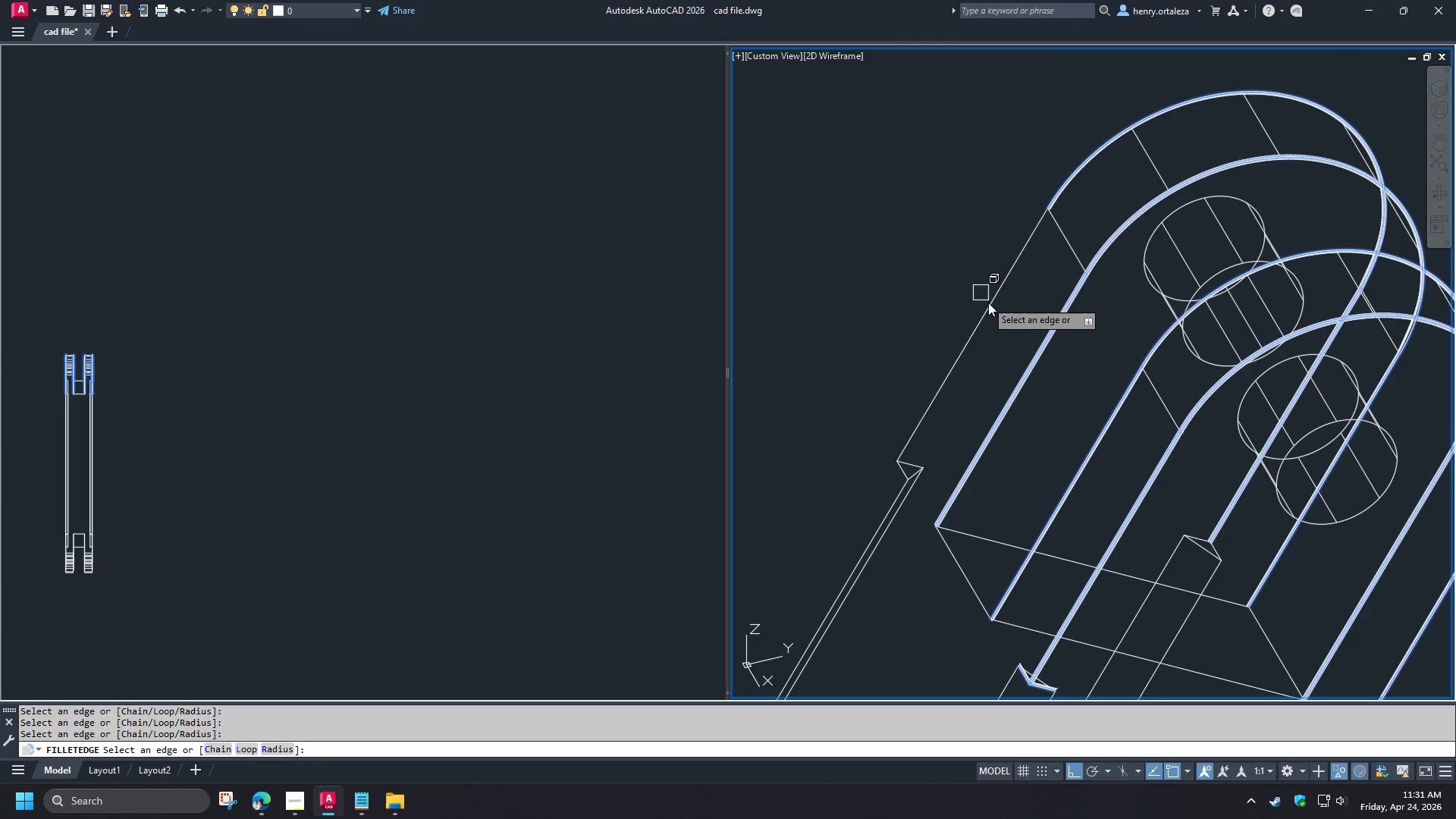 
left_click([988, 306])
 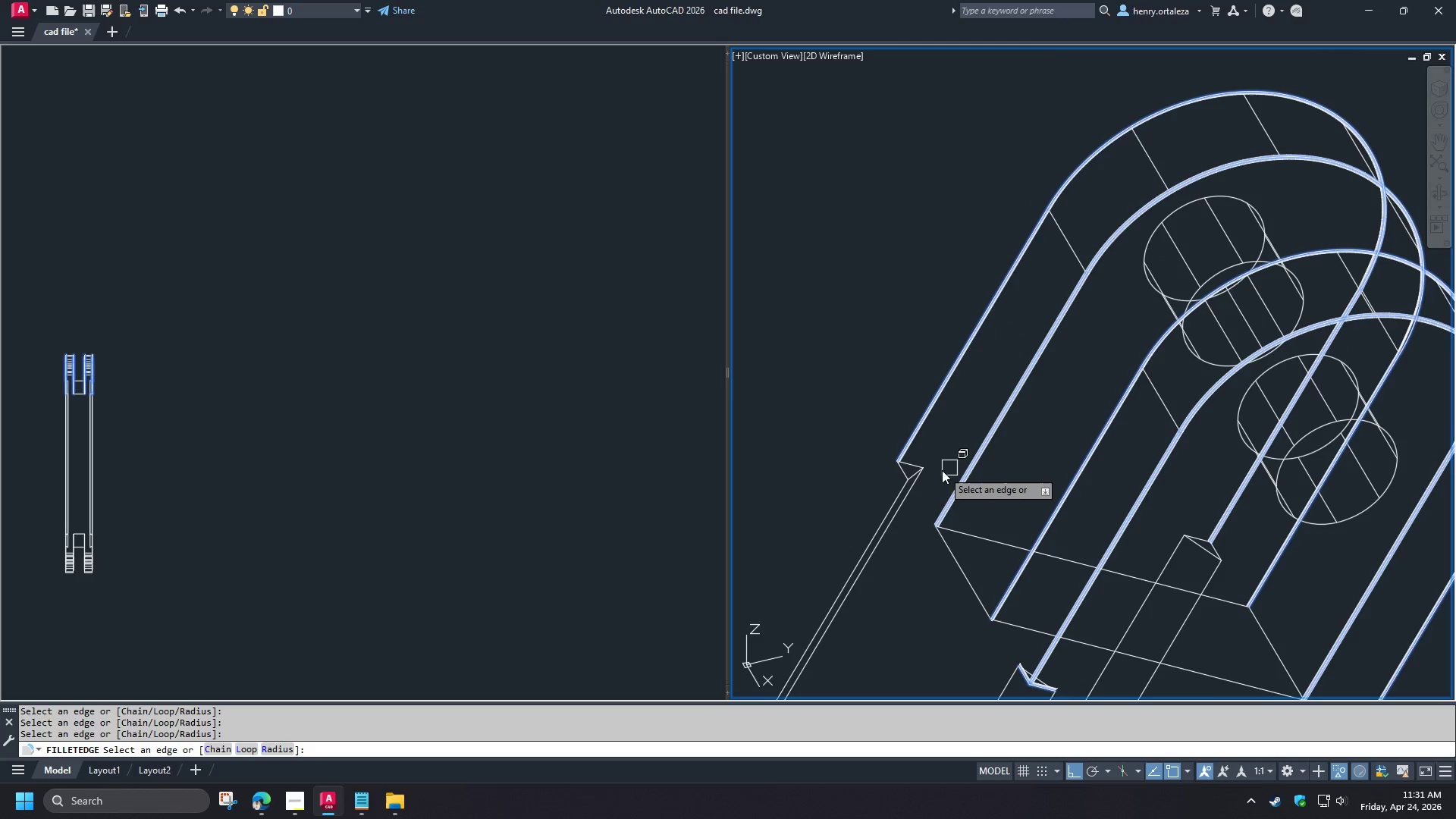 
scroll: coordinate [918, 466], scroll_direction: up, amount: 2.0
 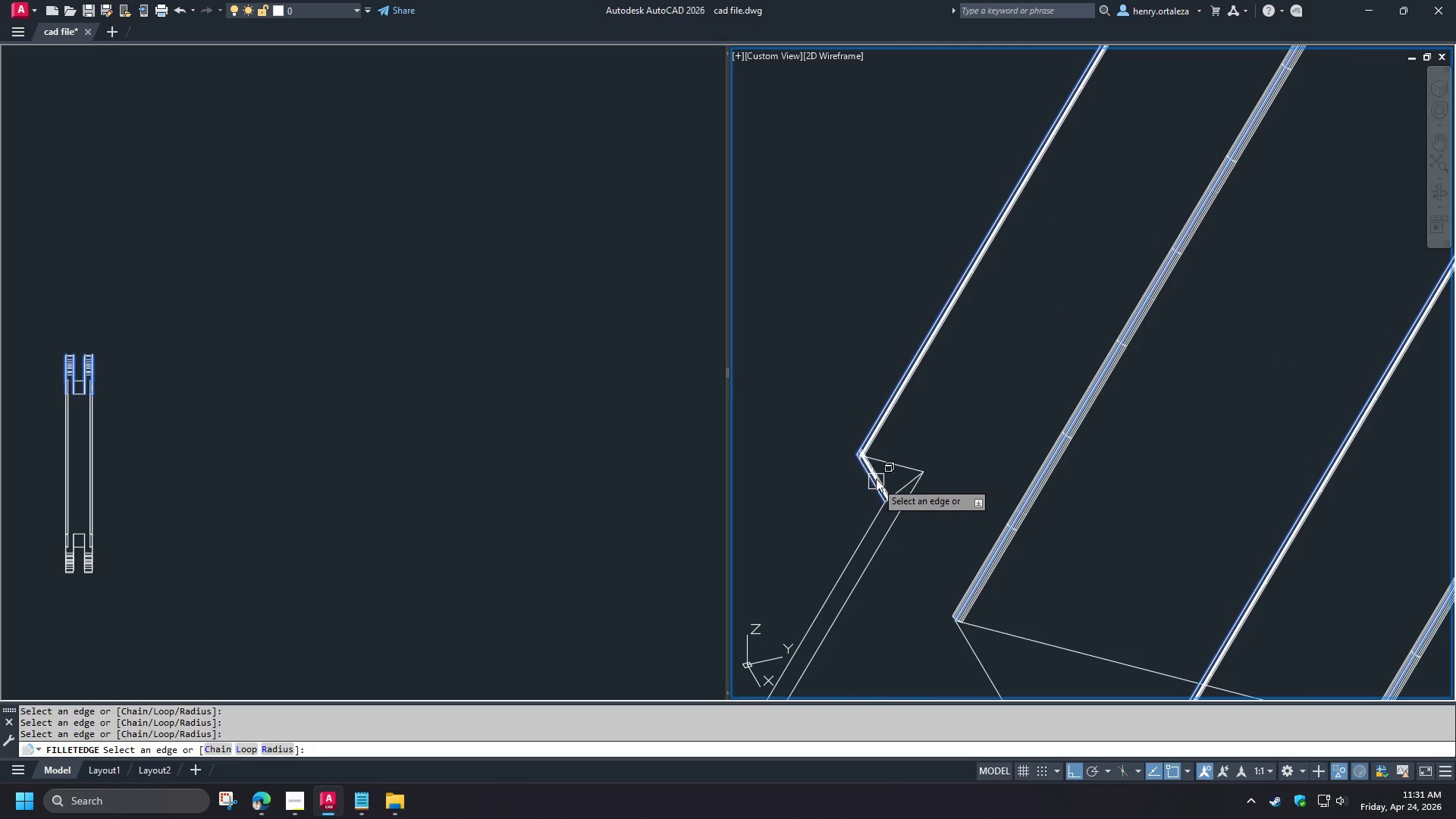 
double_click([889, 466])
 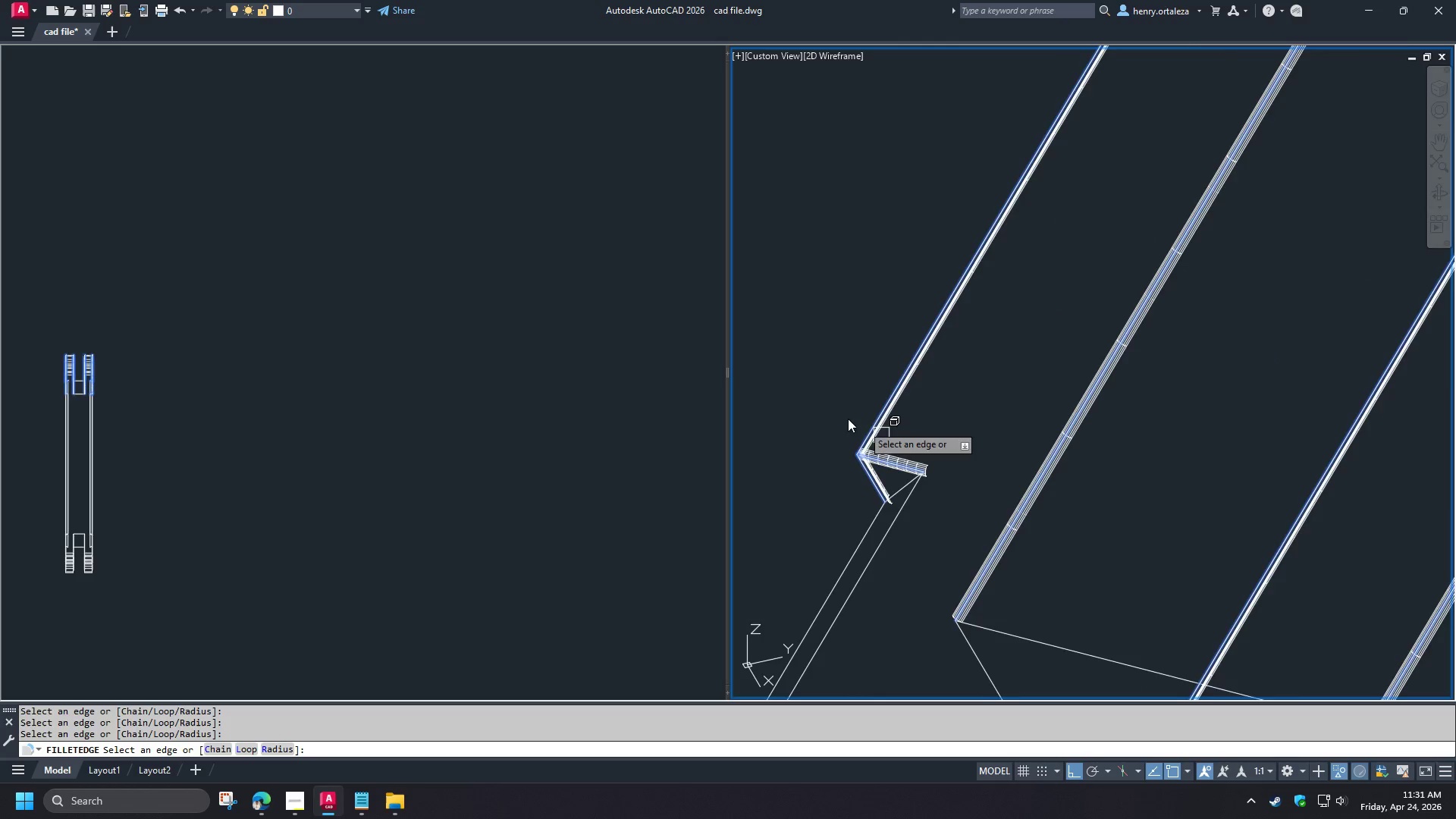 
scroll: coordinate [1086, 384], scroll_direction: down, amount: 7.0
 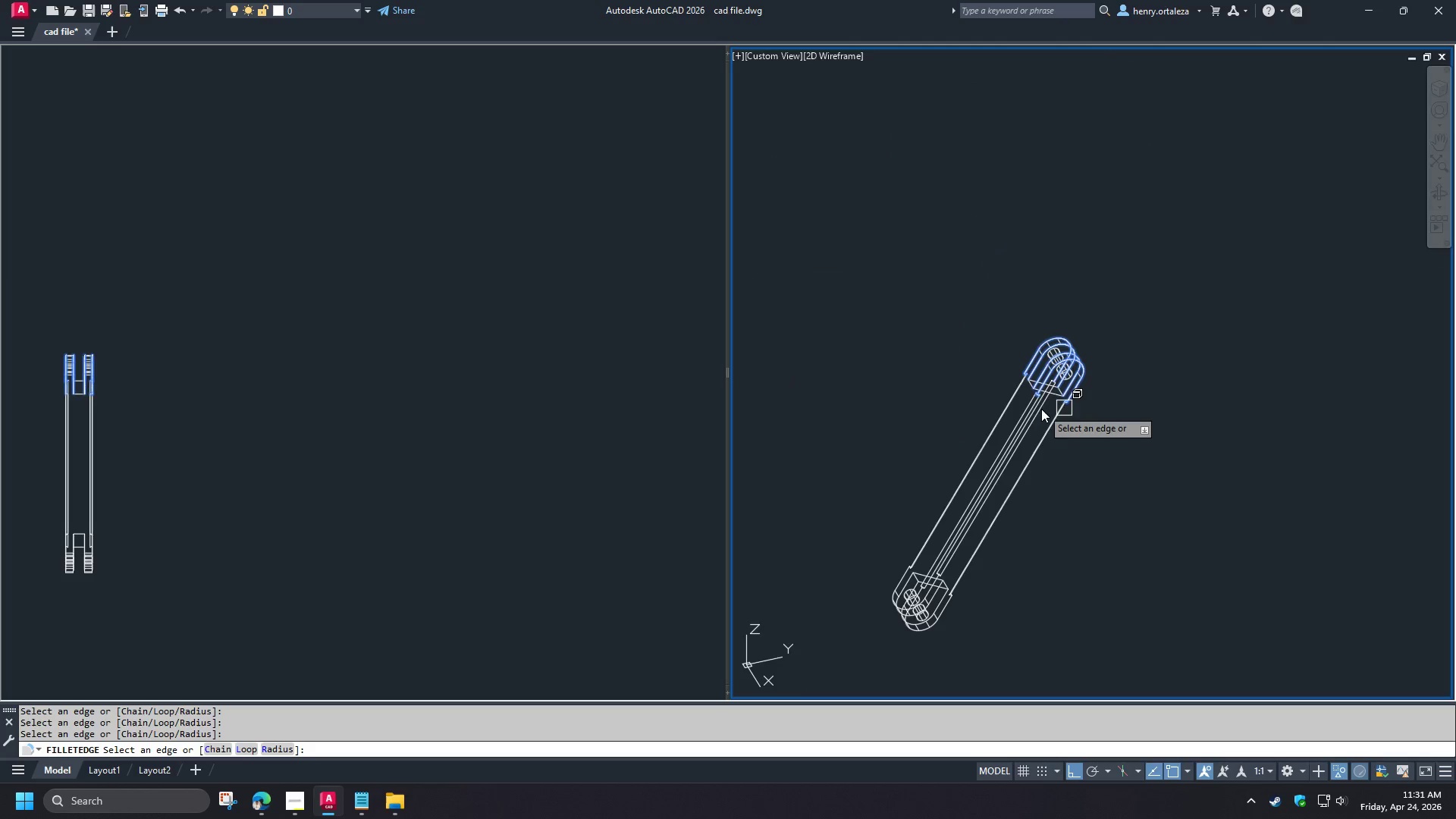 
hold_key(key=ShiftLeft, duration=0.48)
 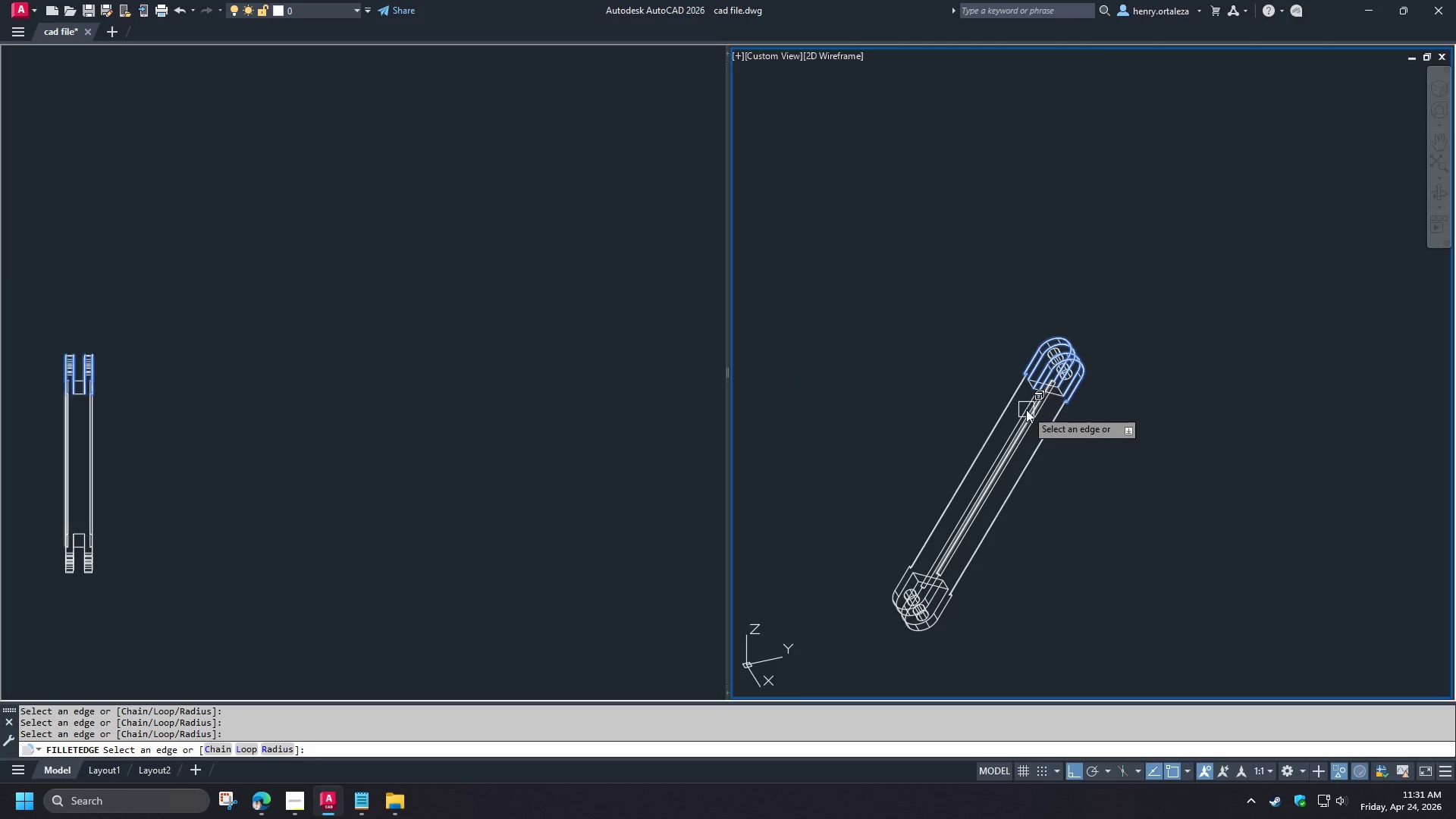 
hold_key(key=ShiftLeft, duration=1.5)
 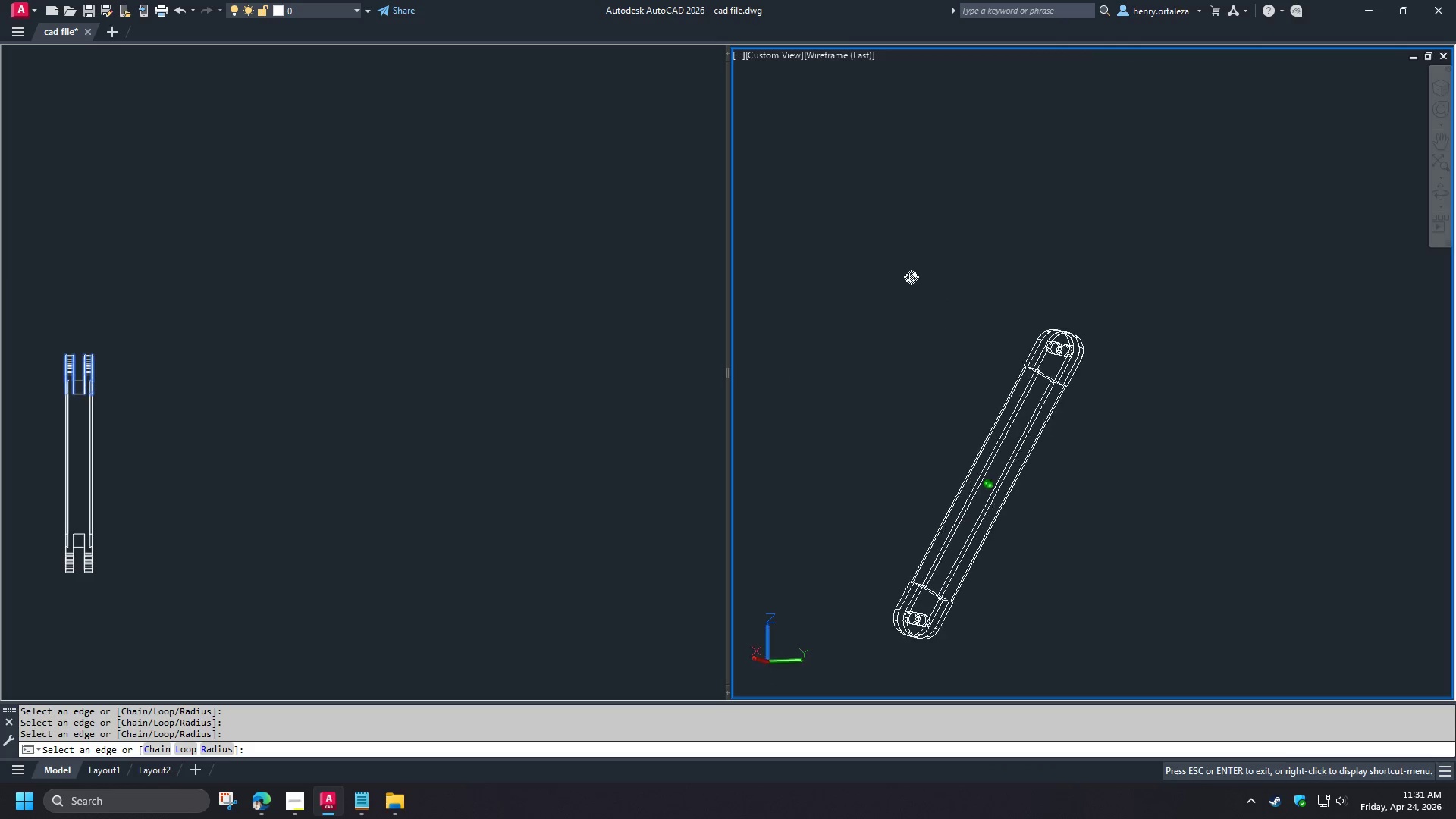 
hold_key(key=ShiftLeft, duration=1.5)
 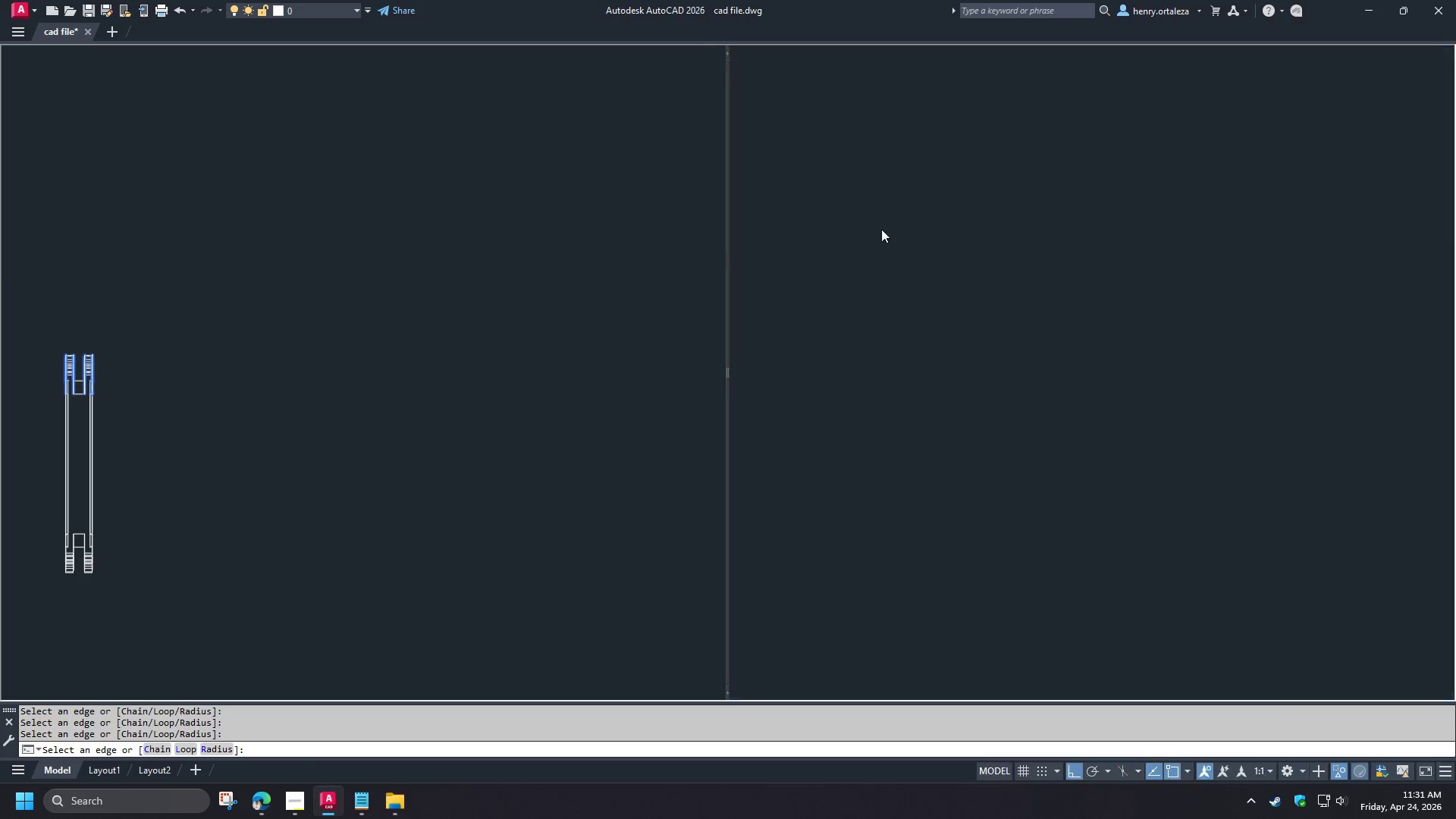 
key(Shift+ShiftLeft)
 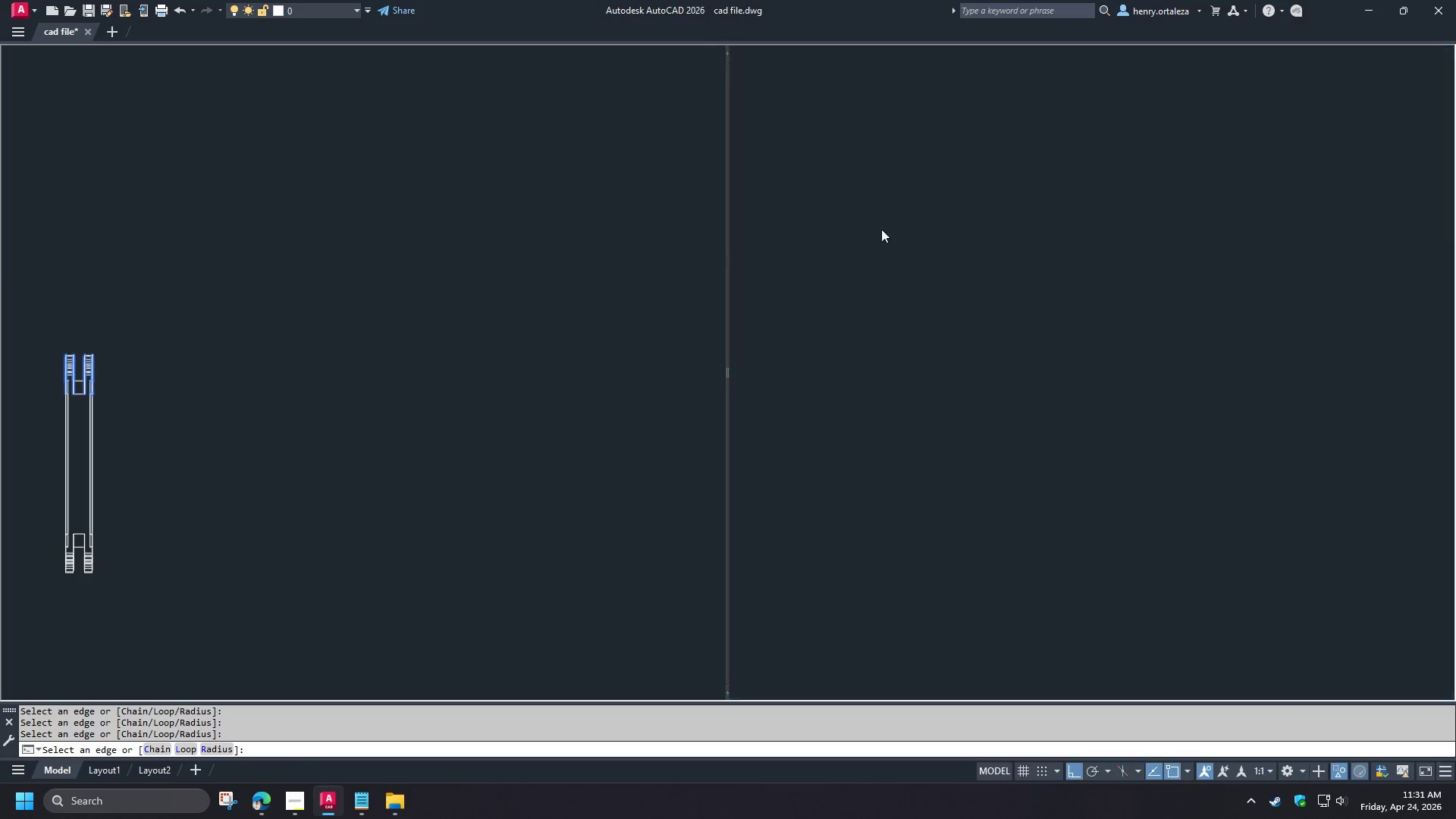 
key(Shift+ShiftLeft)
 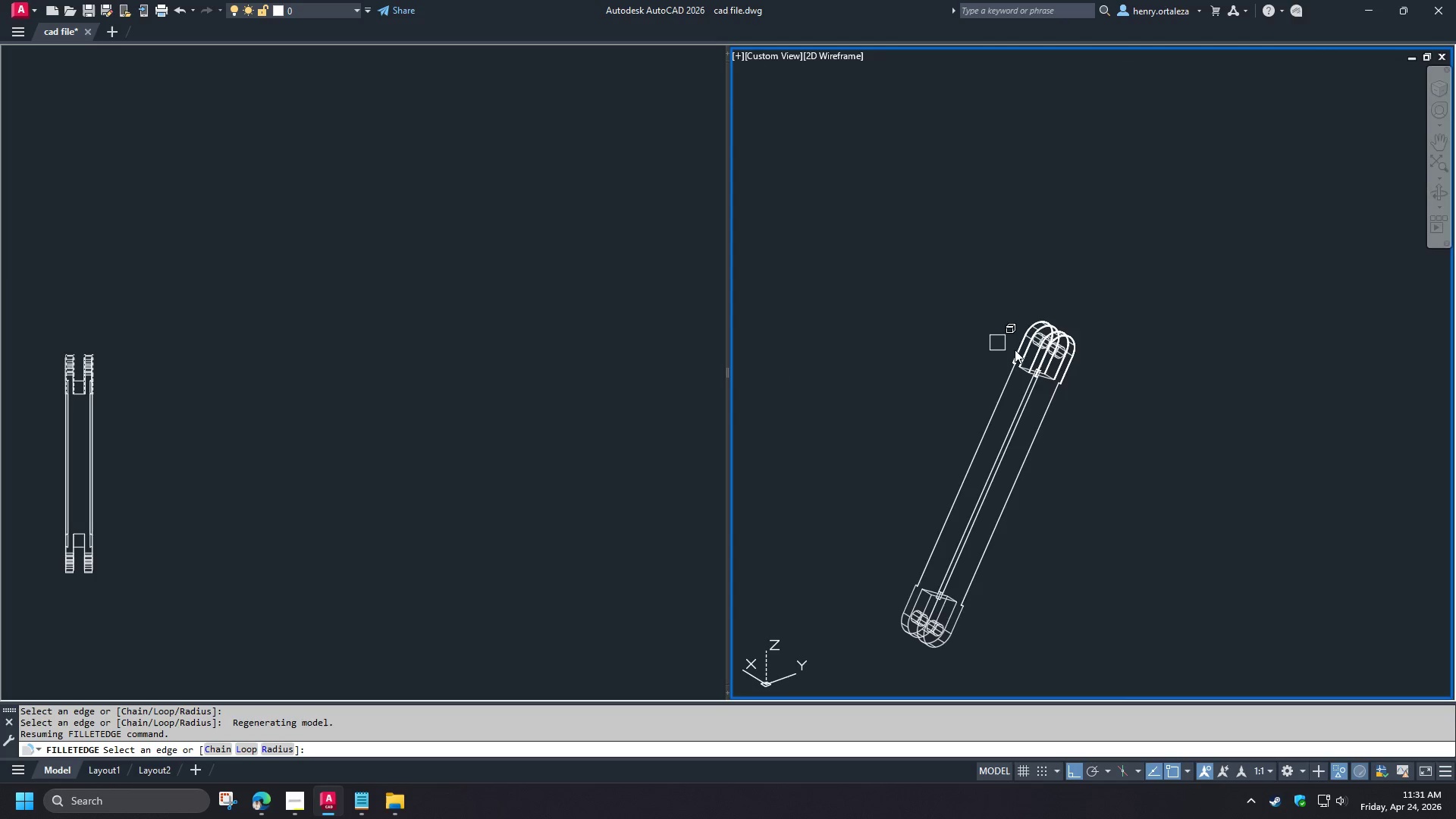 
scroll: coordinate [1063, 410], scroll_direction: up, amount: 6.0
 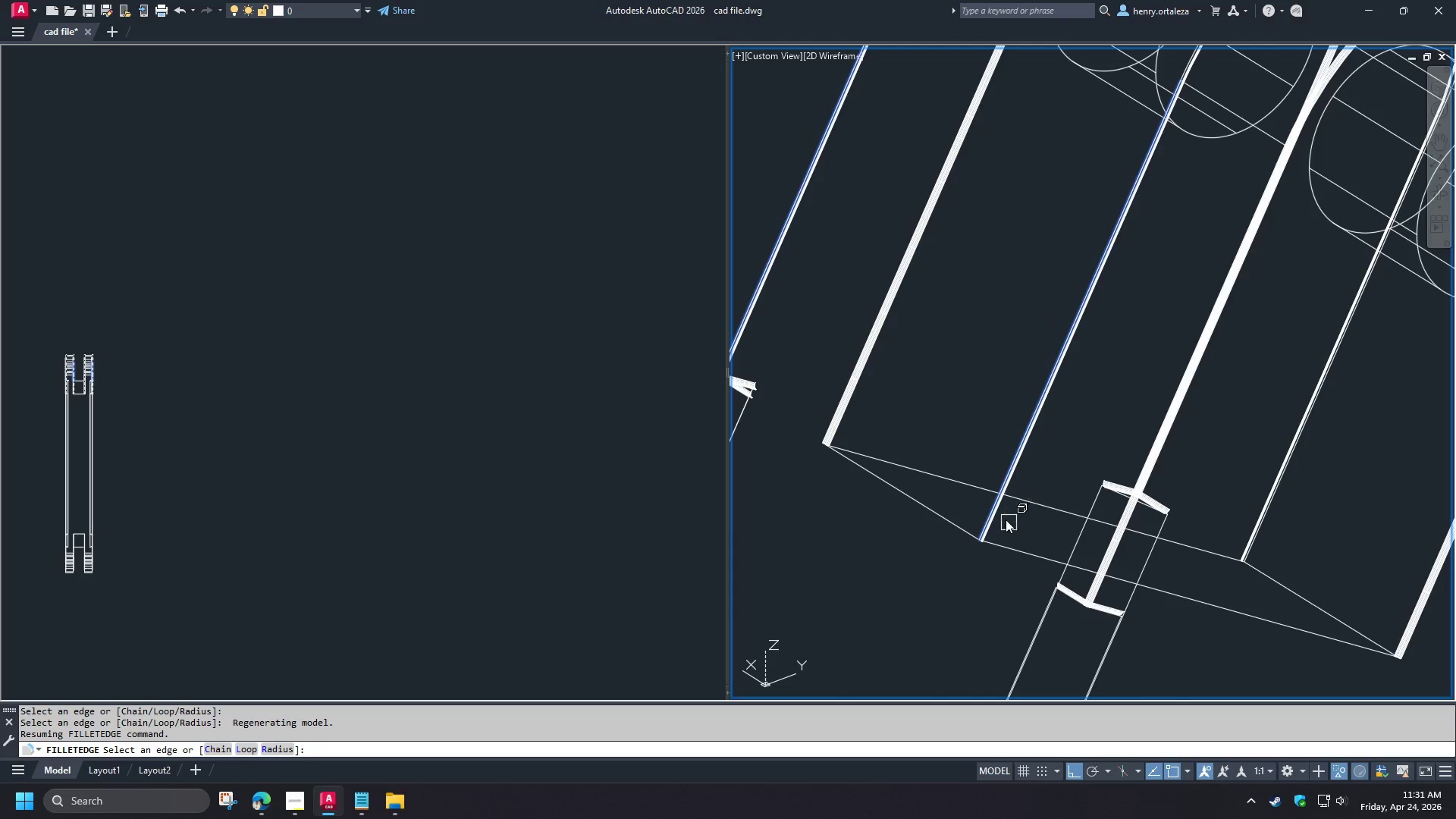 
hold_key(key=ShiftLeft, duration=1.5)
 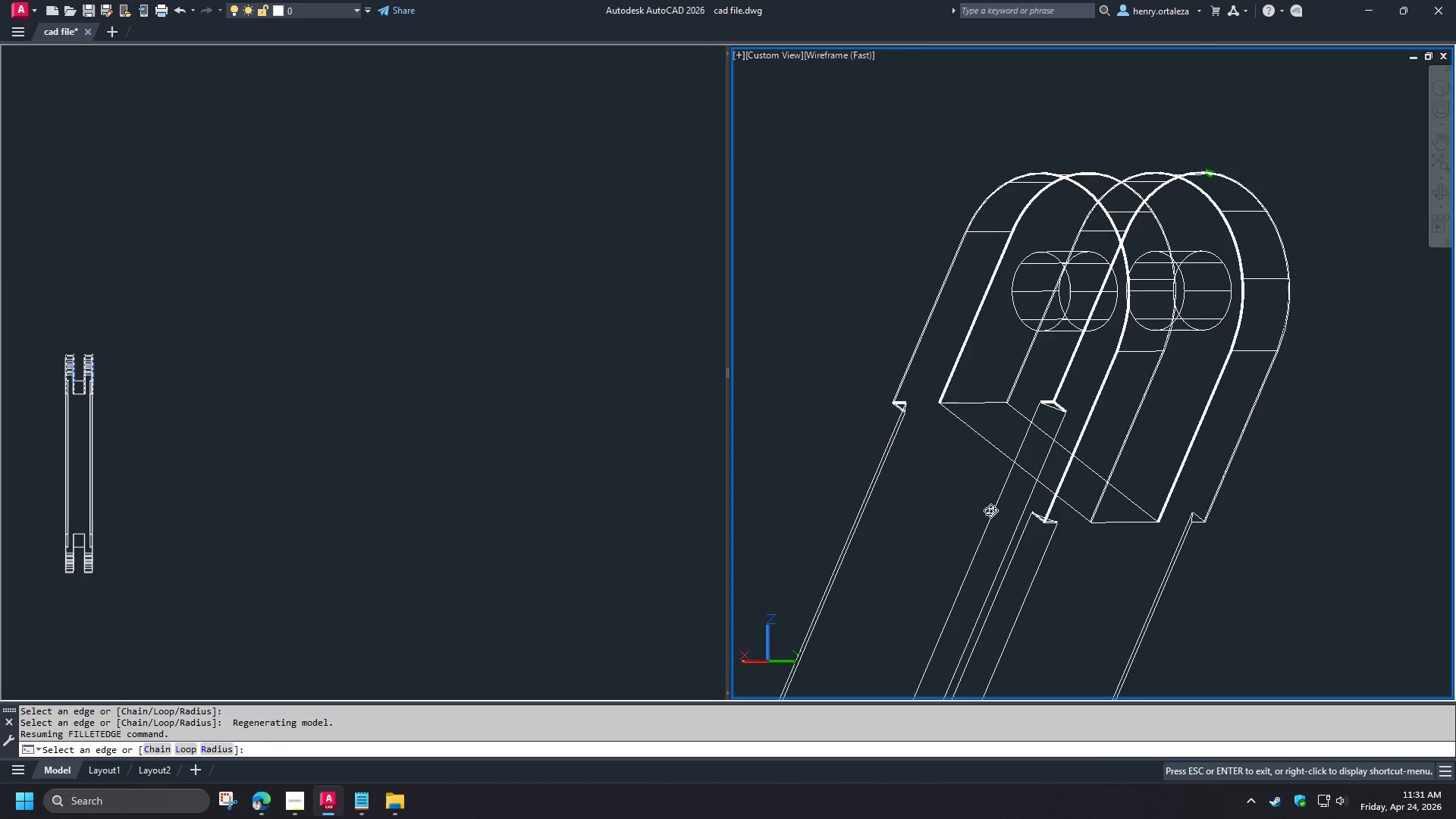 
scroll: coordinate [987, 450], scroll_direction: down, amount: 2.0
 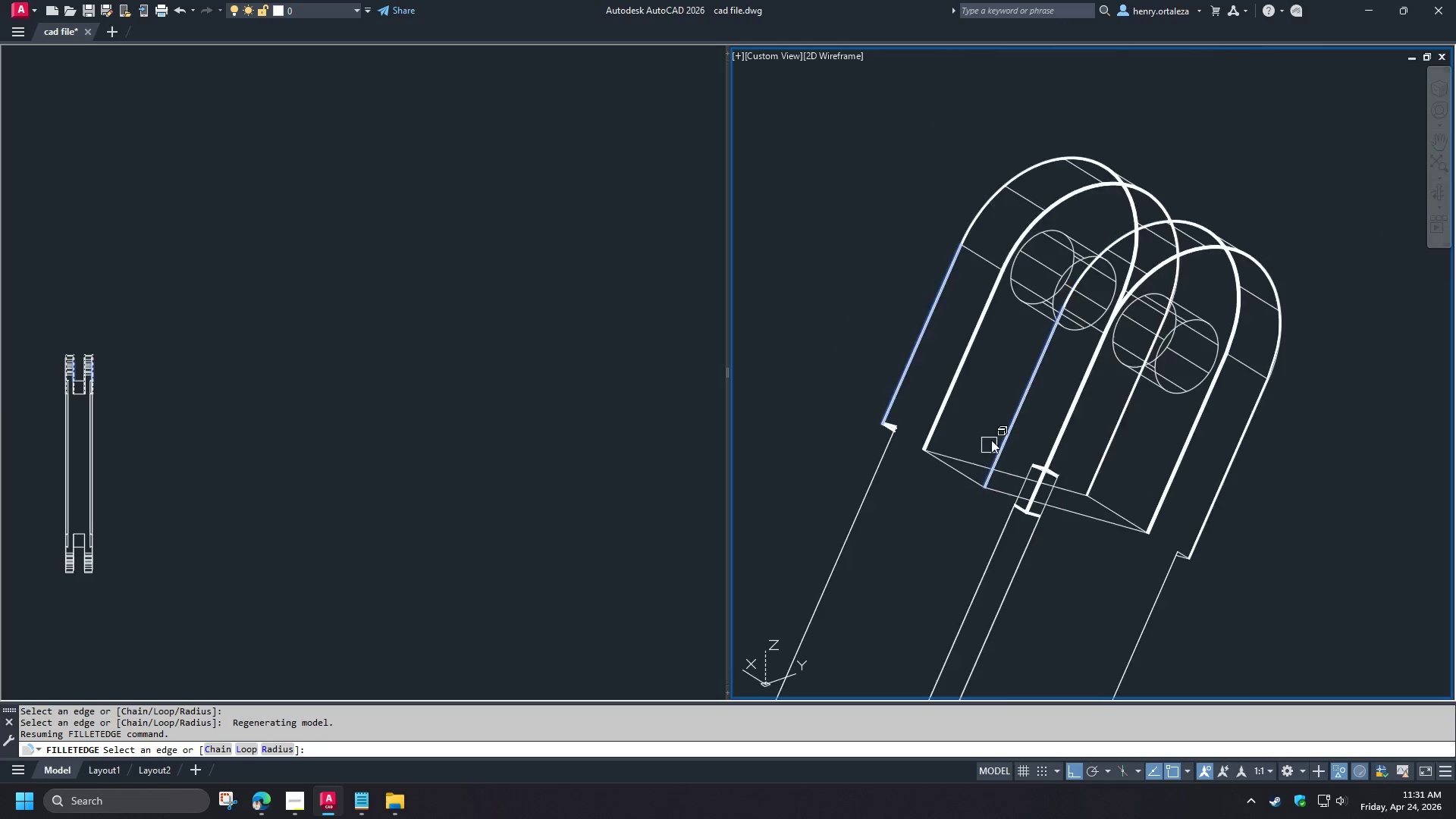 
key(Shift+ShiftLeft)
 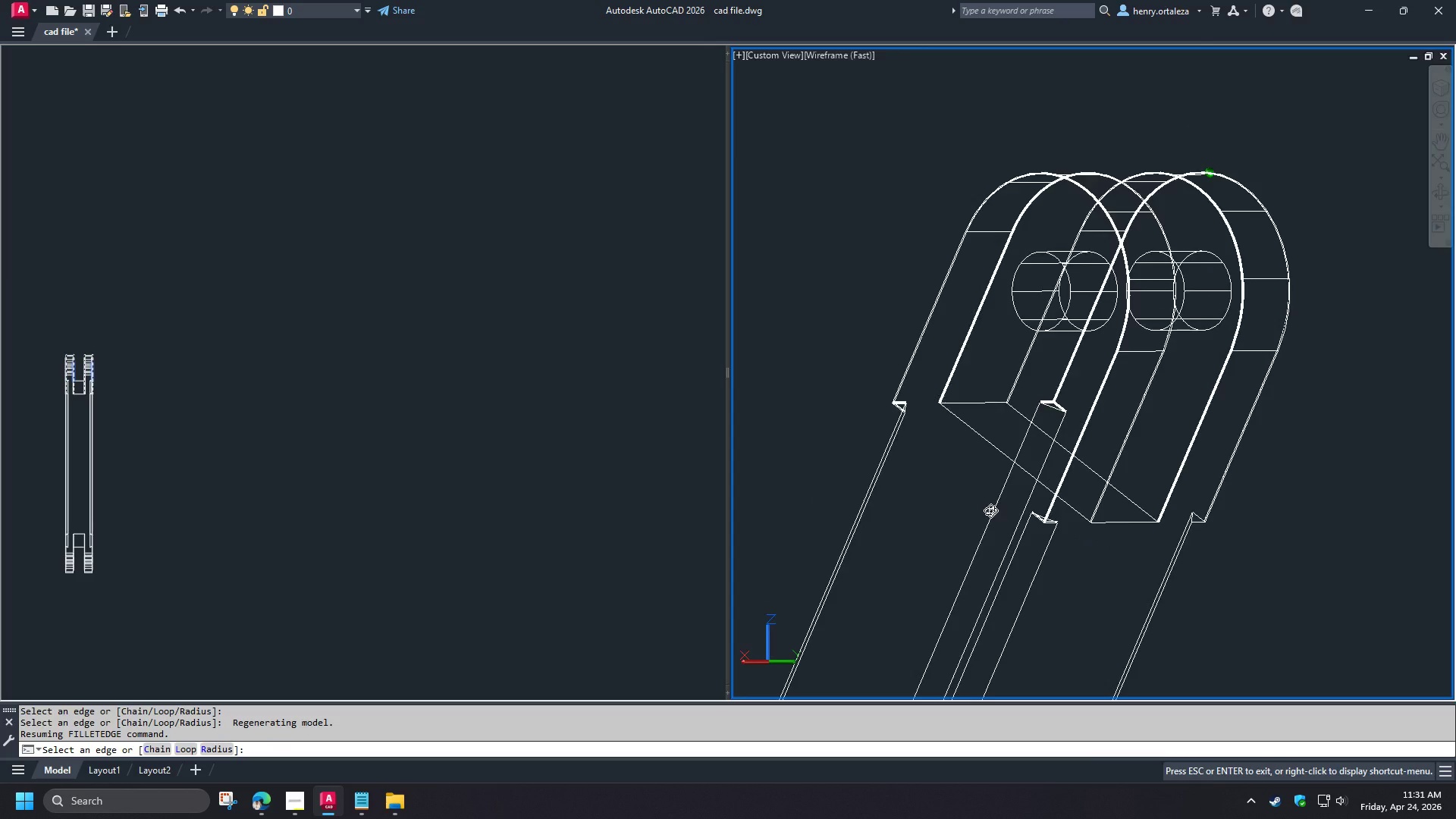 
key(Shift+ShiftLeft)
 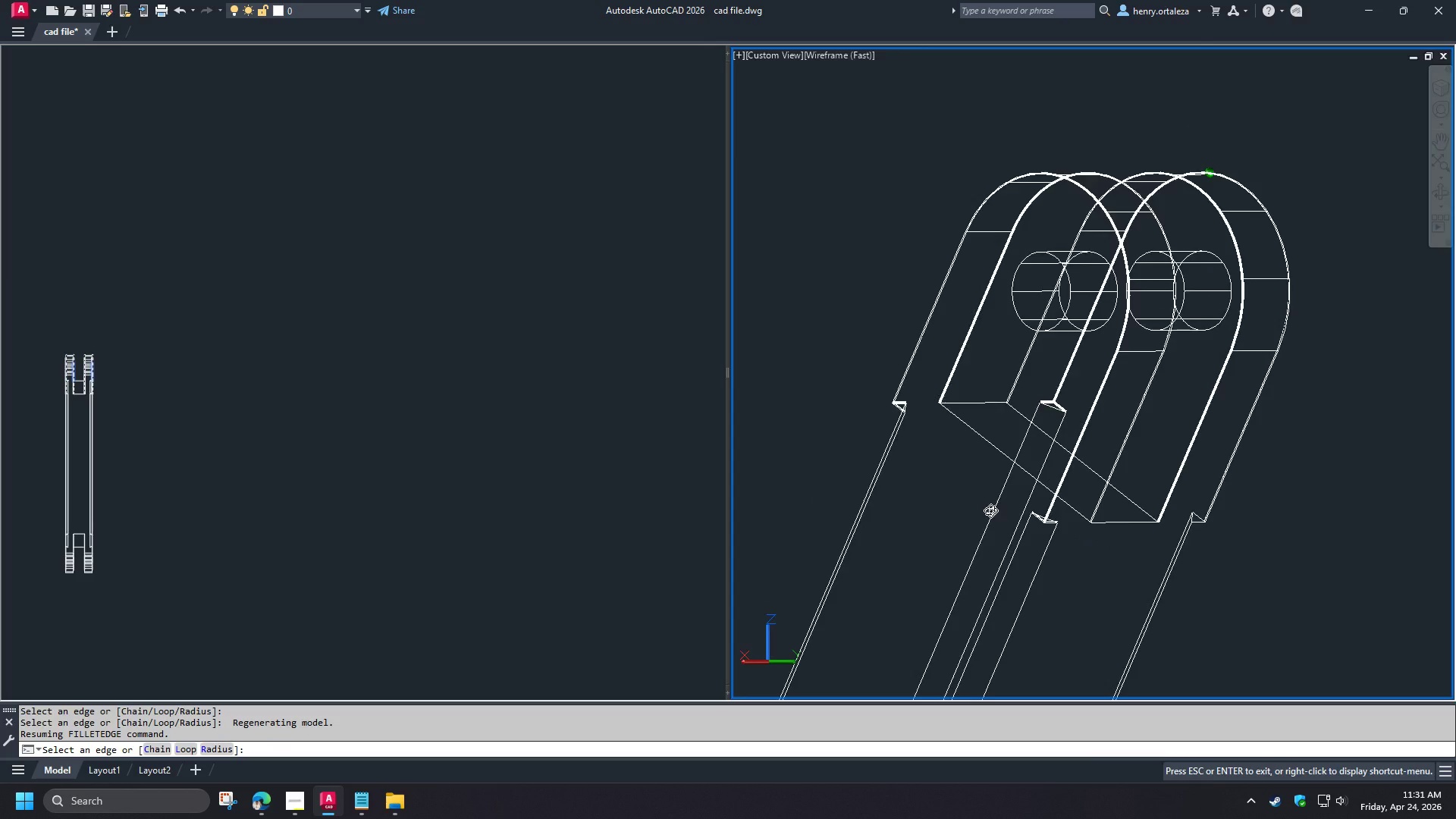 
key(Shift+ShiftLeft)
 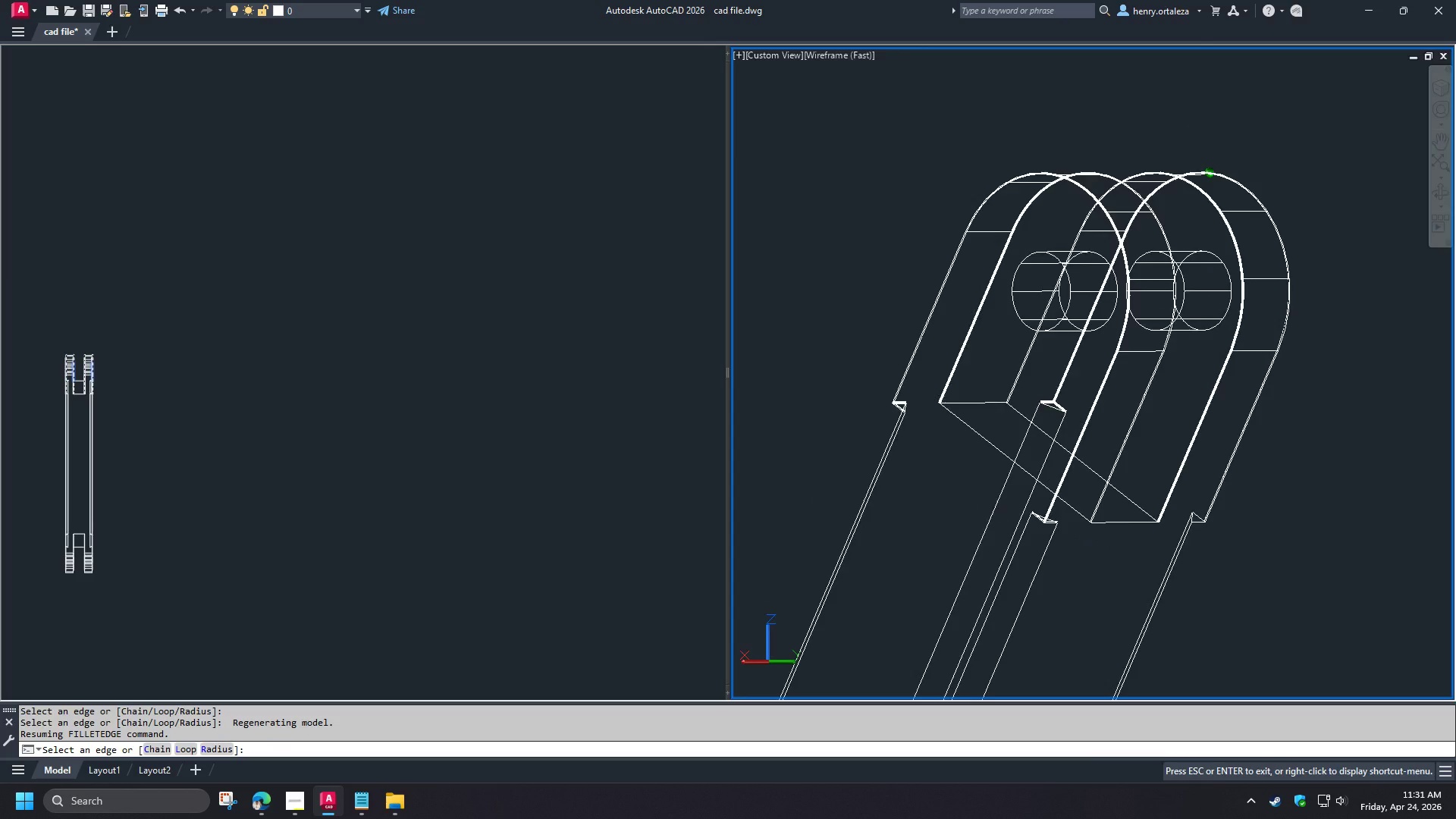 
key(Shift+ShiftLeft)
 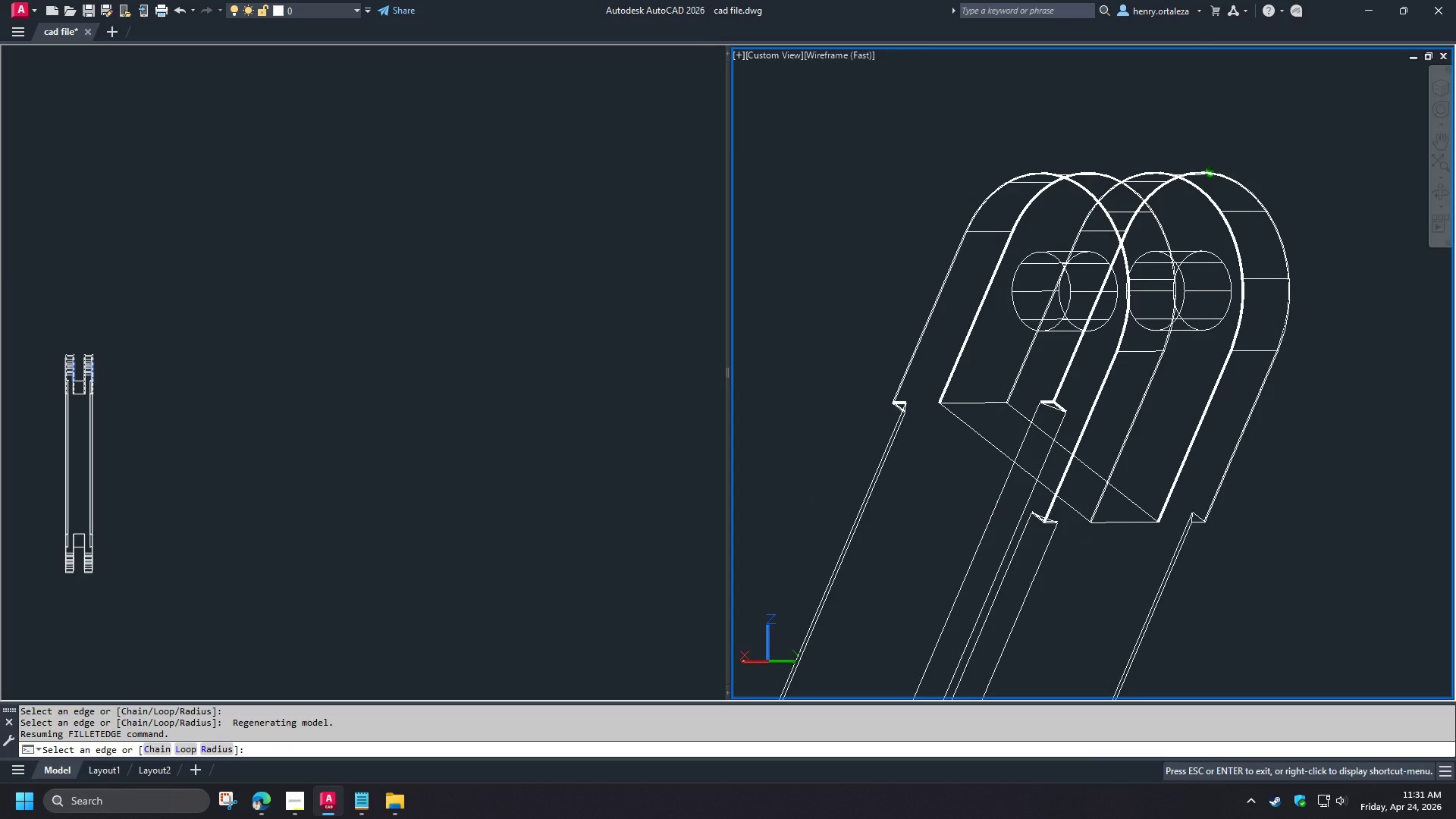 
key(Shift+ShiftLeft)
 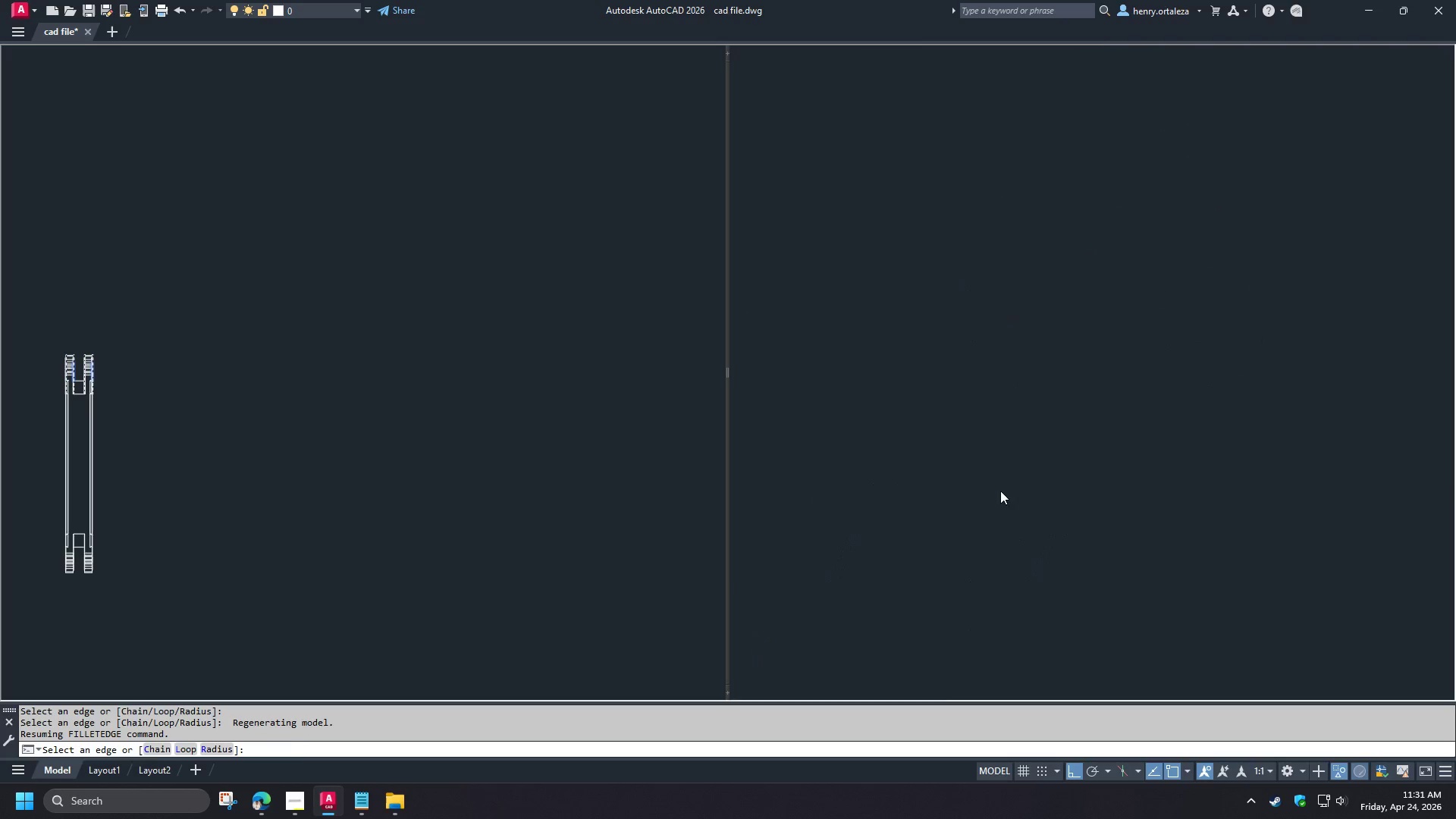 
key(Shift+ShiftLeft)
 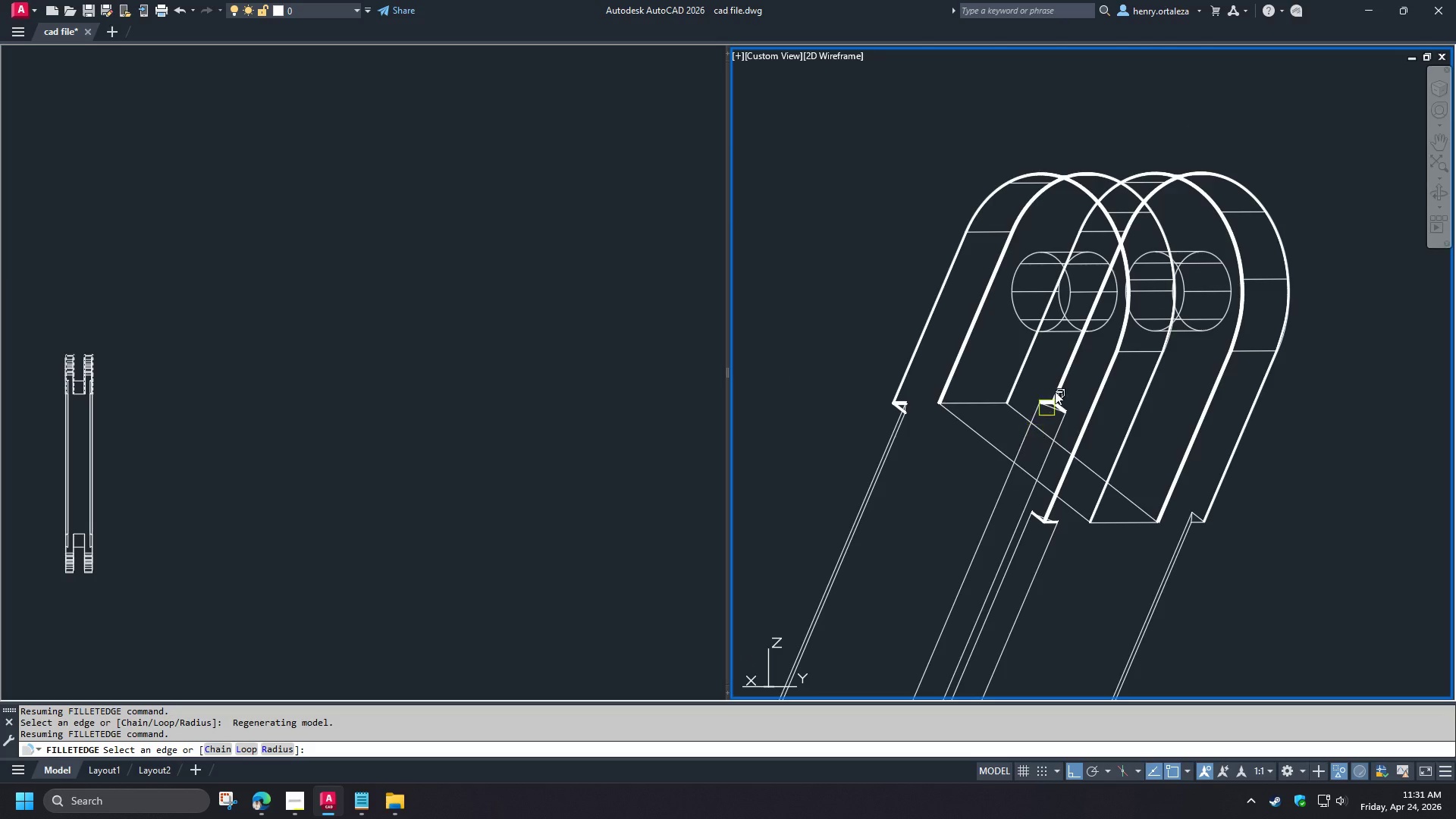 
scroll: coordinate [1056, 395], scroll_direction: none, amount: 0.0
 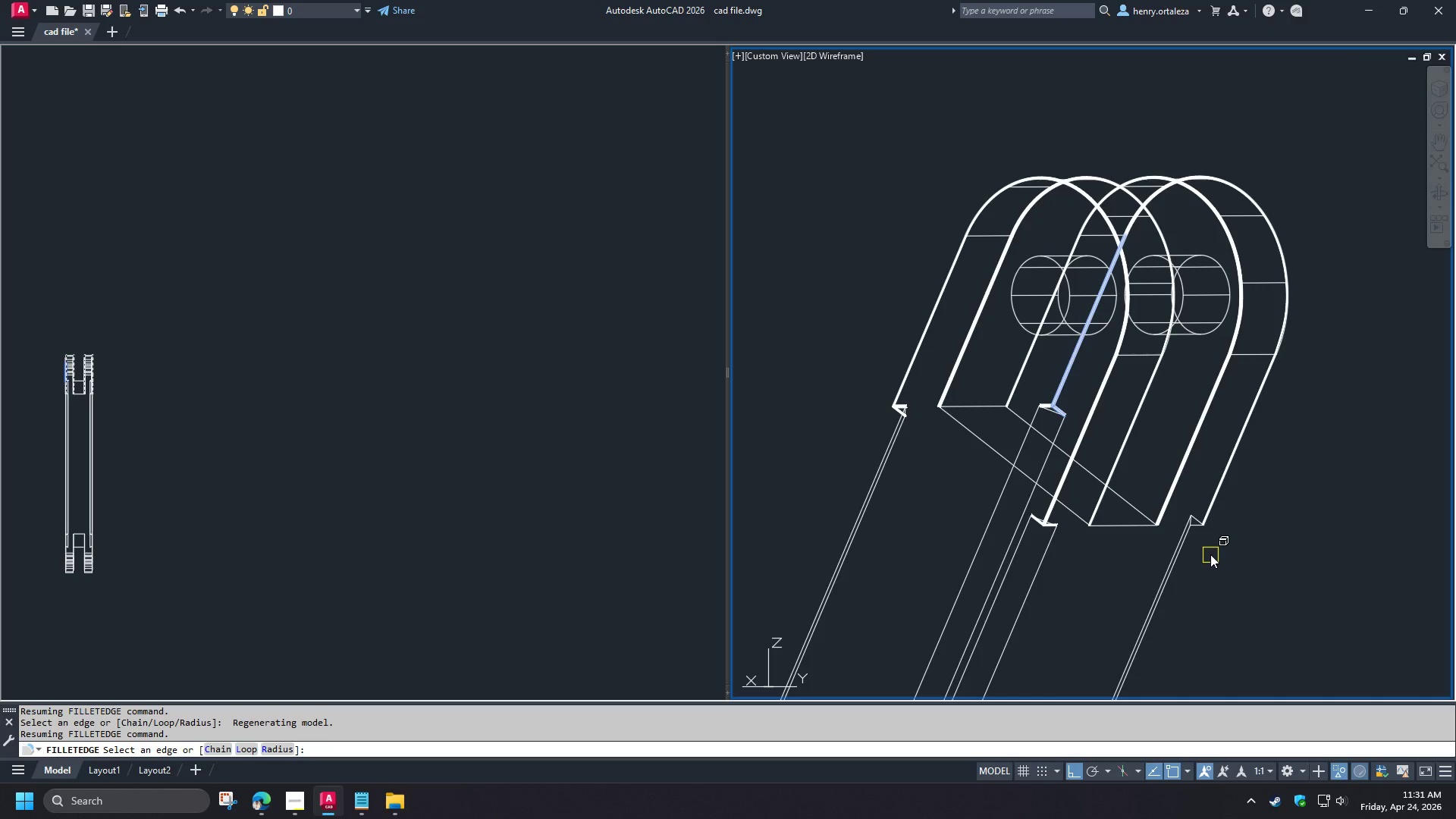 
scroll: coordinate [1192, 526], scroll_direction: up, amount: 4.0
 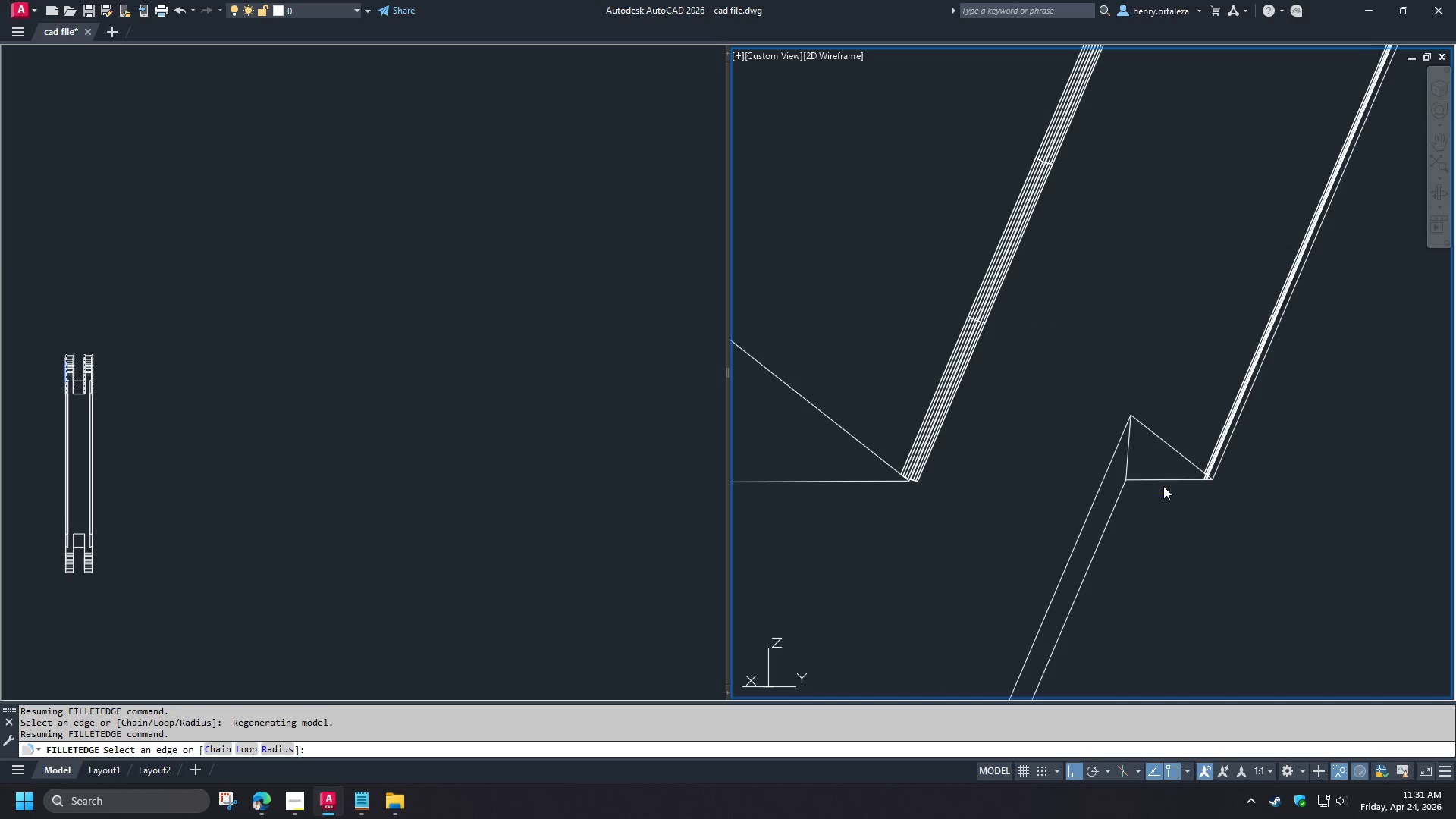 
double_click([1166, 445])
 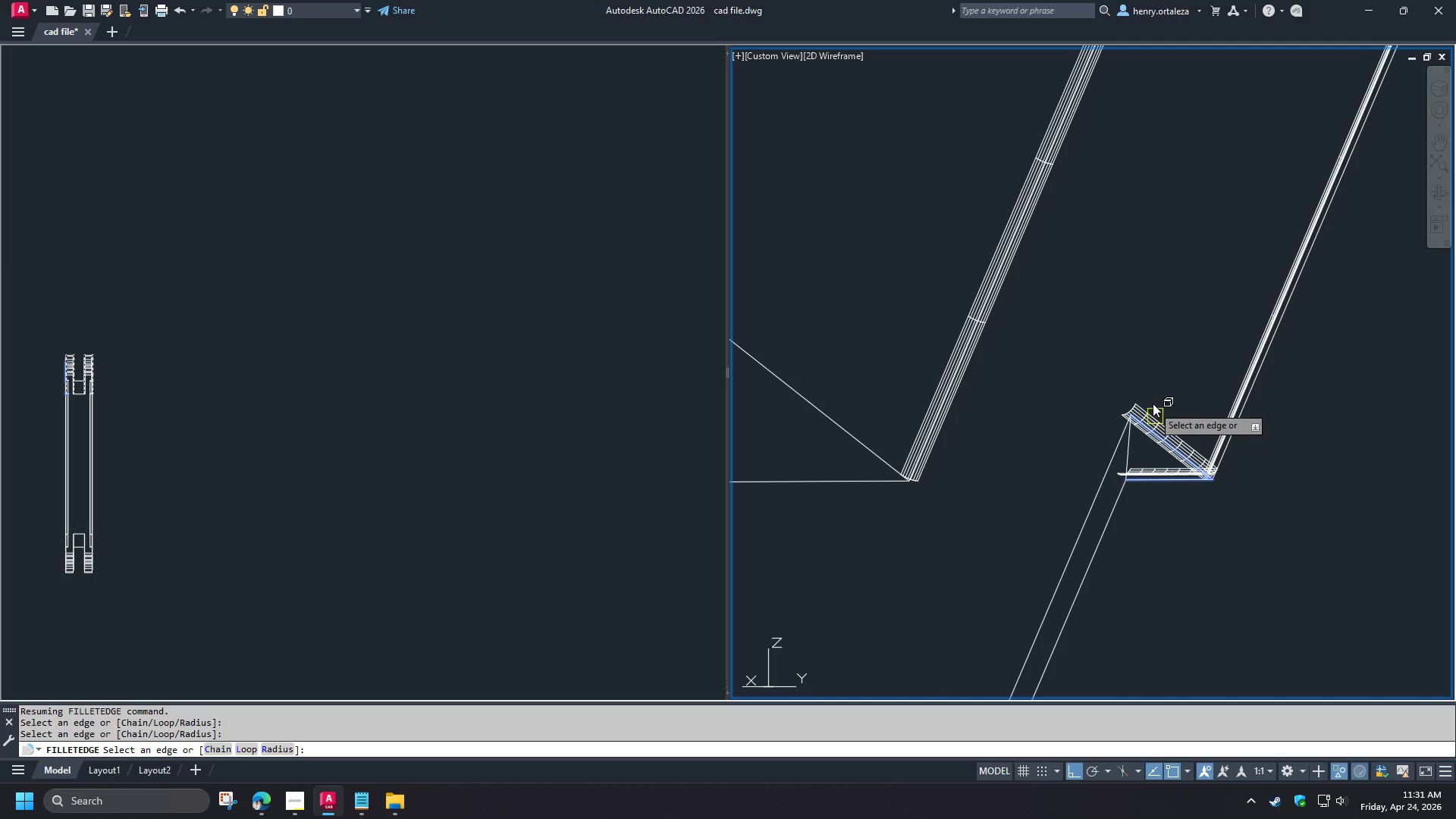 
scroll: coordinate [1222, 428], scroll_direction: down, amount: 5.0
 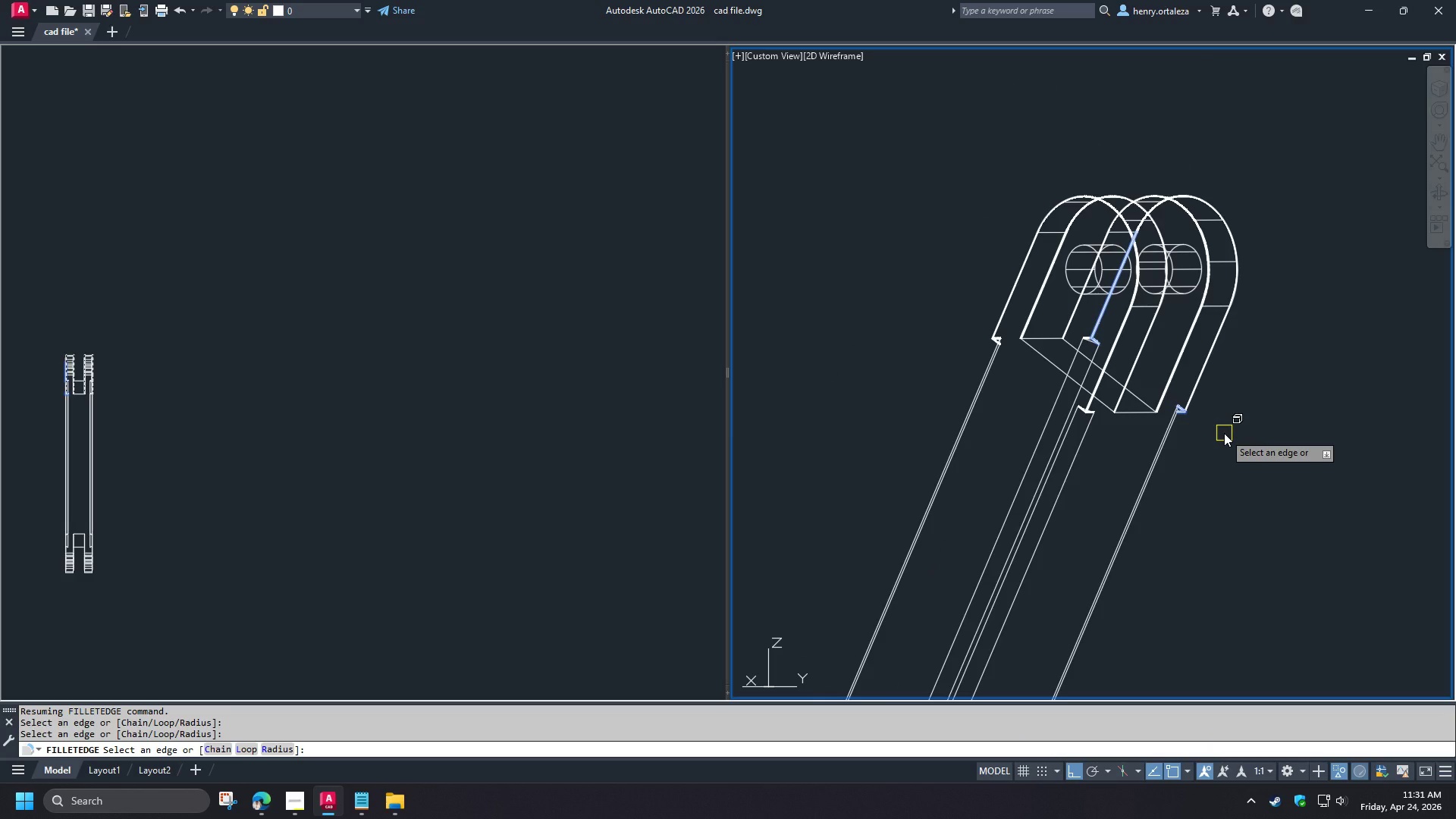 
key(Space)
 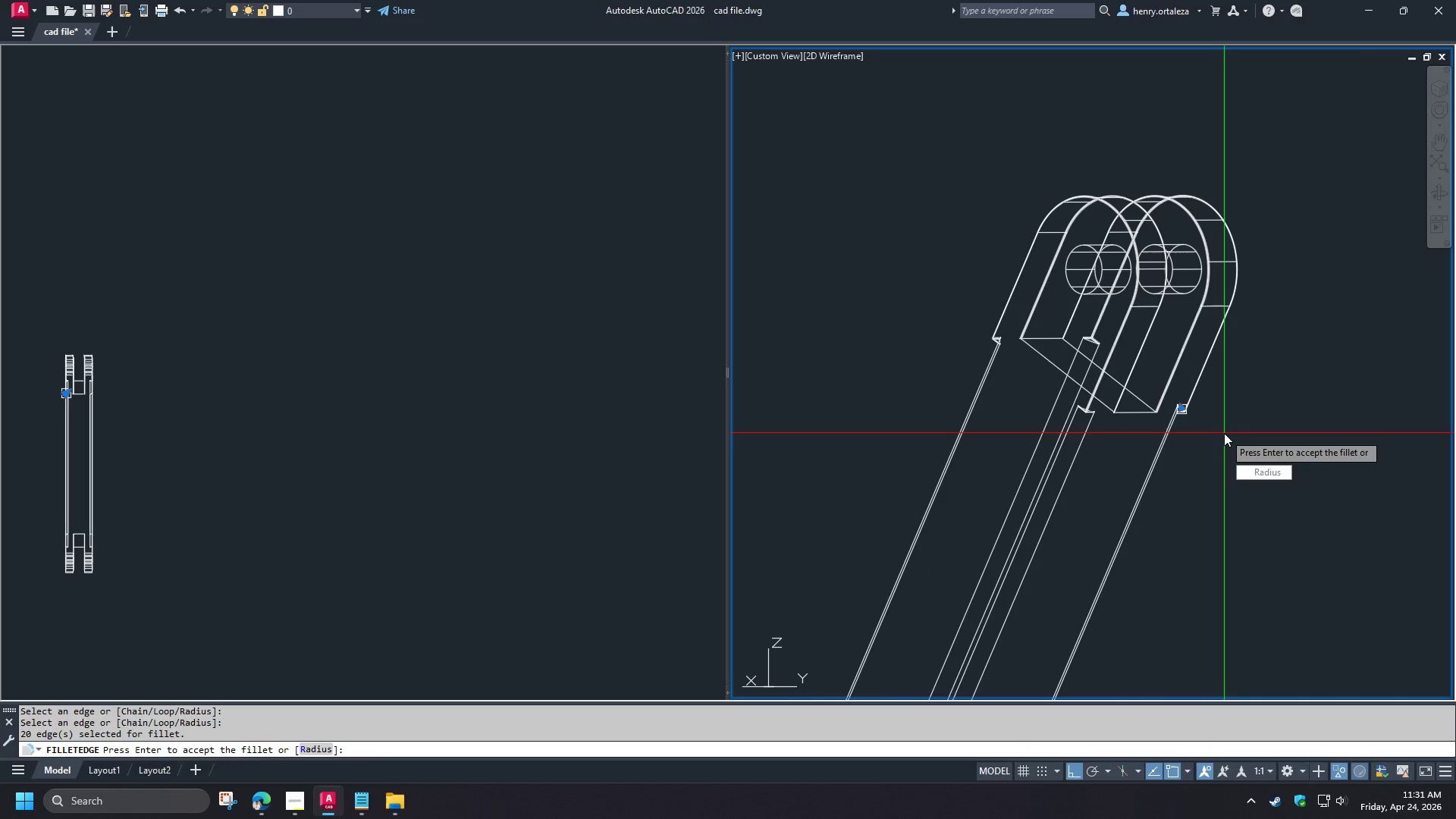 
key(Space)
 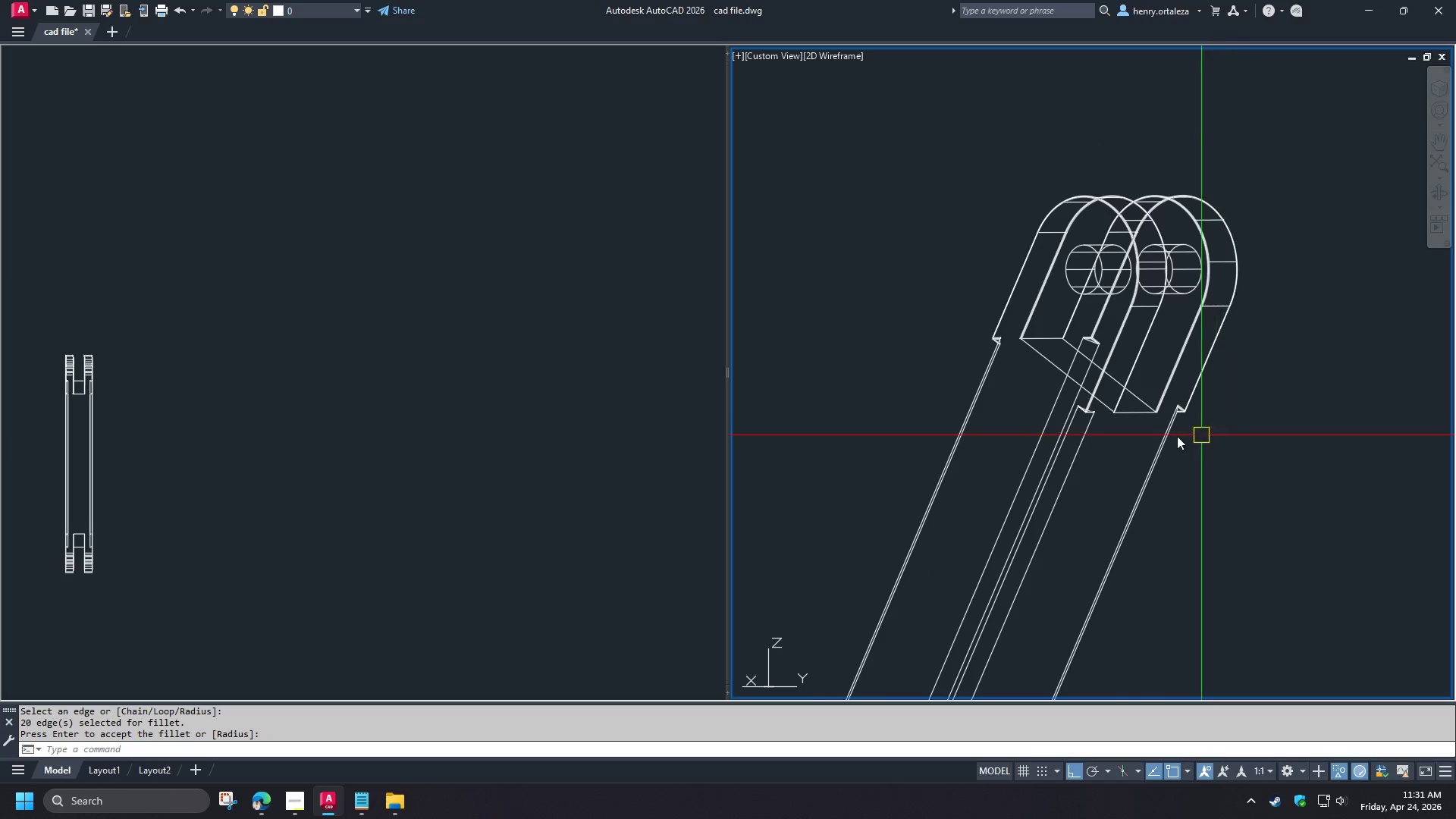 
hold_key(key=ShiftLeft, duration=1.5)
 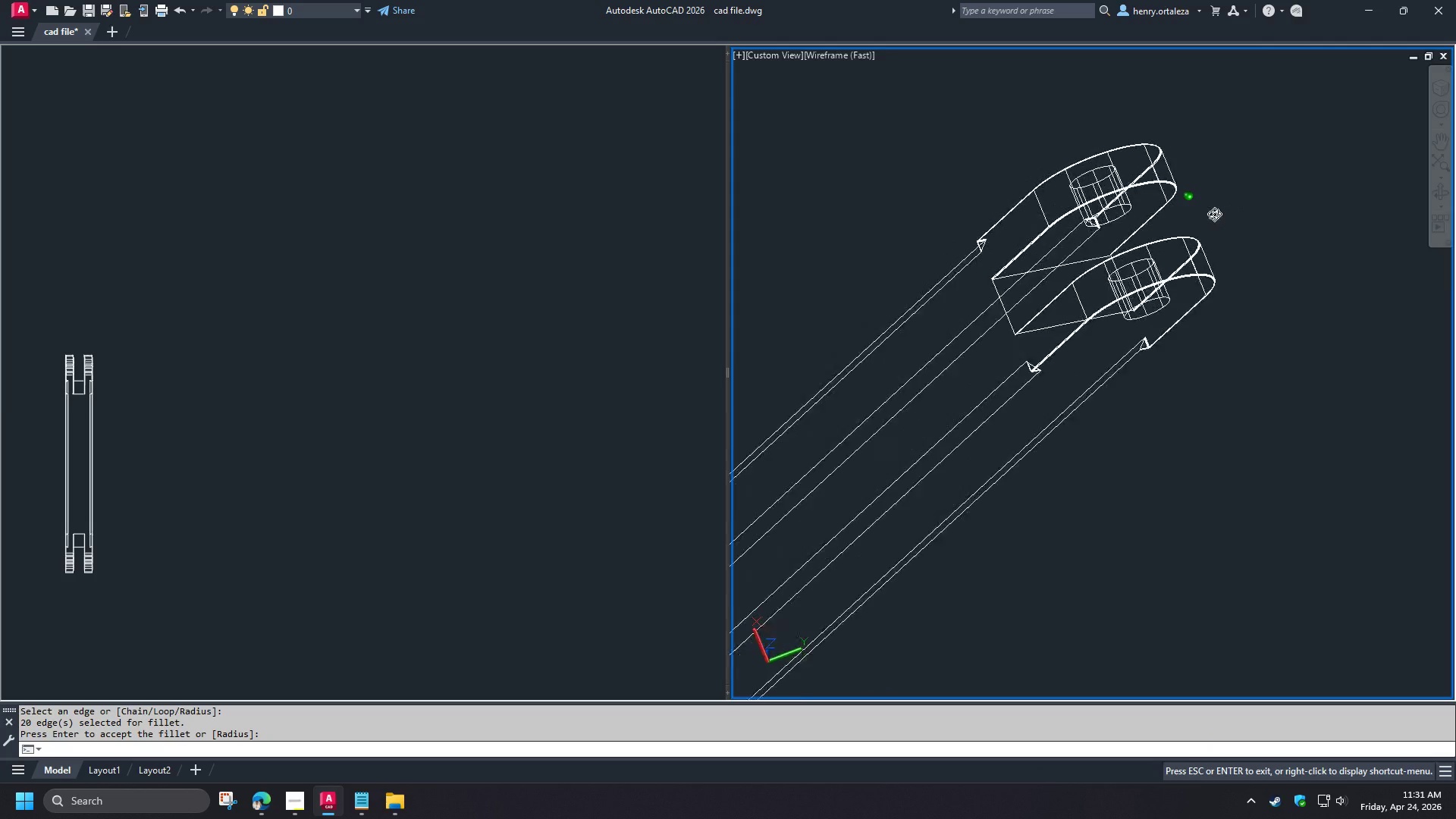 
hold_key(key=ShiftLeft, duration=0.91)
 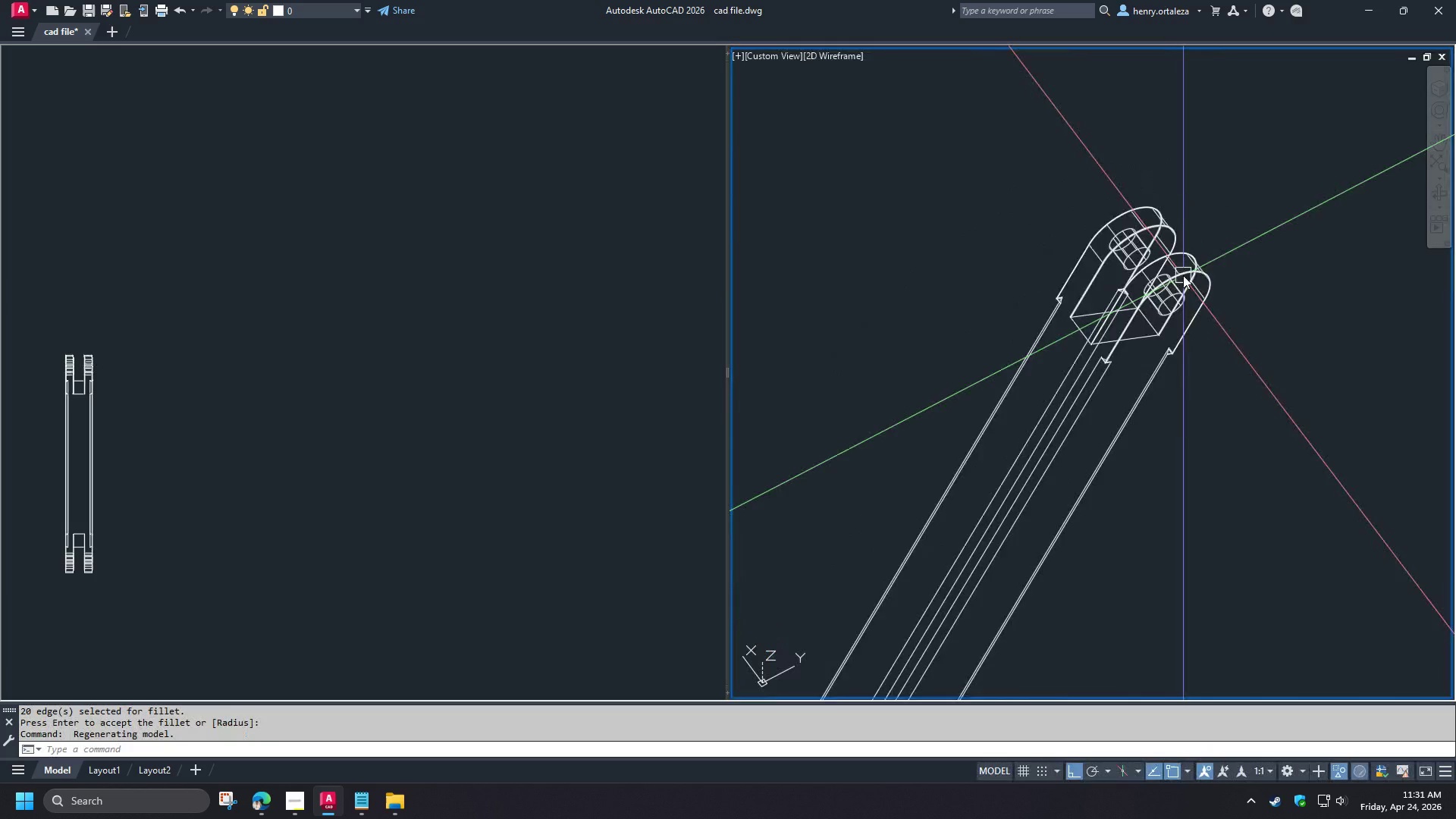 
scroll: coordinate [1183, 275], scroll_direction: down, amount: 2.0
 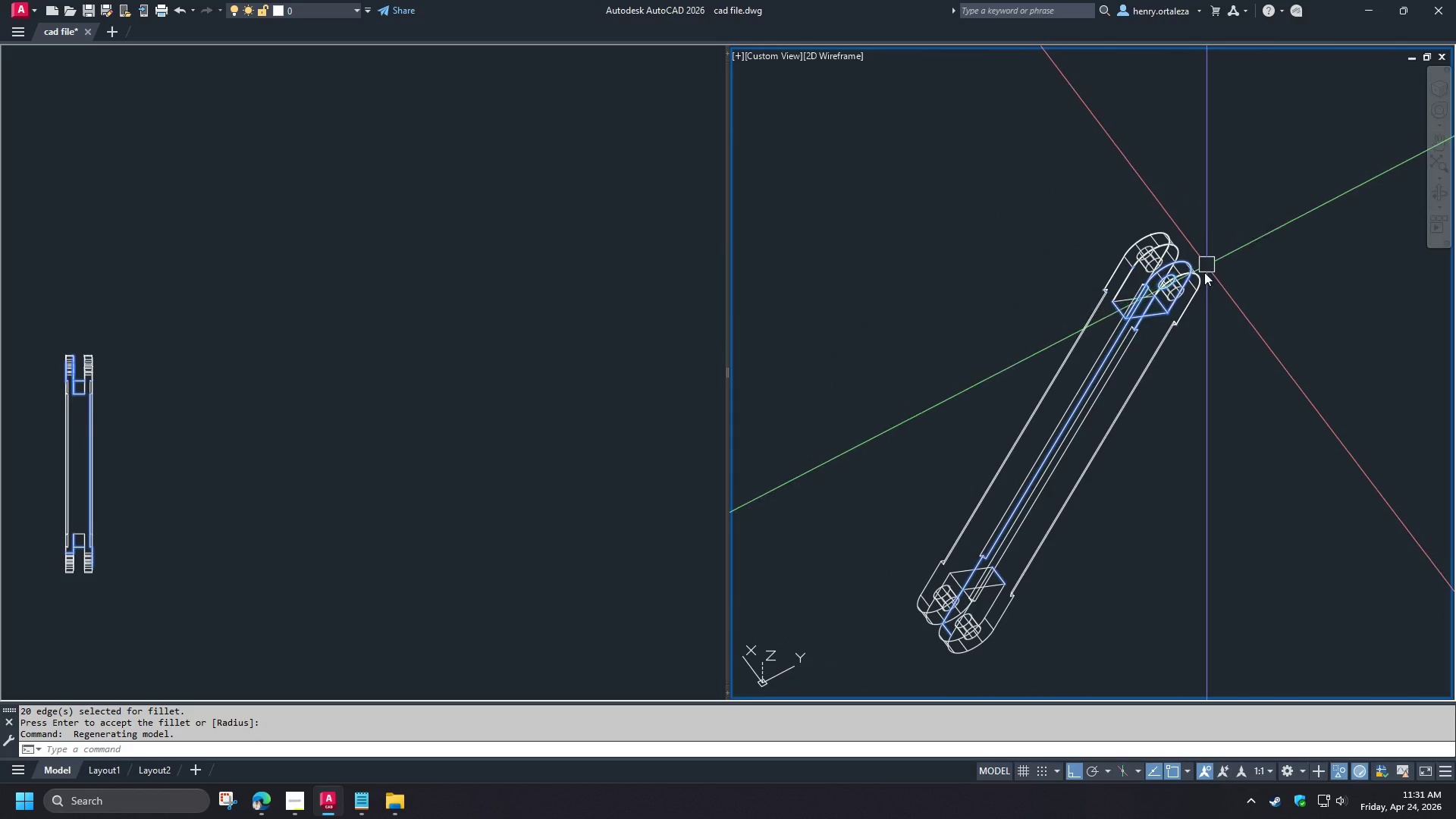 
hold_key(key=ShiftLeft, duration=1.48)
 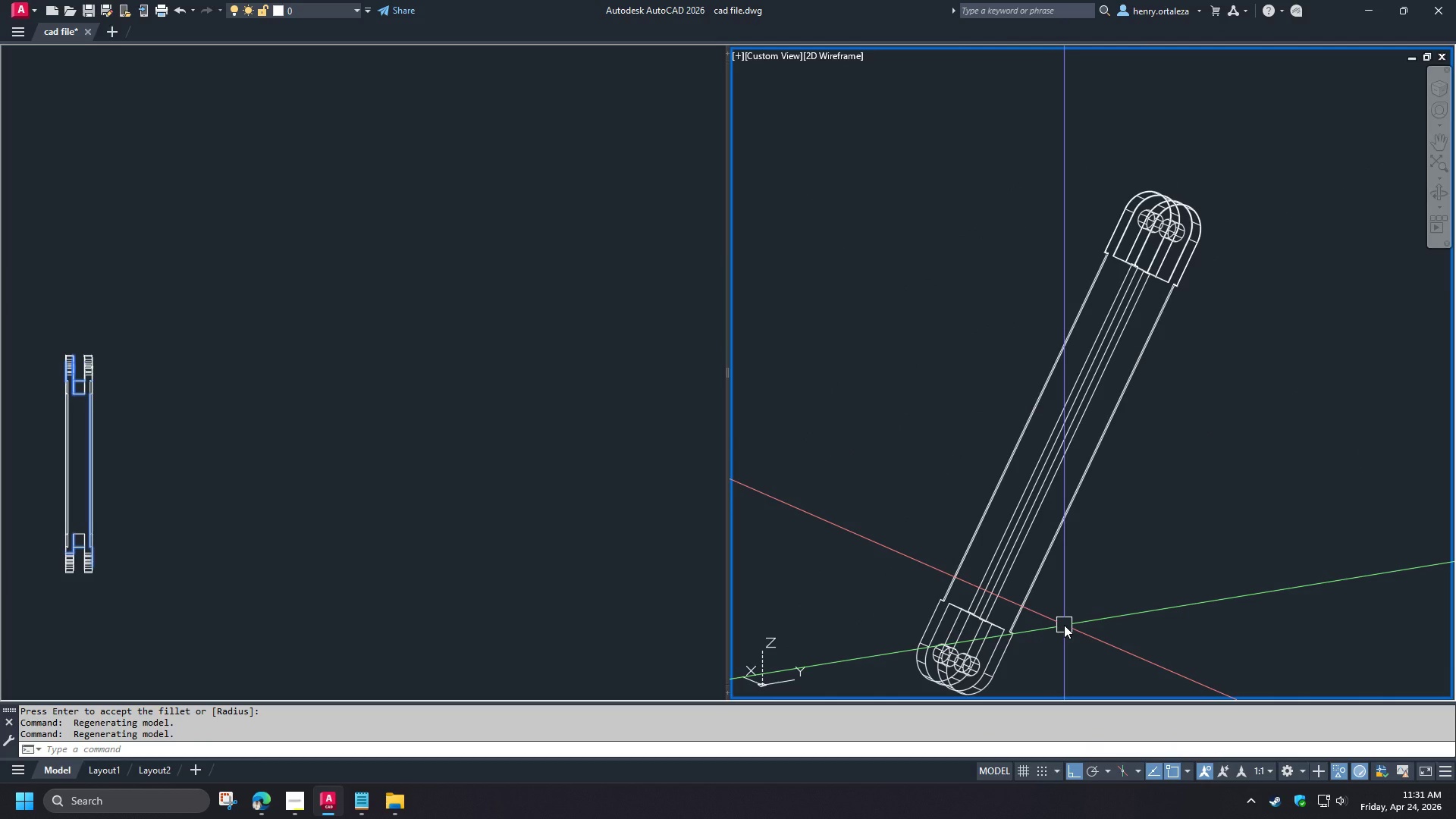 
type(-v sw re )
 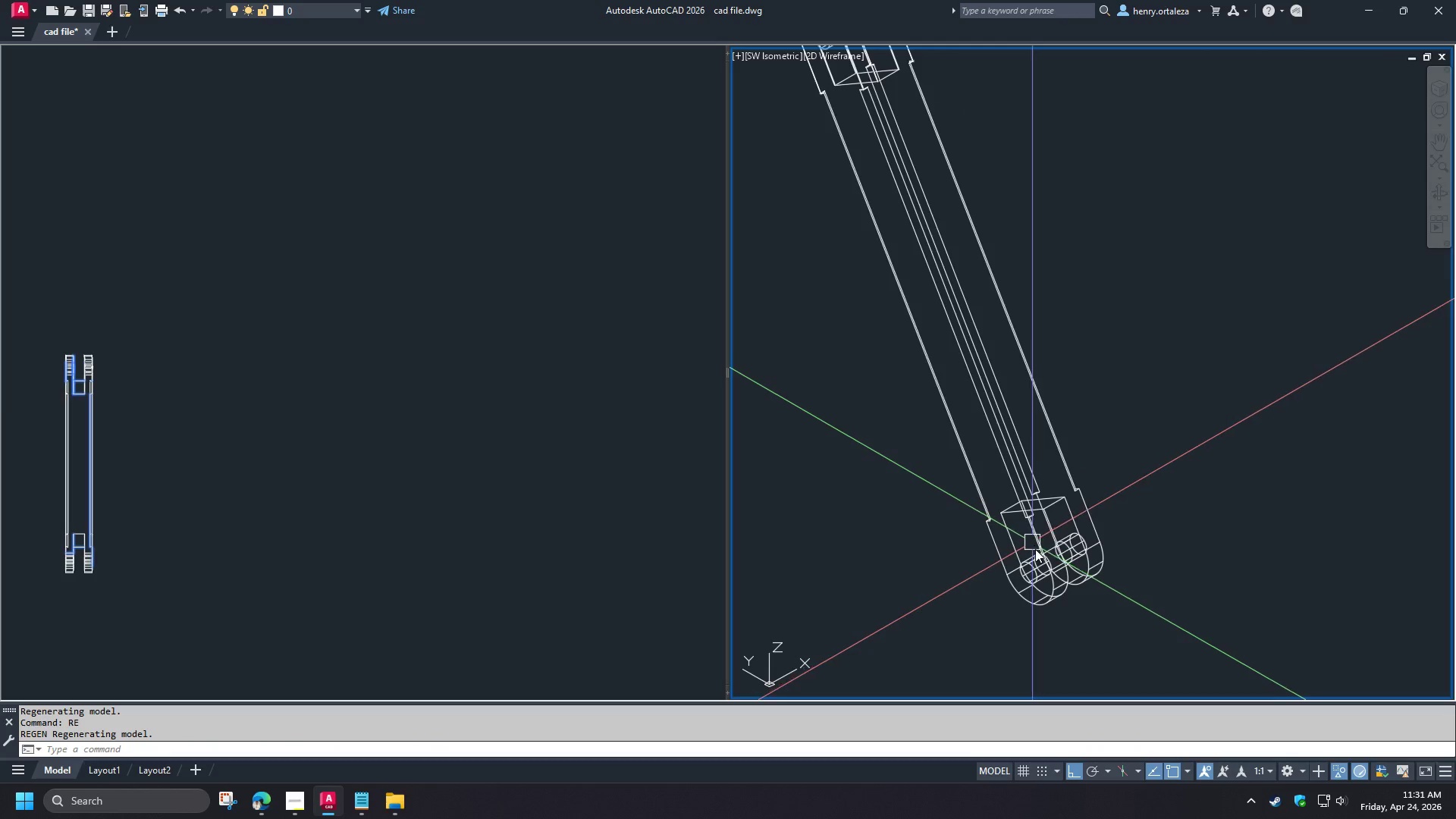 
scroll: coordinate [1035, 549], scroll_direction: up, amount: 3.0
 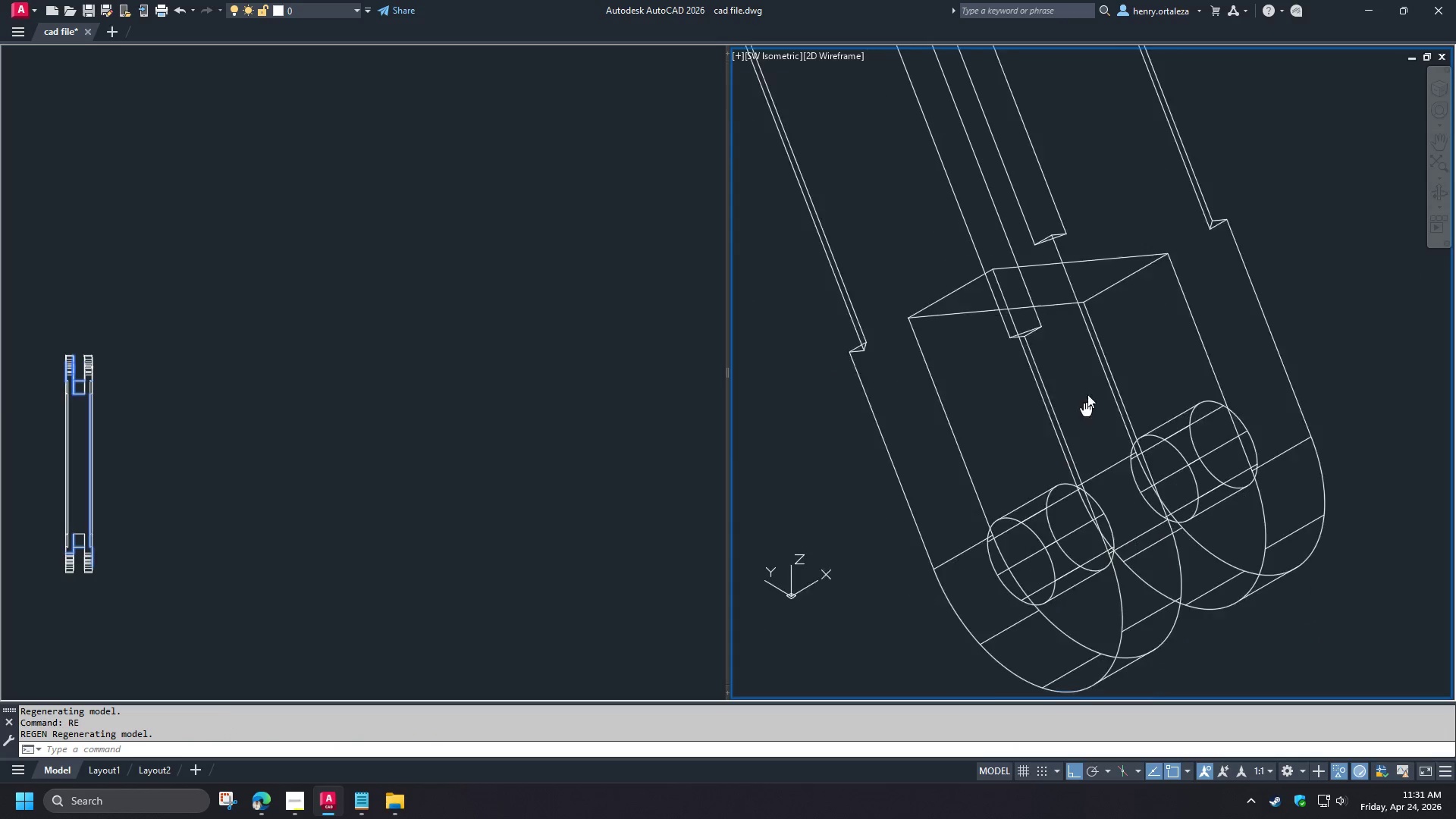 
type(fil)
 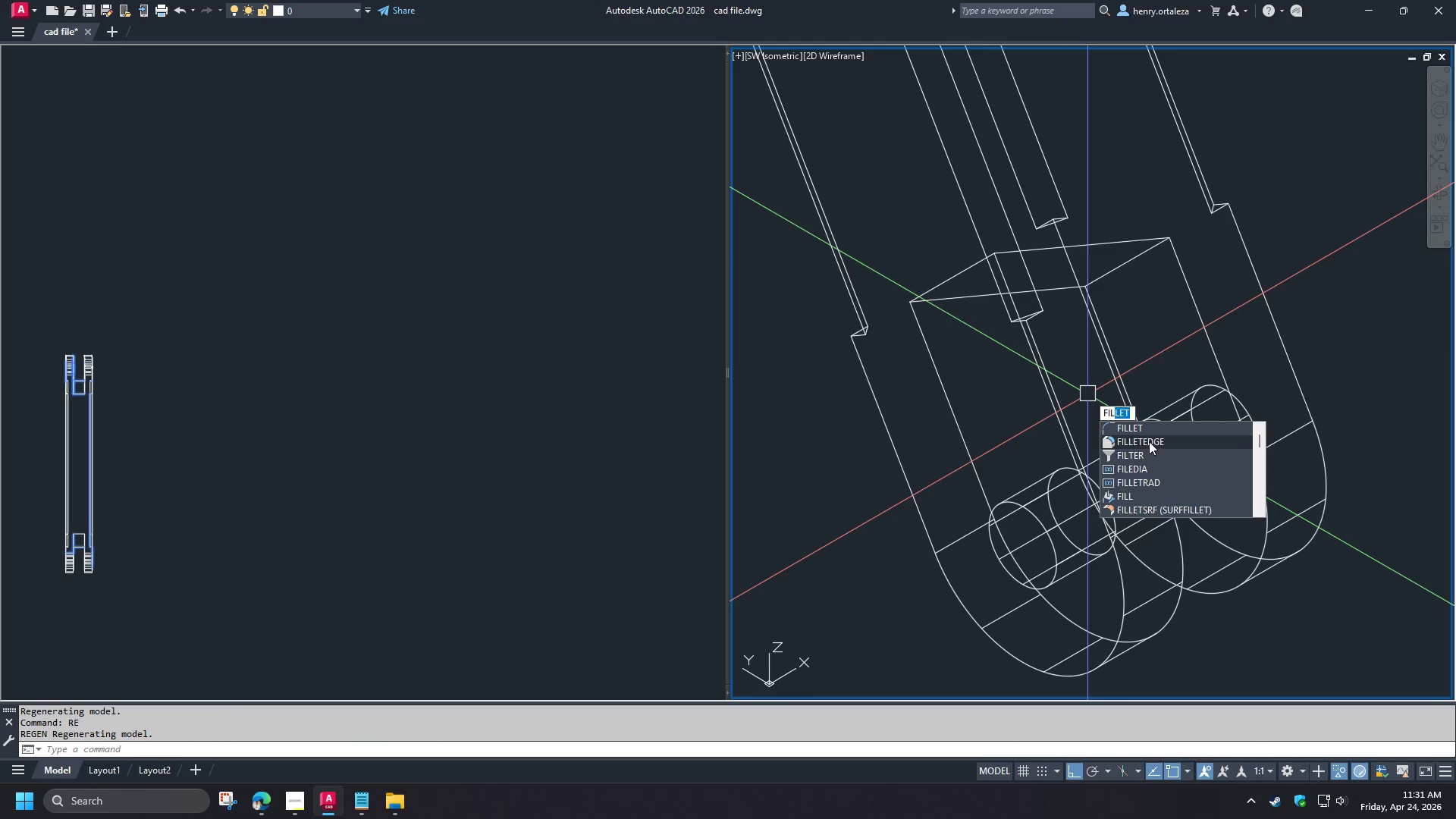 
left_click([1147, 439])
 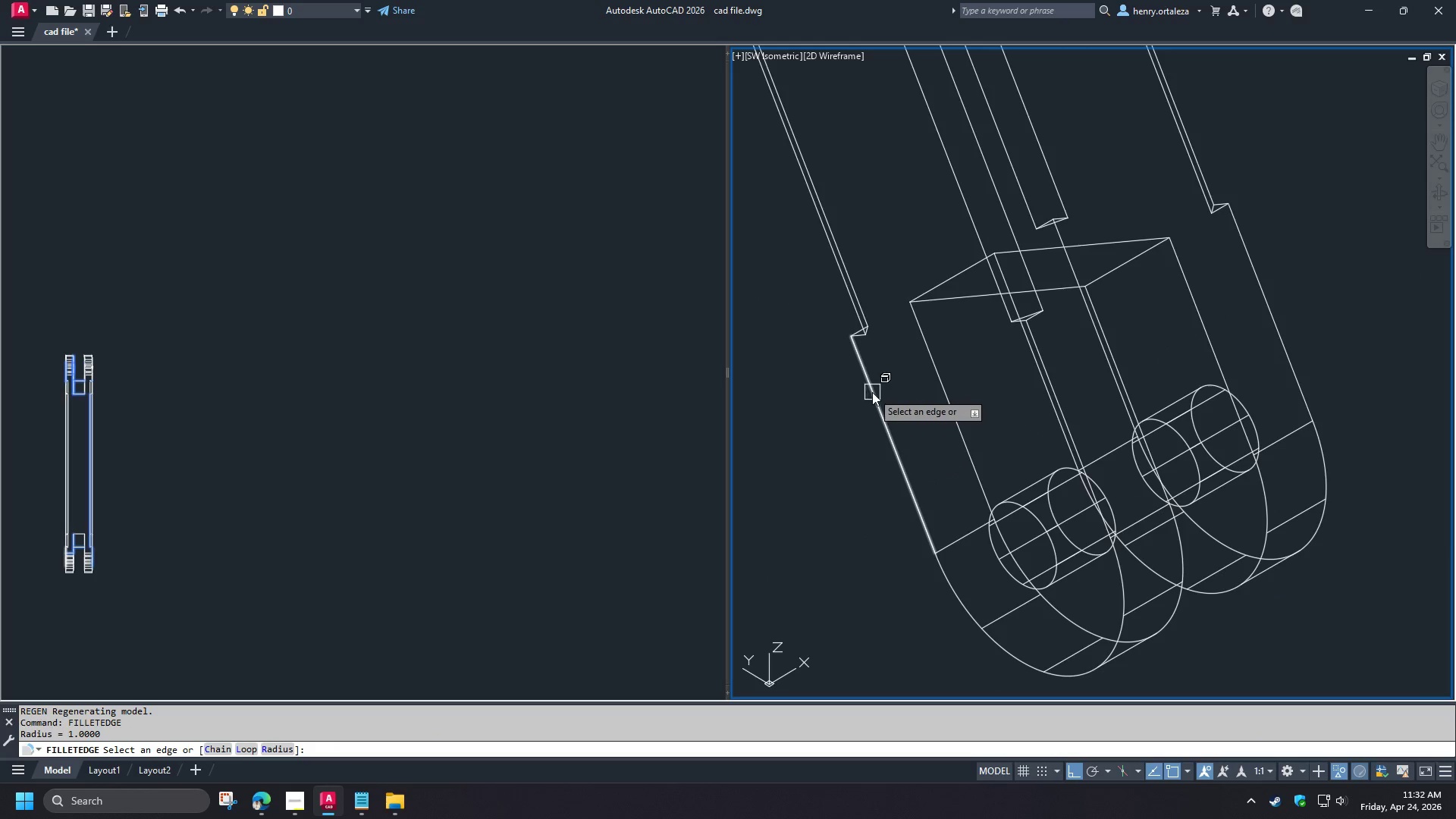 
key(C)
 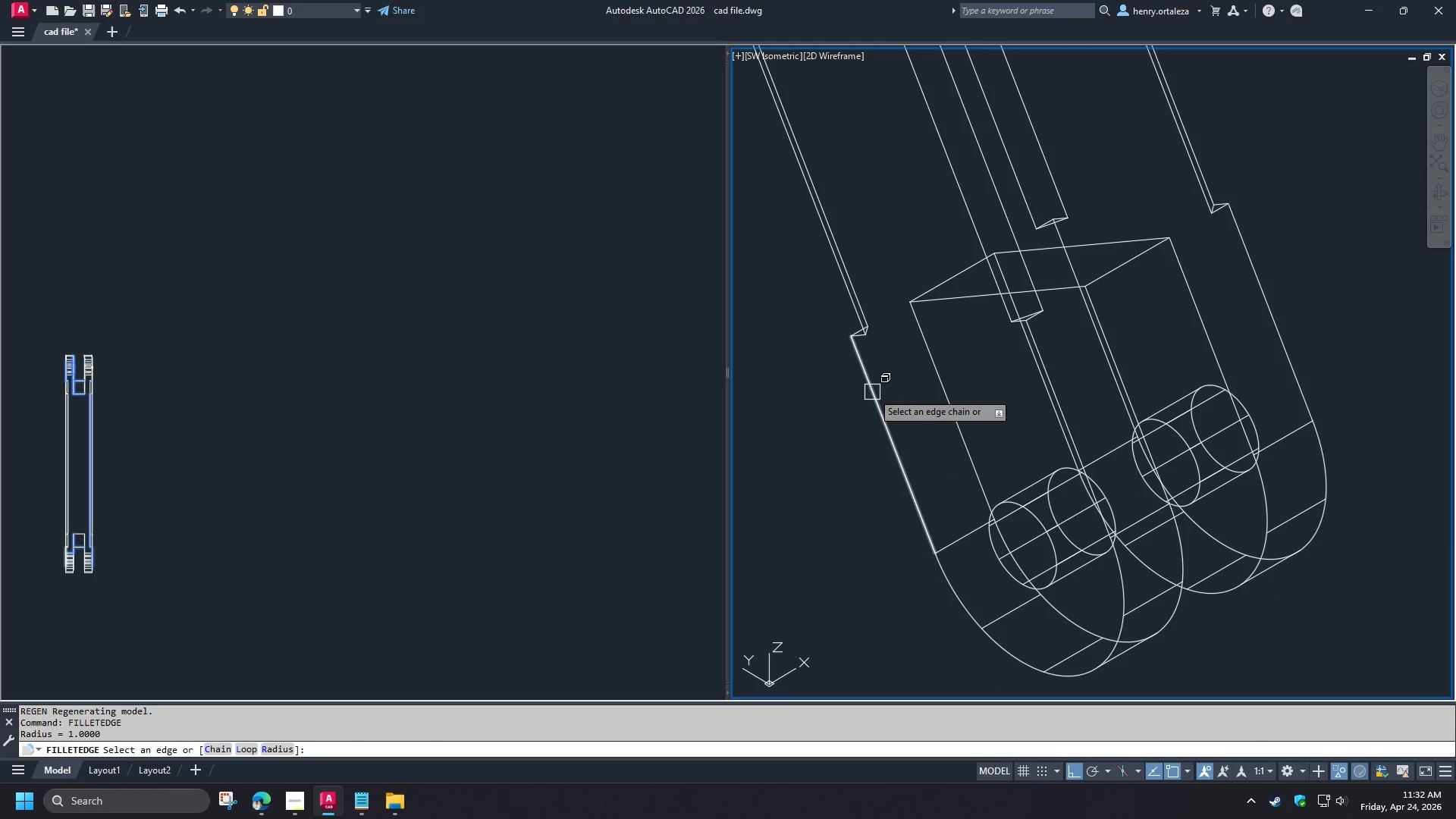 
key(Space)
 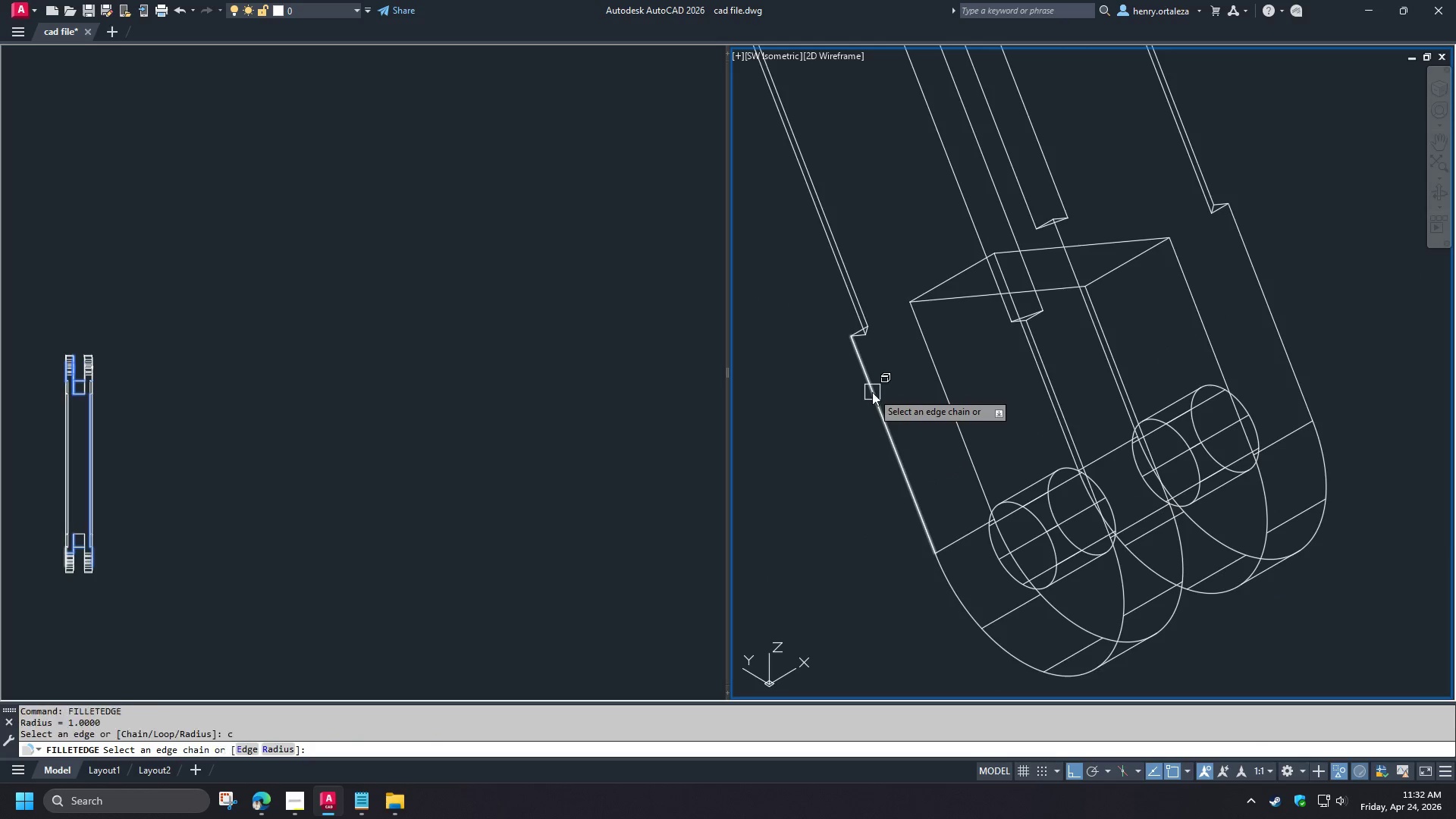 
left_click([872, 392])
 